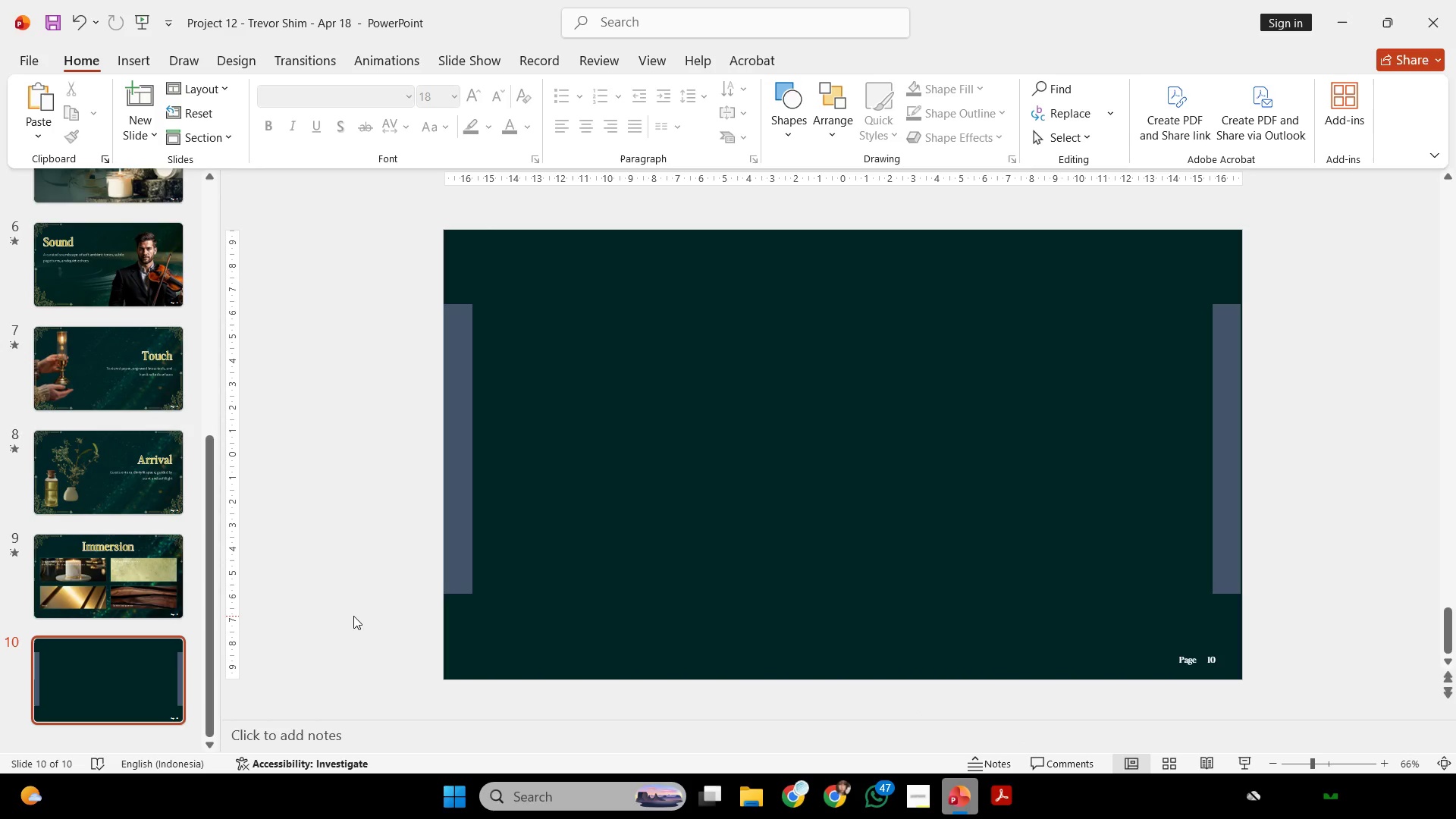 
wait(18.88)
 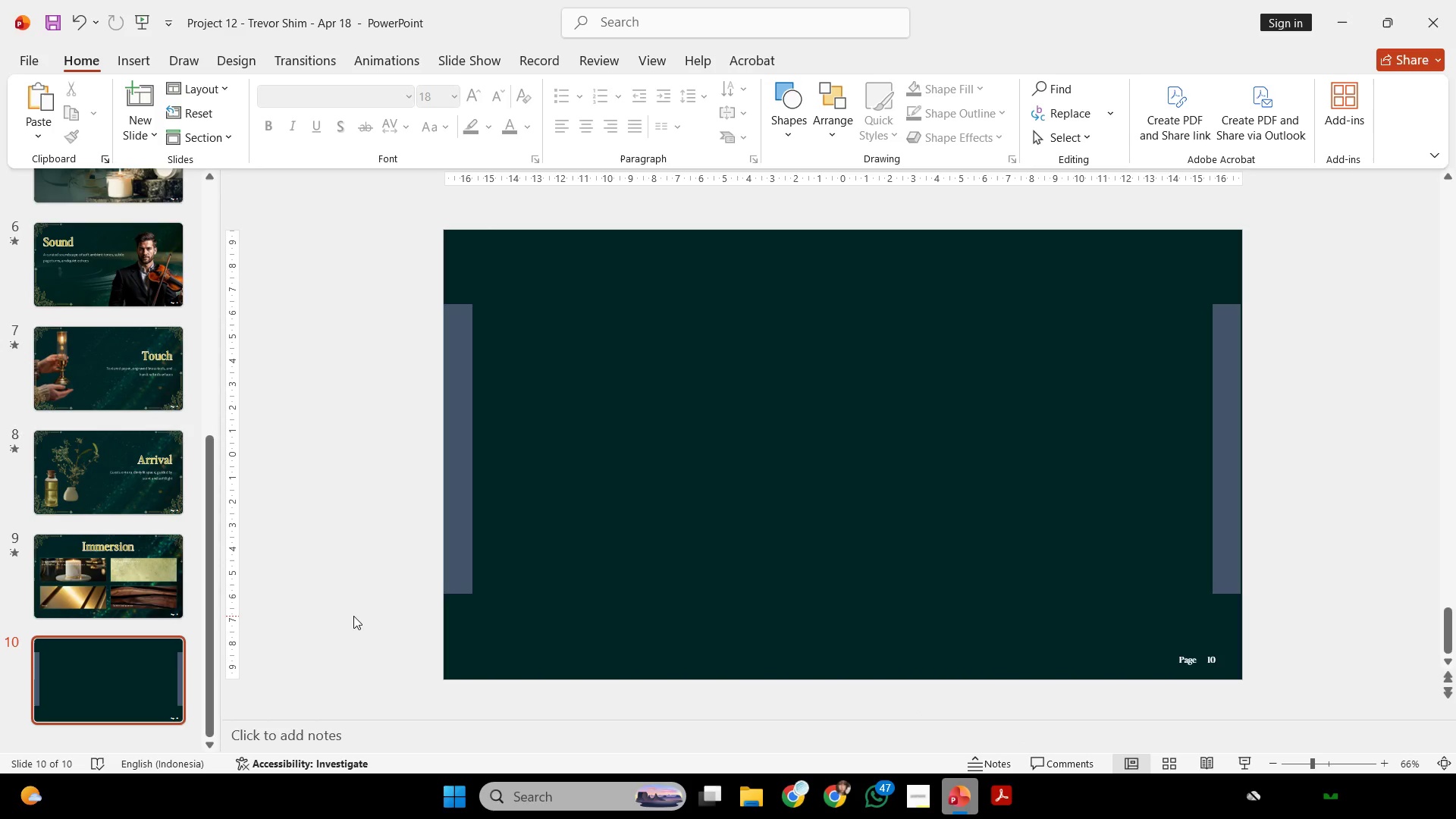 
left_click([785, 111])
 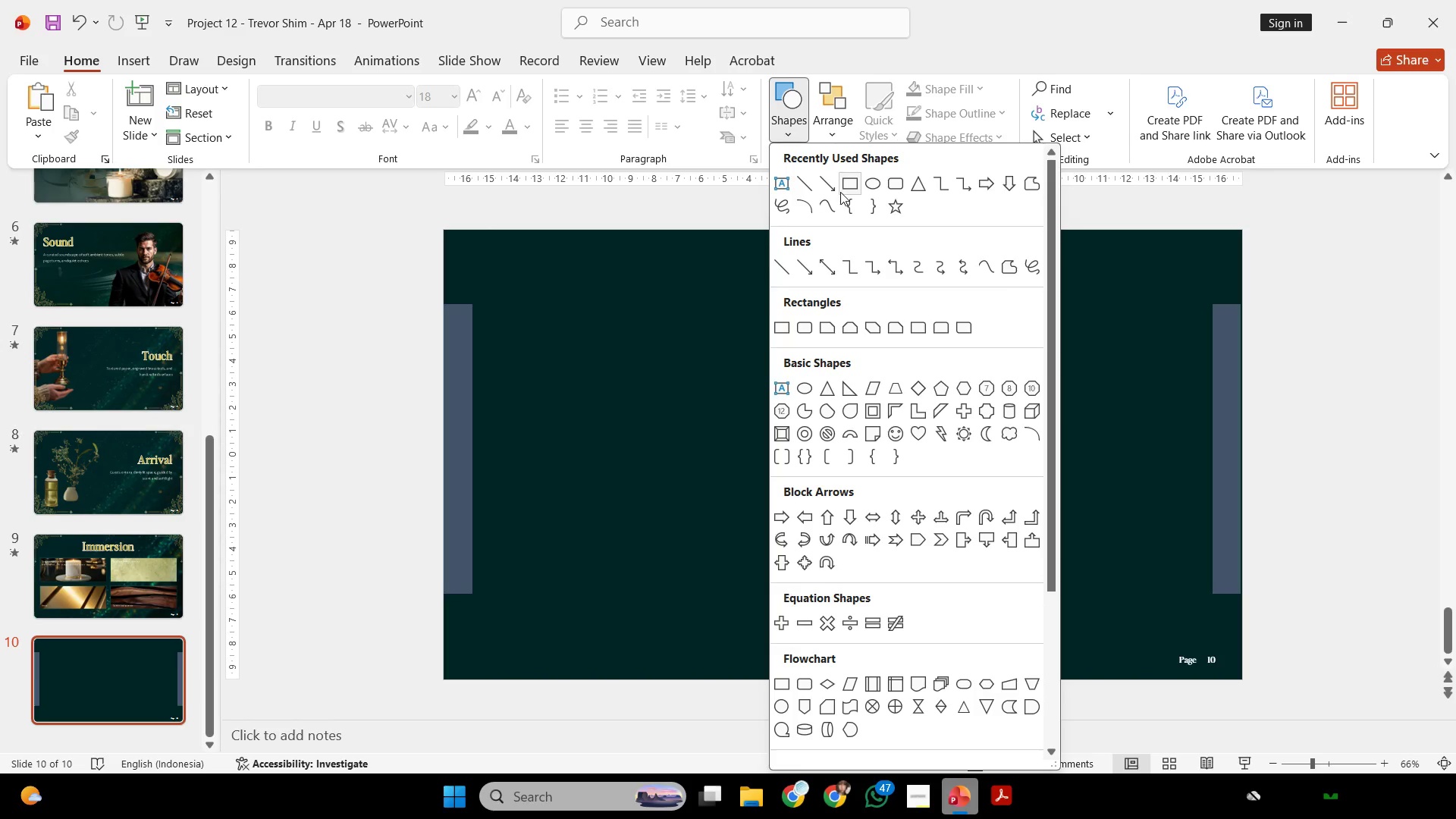 
left_click([844, 187])
 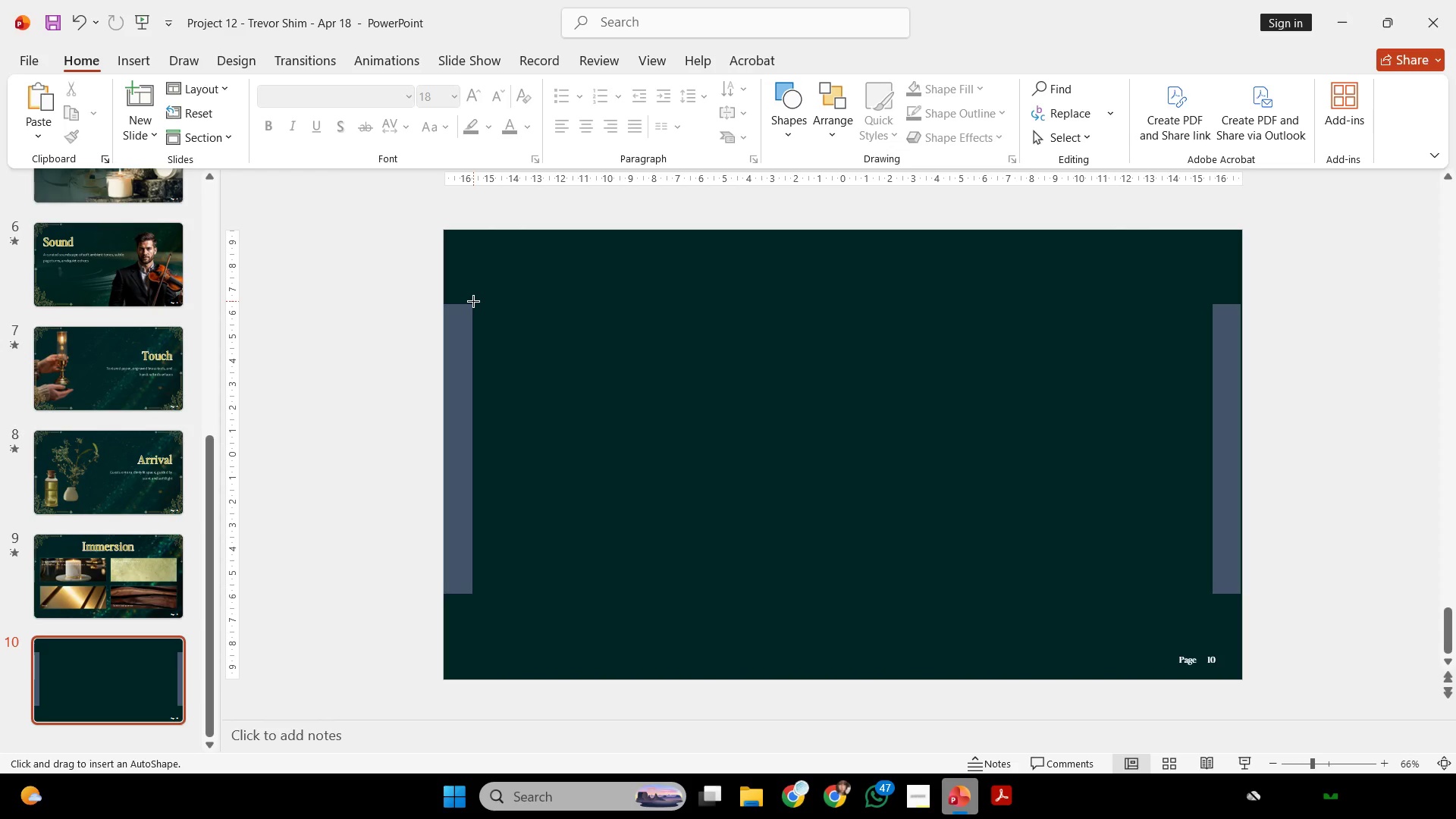 
left_click_drag(start_coordinate=[473, 301], to_coordinate=[754, 491])
 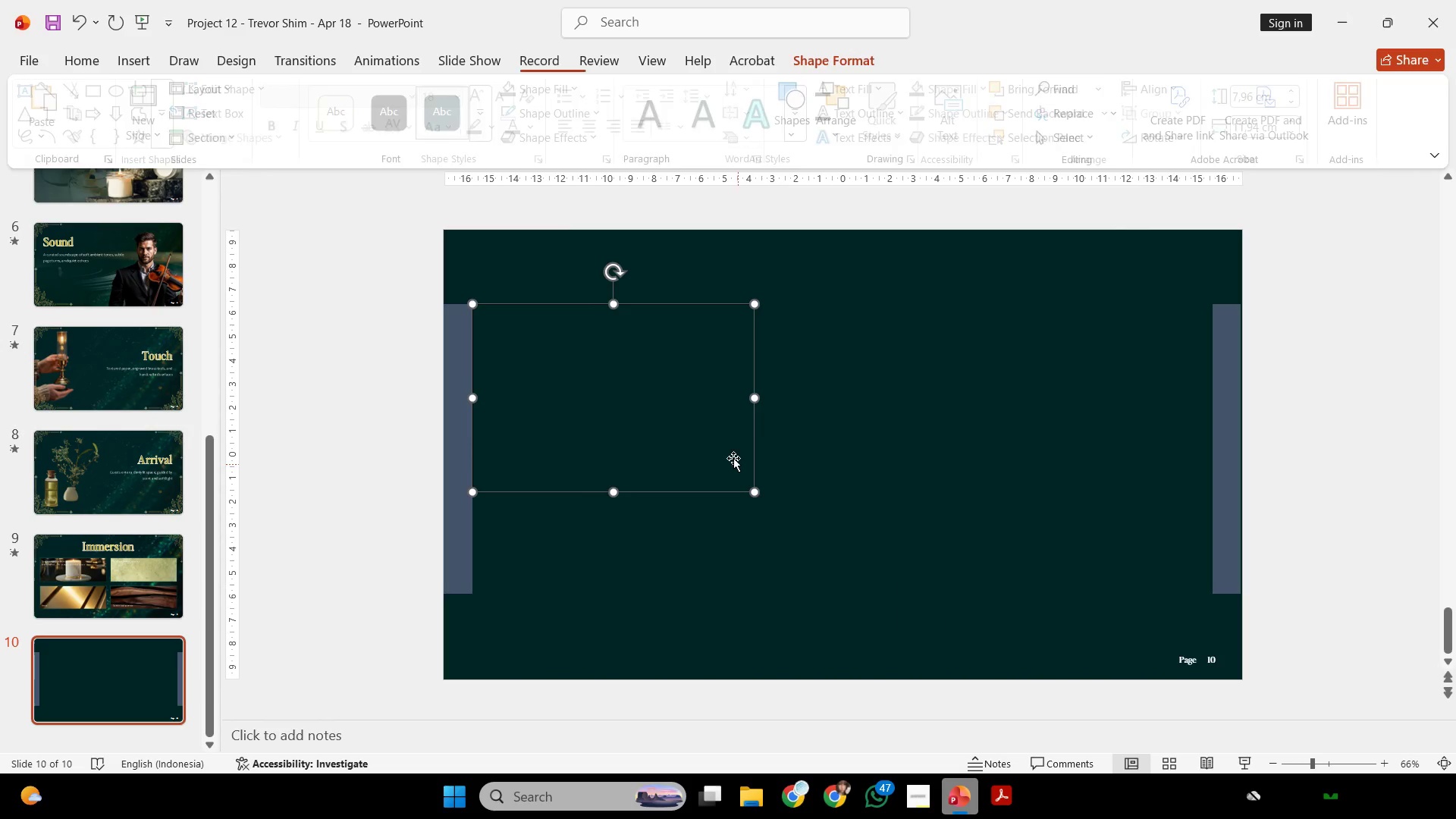 
hold_key(key=ControlLeft, duration=0.36)
 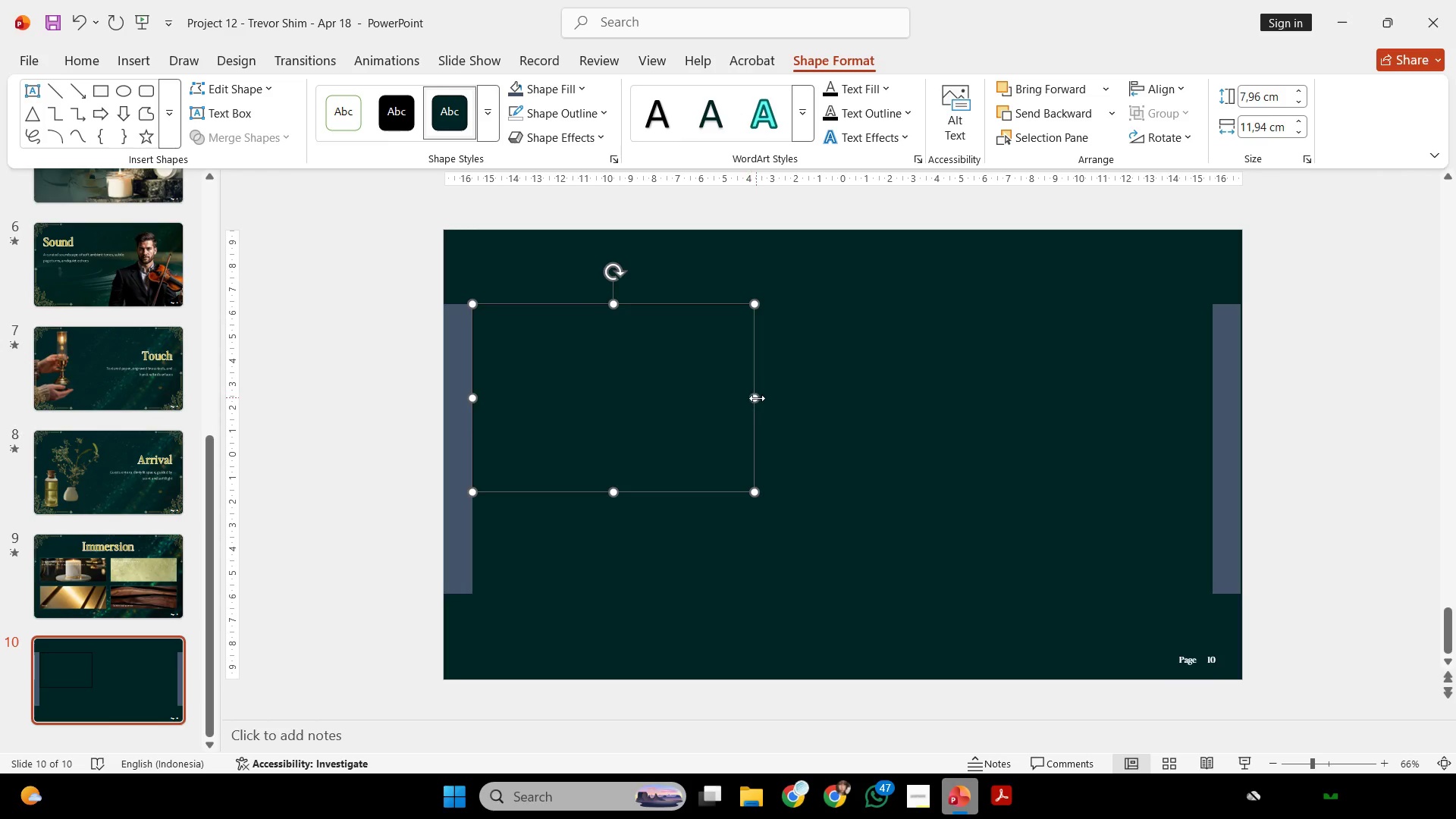 
key(Control+Shift+ShiftLeft)
 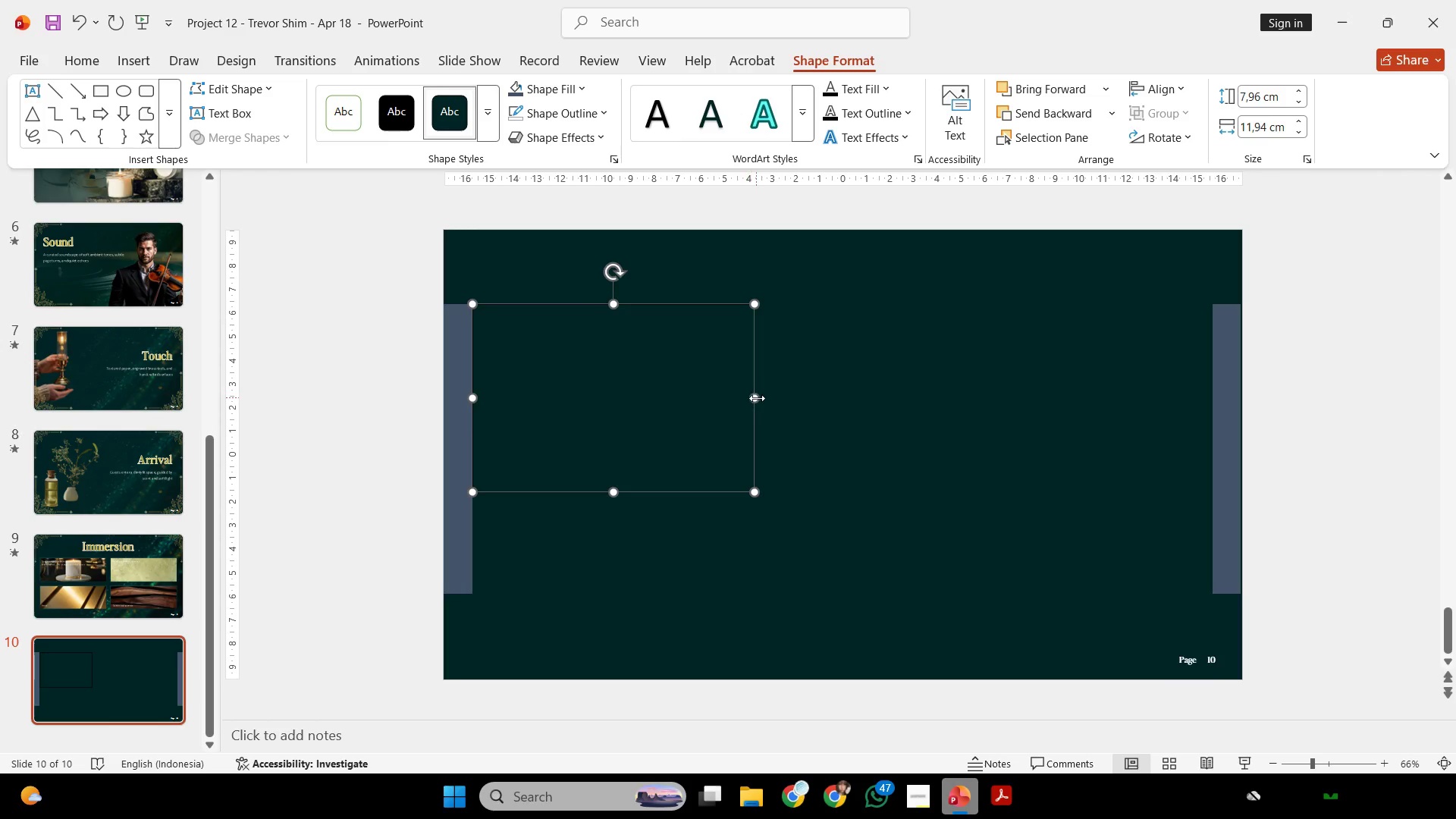 
left_click_drag(start_coordinate=[757, 398], to_coordinate=[717, 385])
 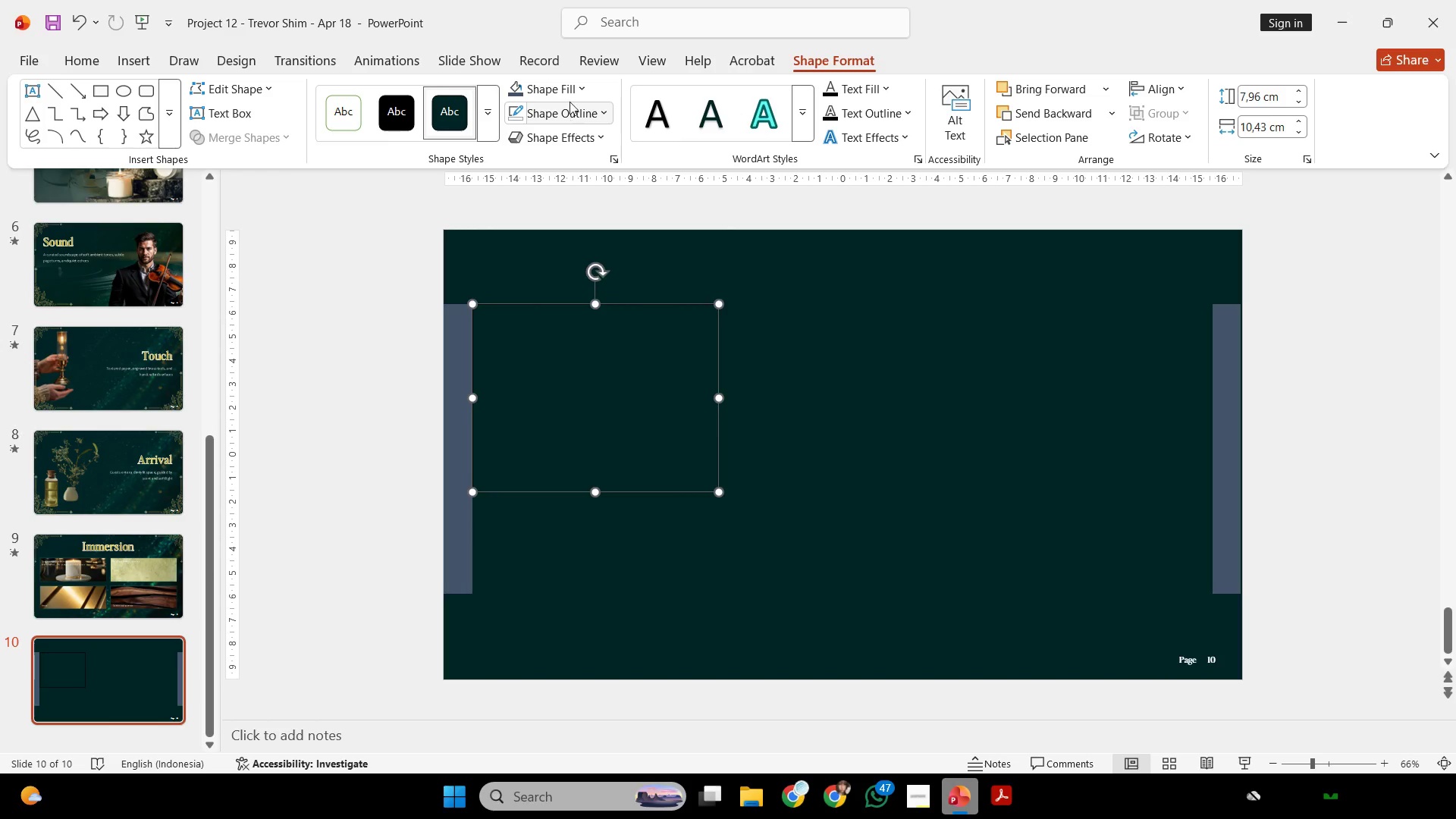 
left_click([570, 89])
 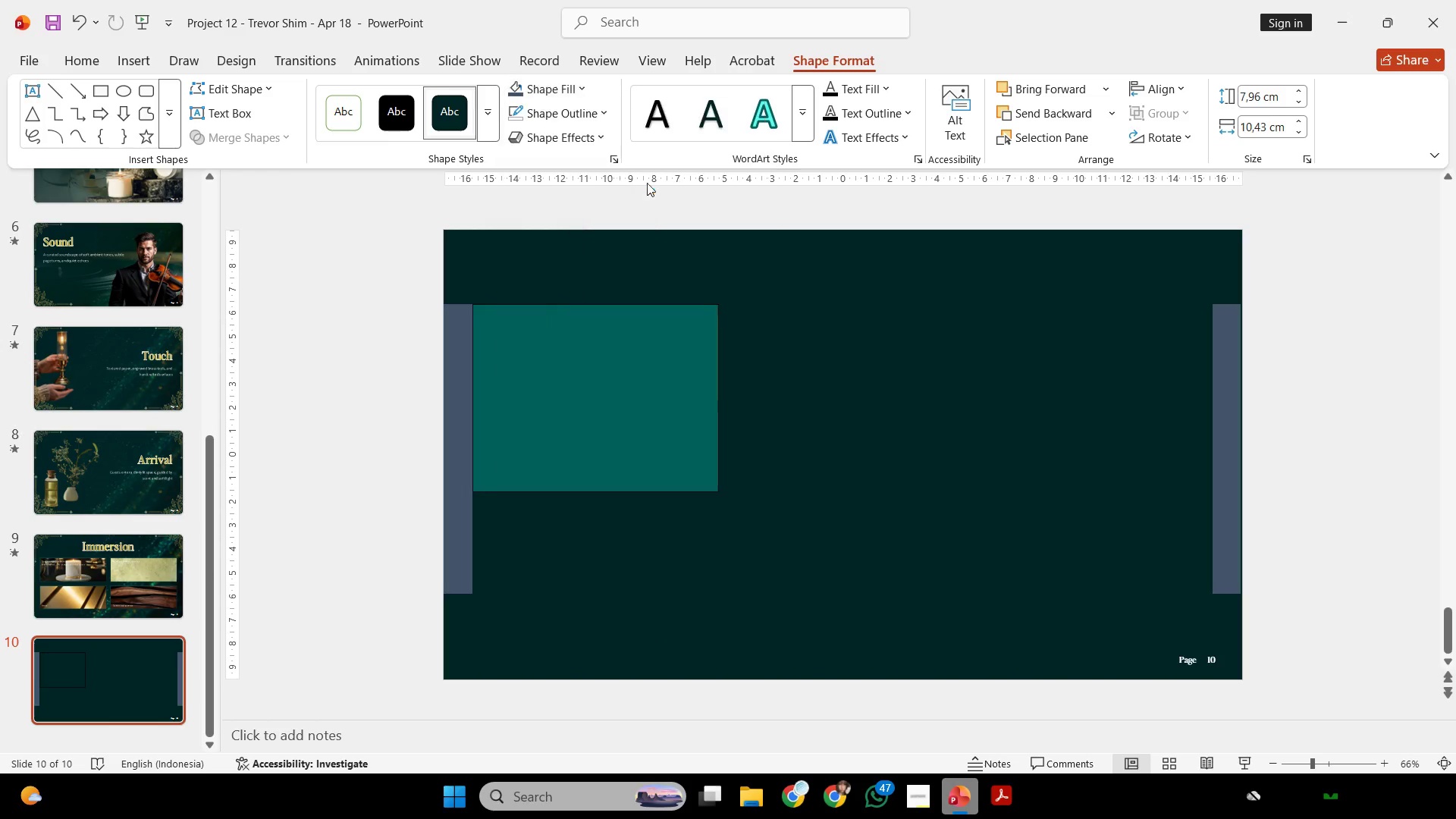 
double_click([857, 336])
 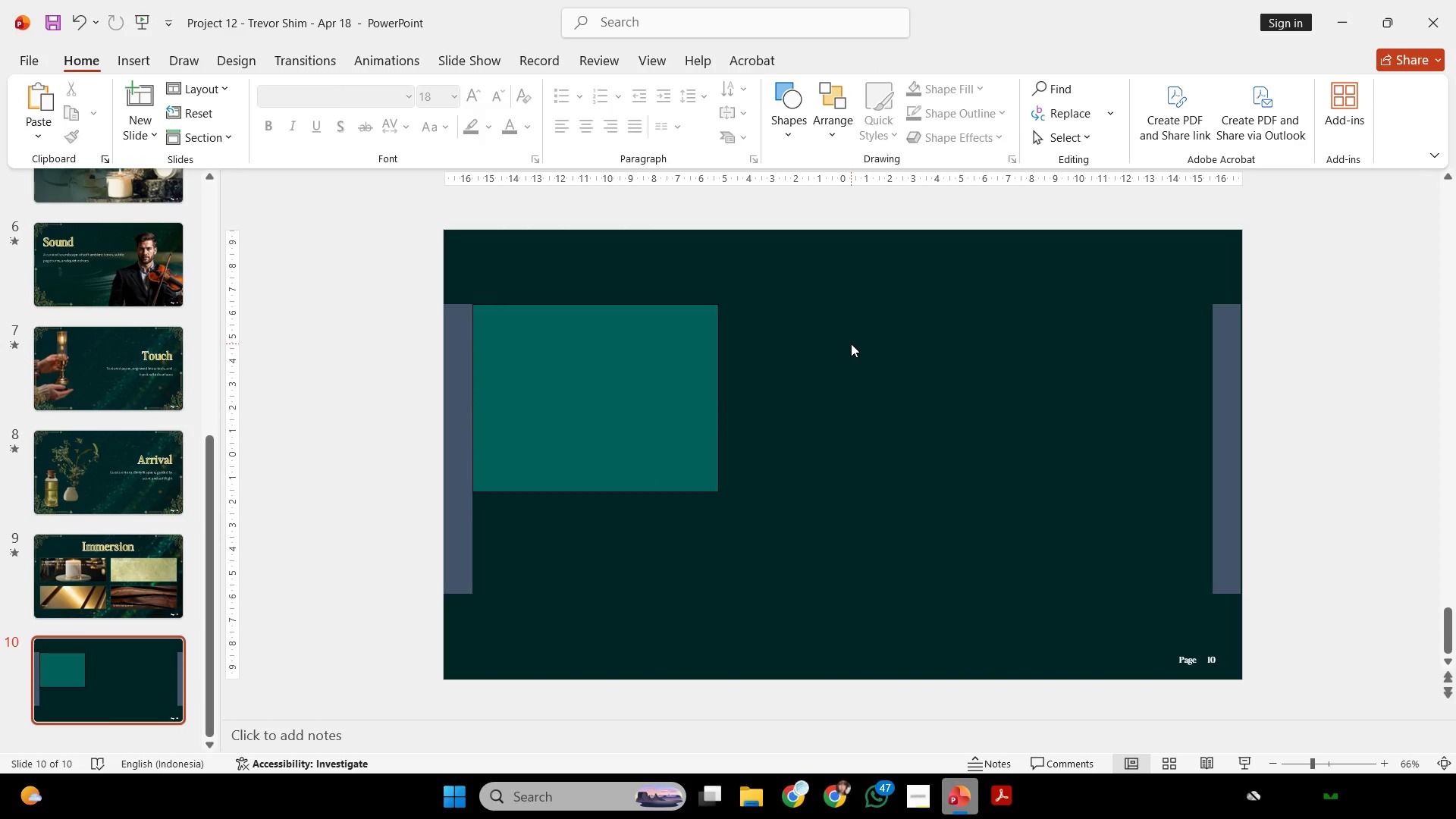 
wait(20.88)
 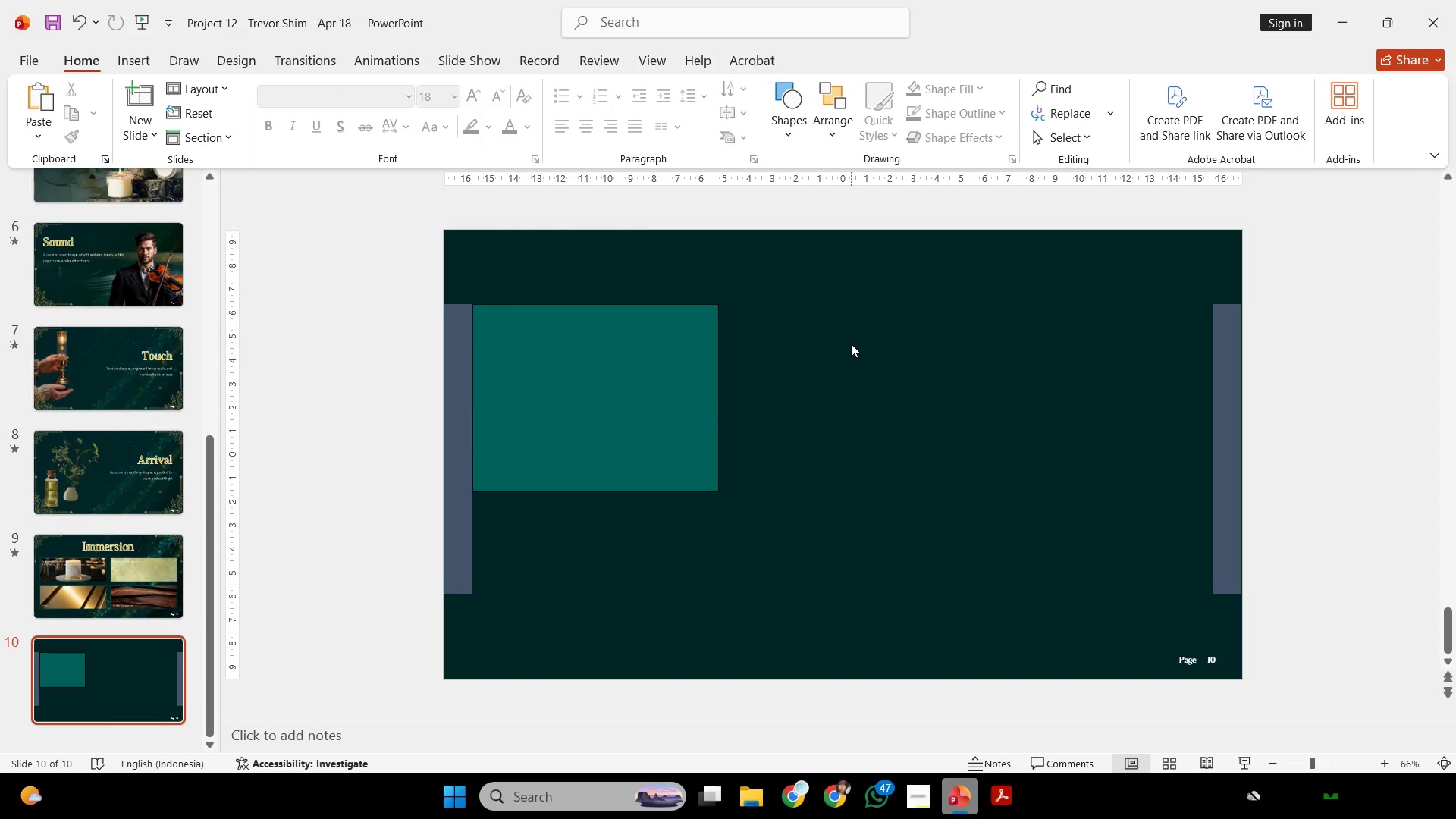 
scroll: coordinate [851, 344], scroll_direction: down, amount: 1.0
 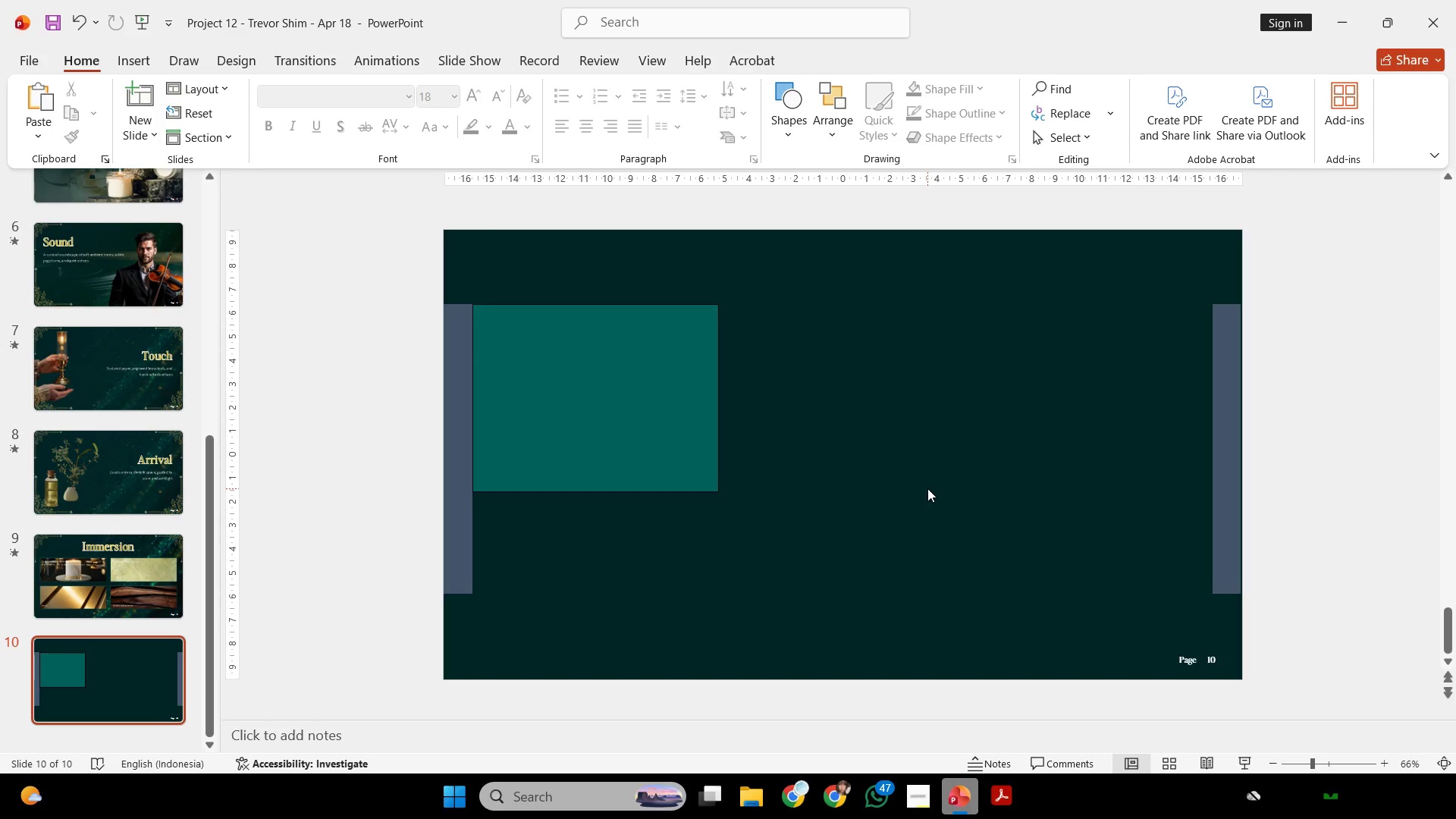 
wait(24.13)
 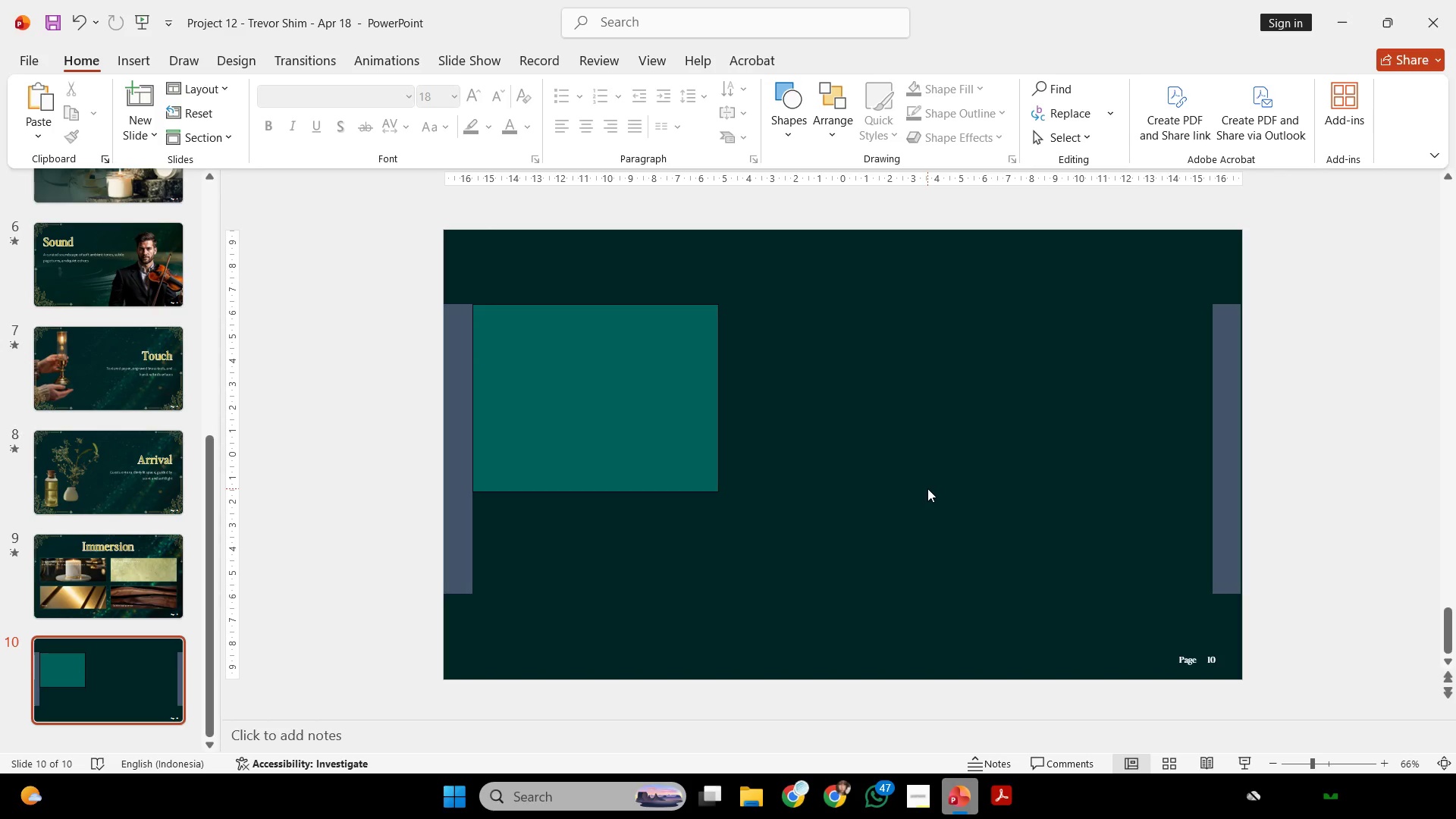 
left_click([571, 384])
 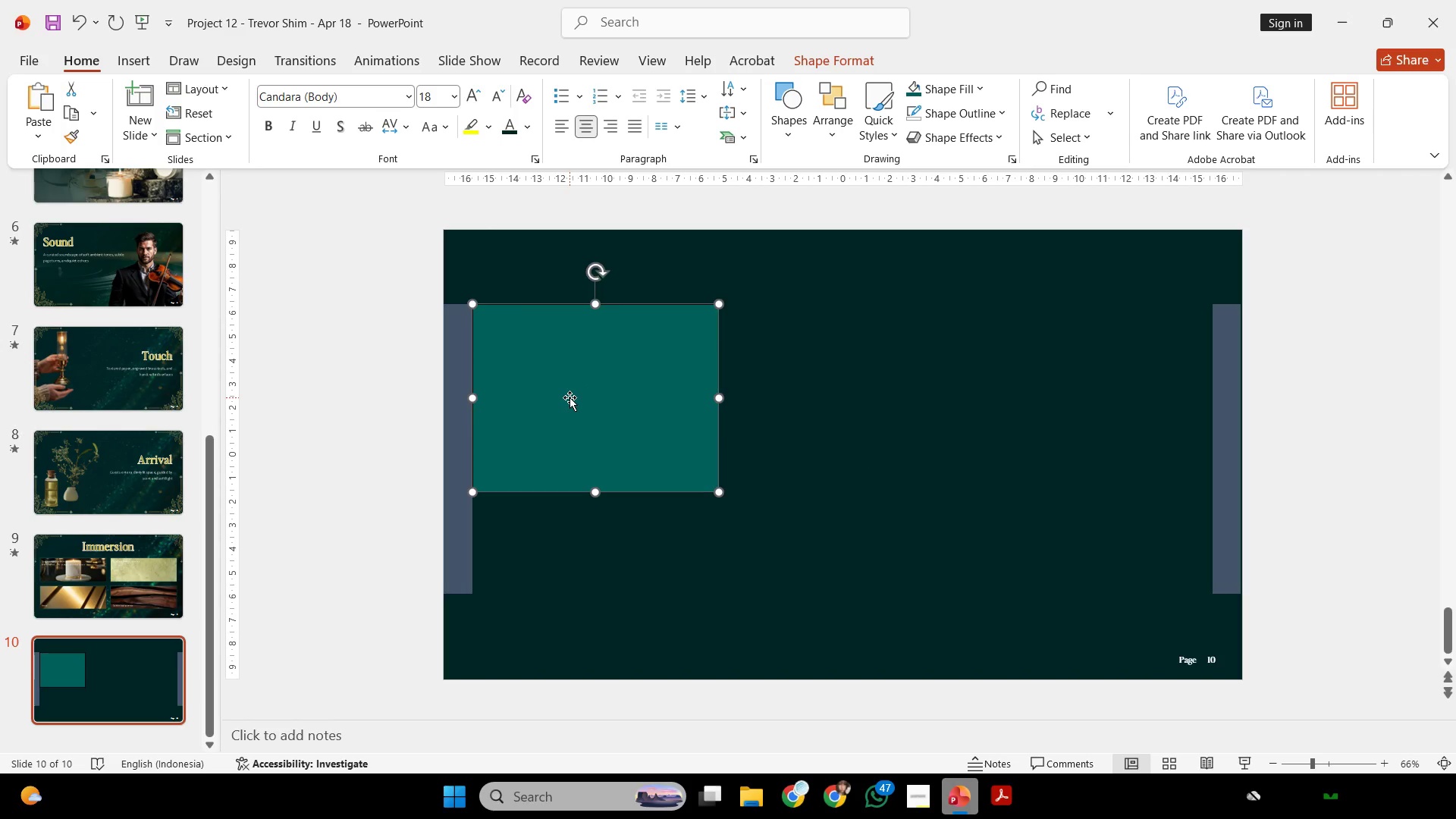 
hold_key(key=ControlLeft, duration=1.23)
hold_key(key=ShiftLeft, duration=0.95)
left_click_drag(start_coordinate=[570, 397], to_coordinate=[940, 485])
 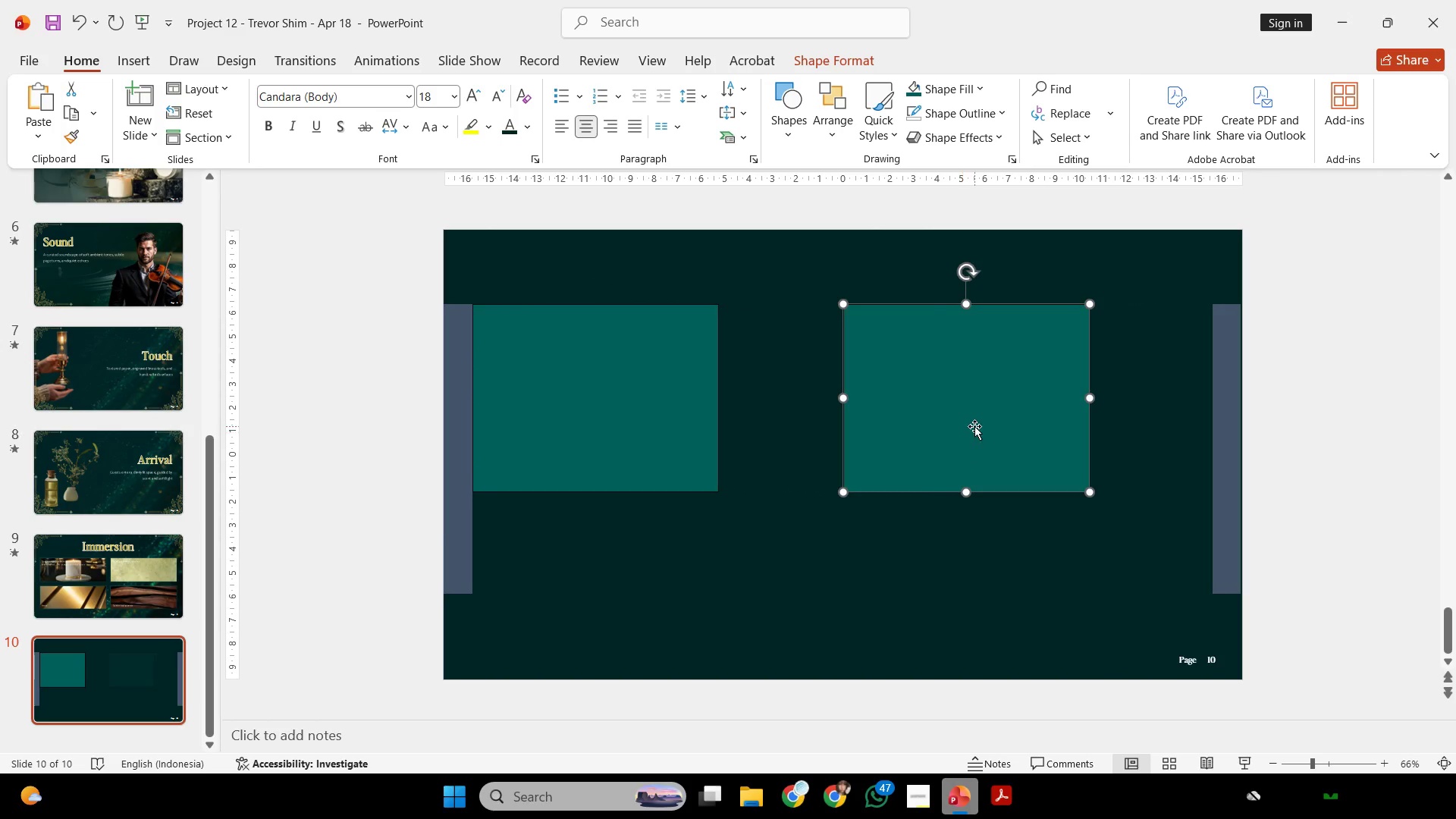 
left_click_drag(start_coordinate=[974, 426], to_coordinate=[847, 570])
 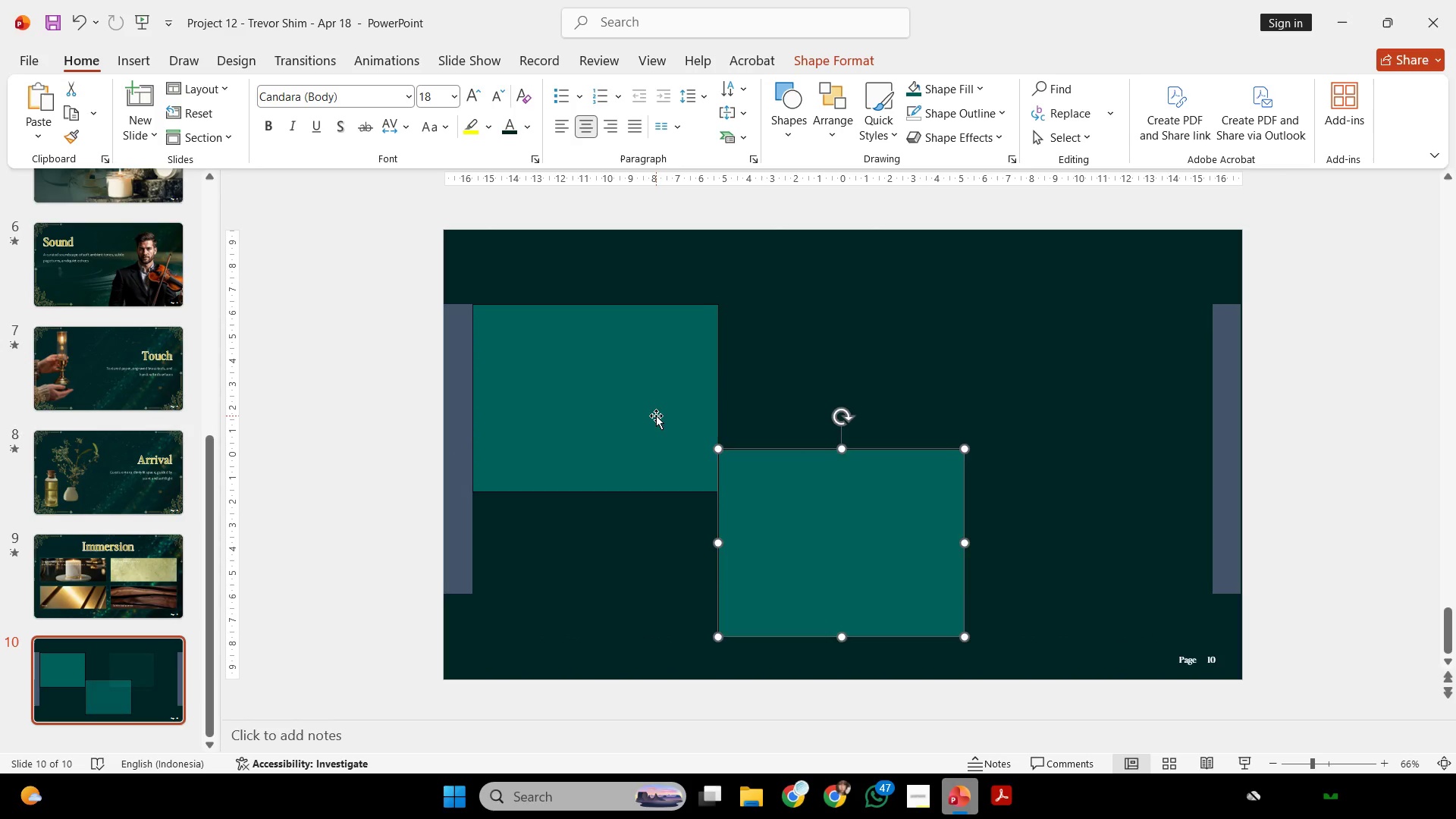 
left_click([656, 416])
 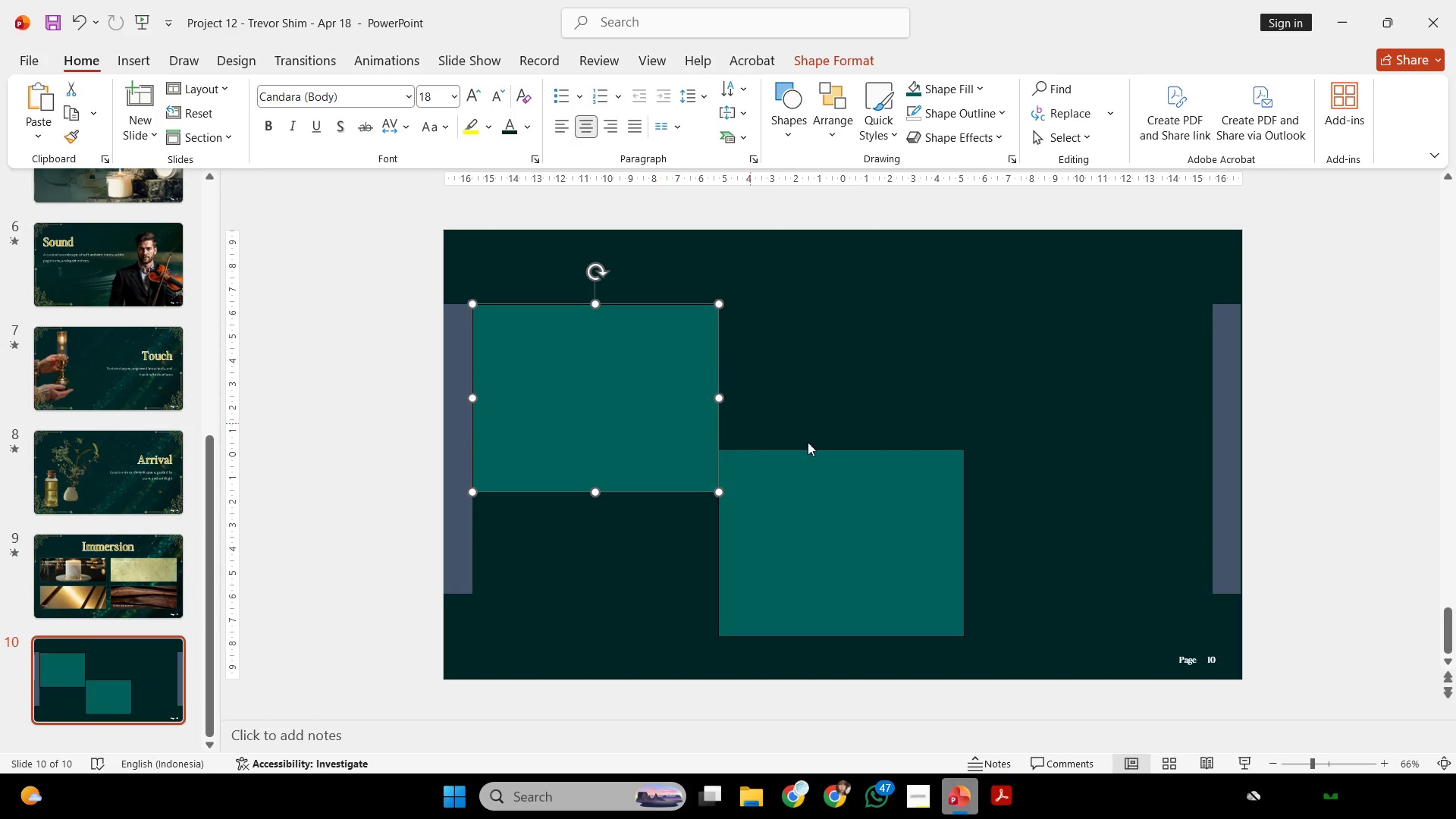 
key(Shift+ShiftLeft)
 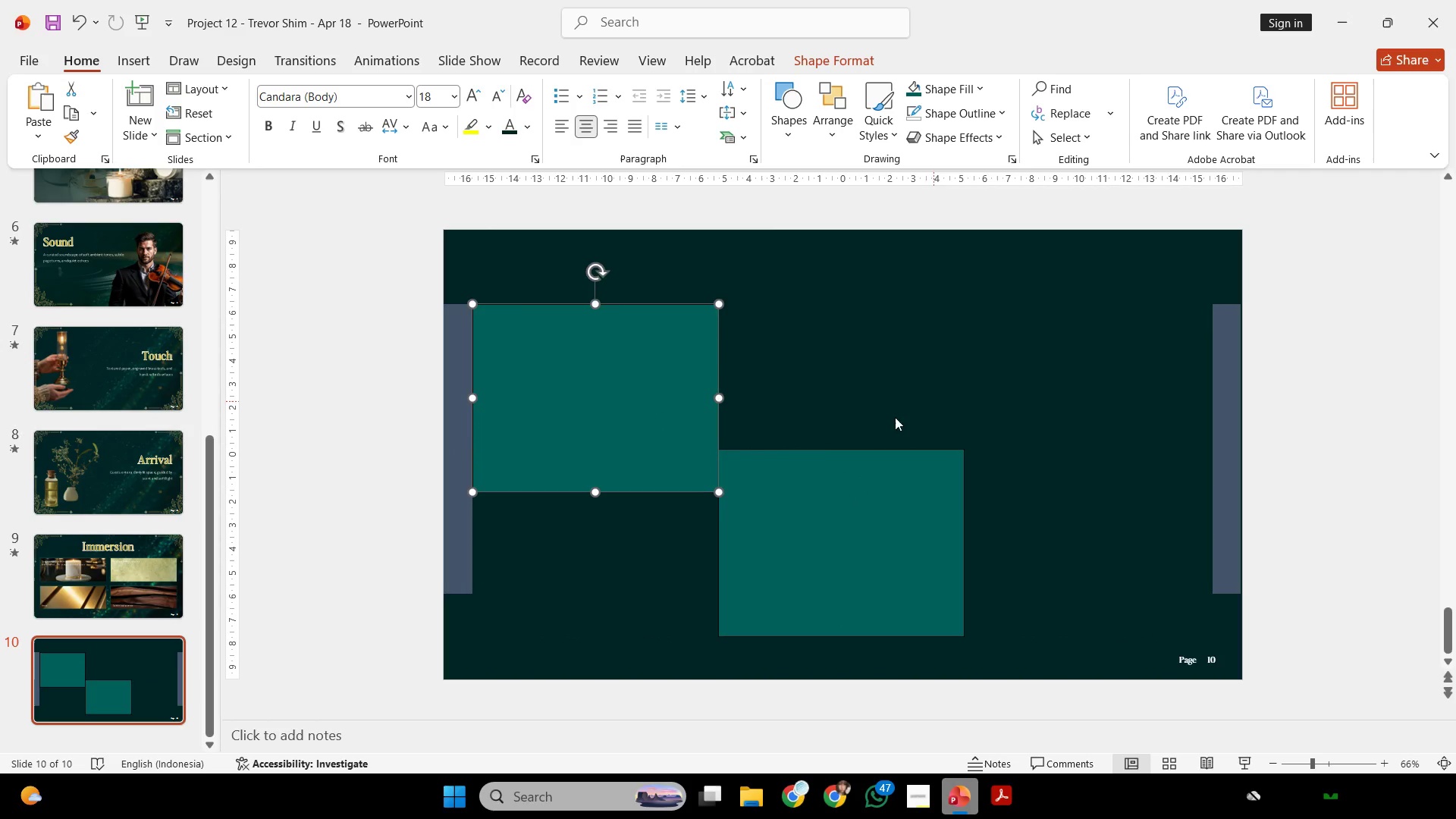 
hold_key(key=ShiftLeft, duration=0.31)
left_click([795, 502])
 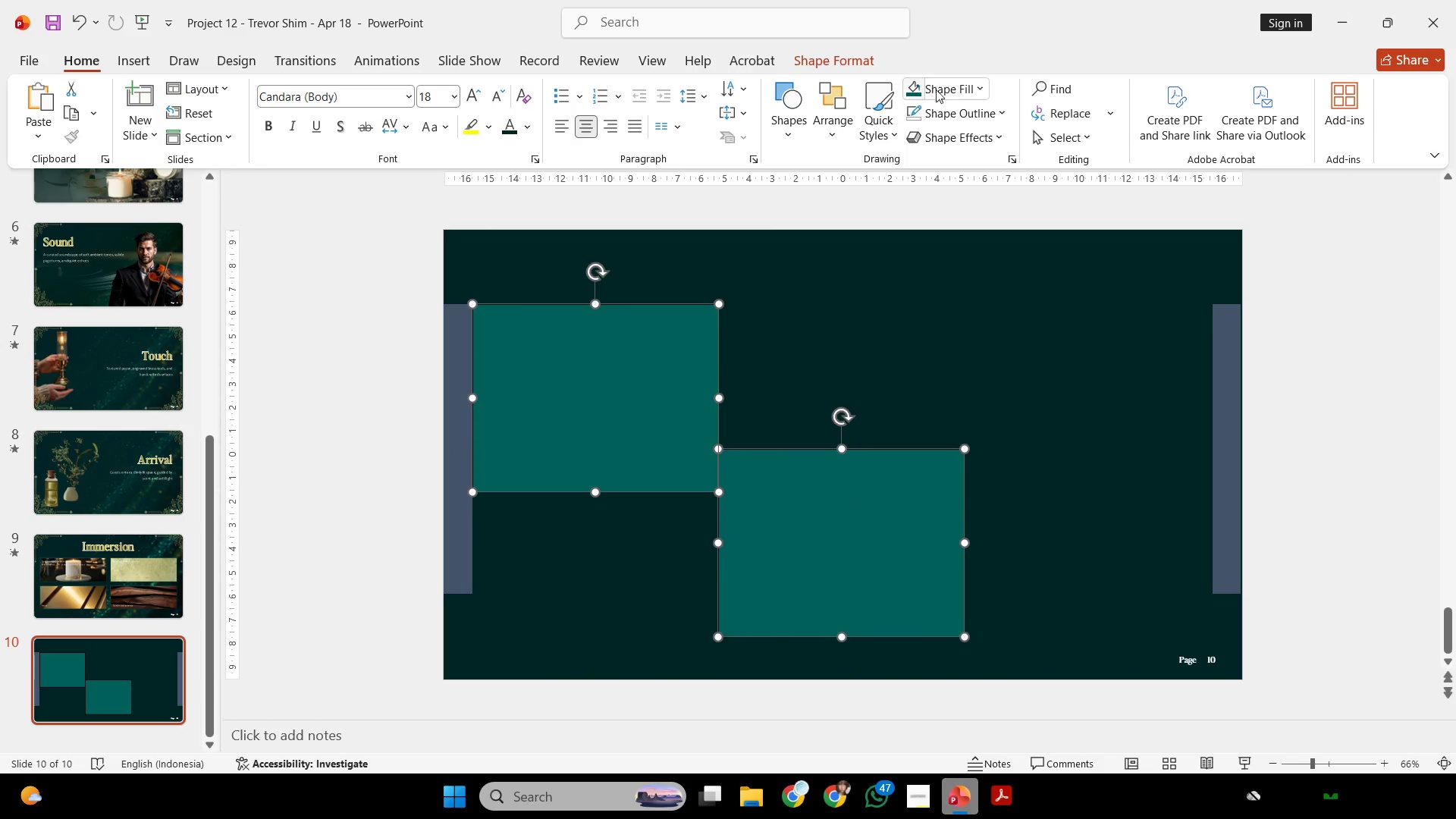 
left_click([951, 104])
 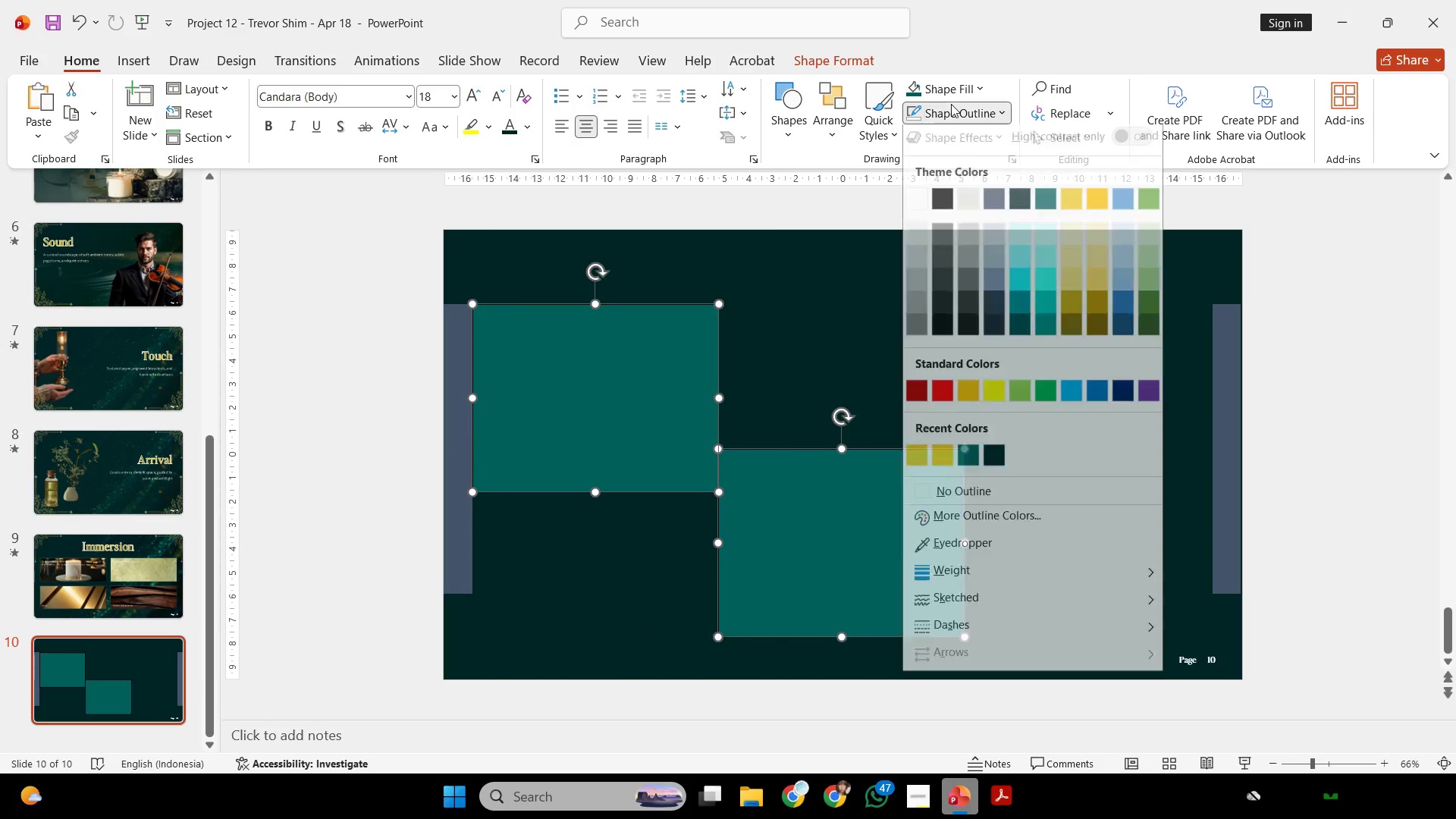 
key(Shift+ShiftLeft)
 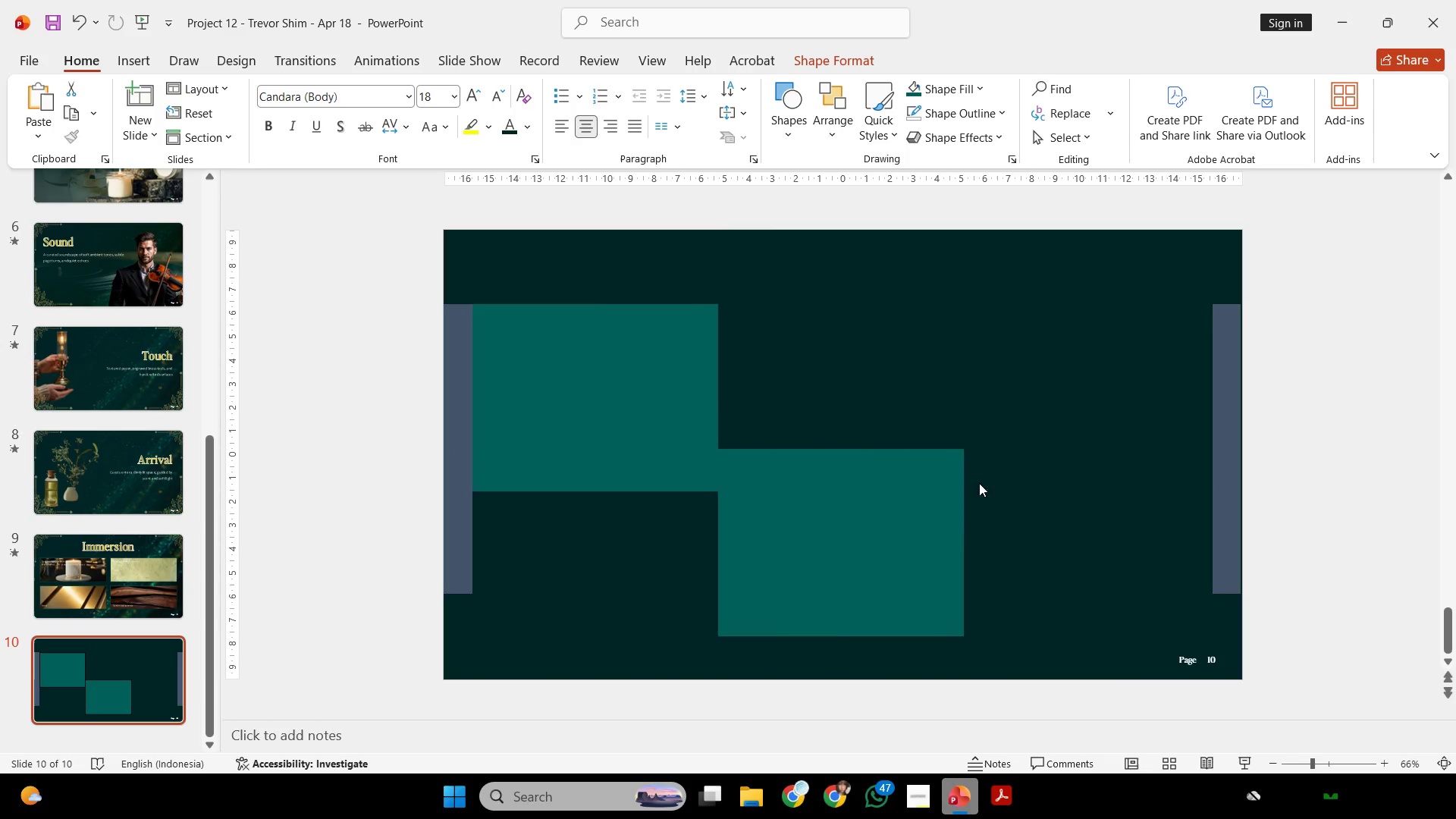 
double_click([974, 414])
 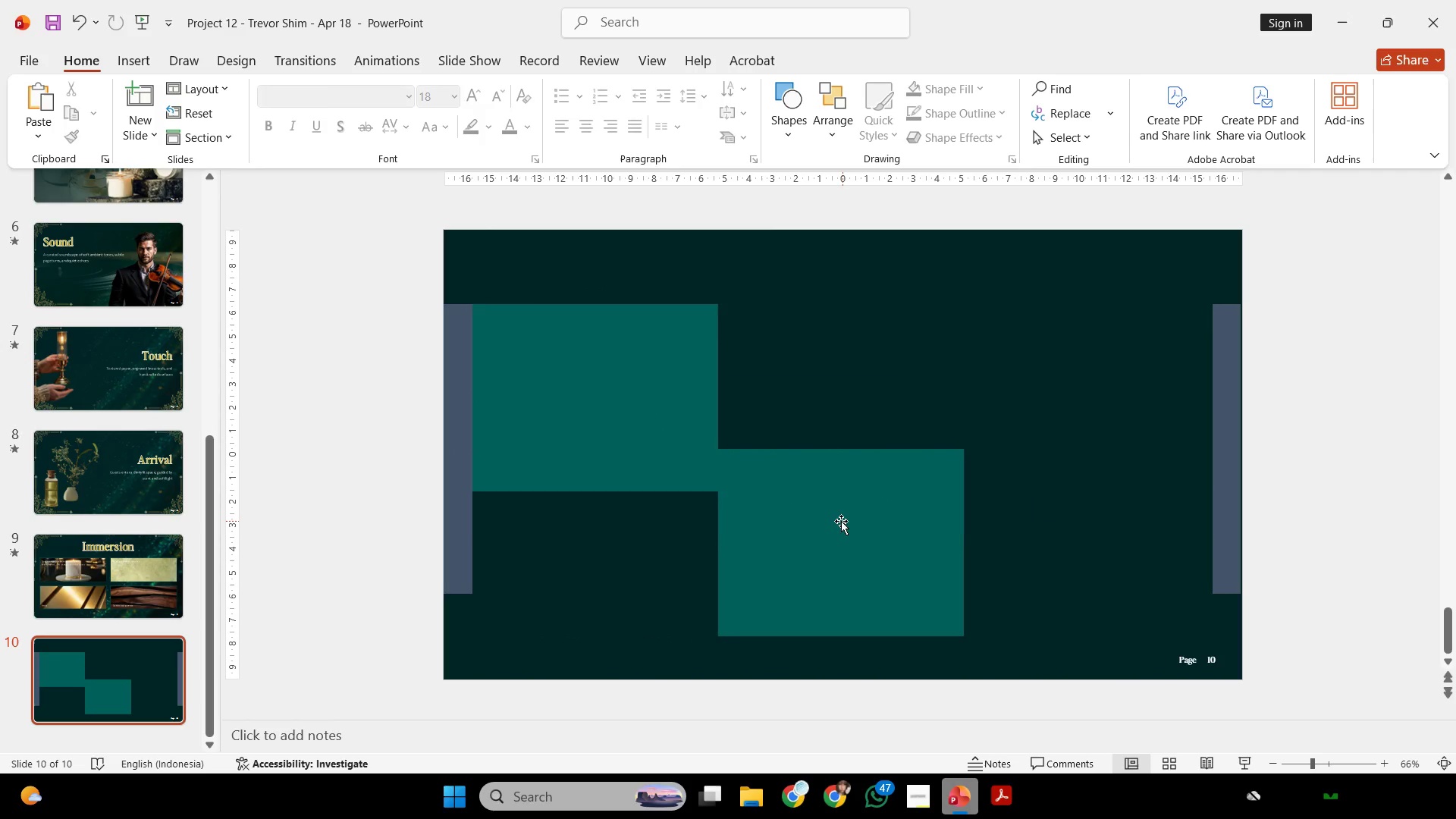 
triple_click([841, 521])
 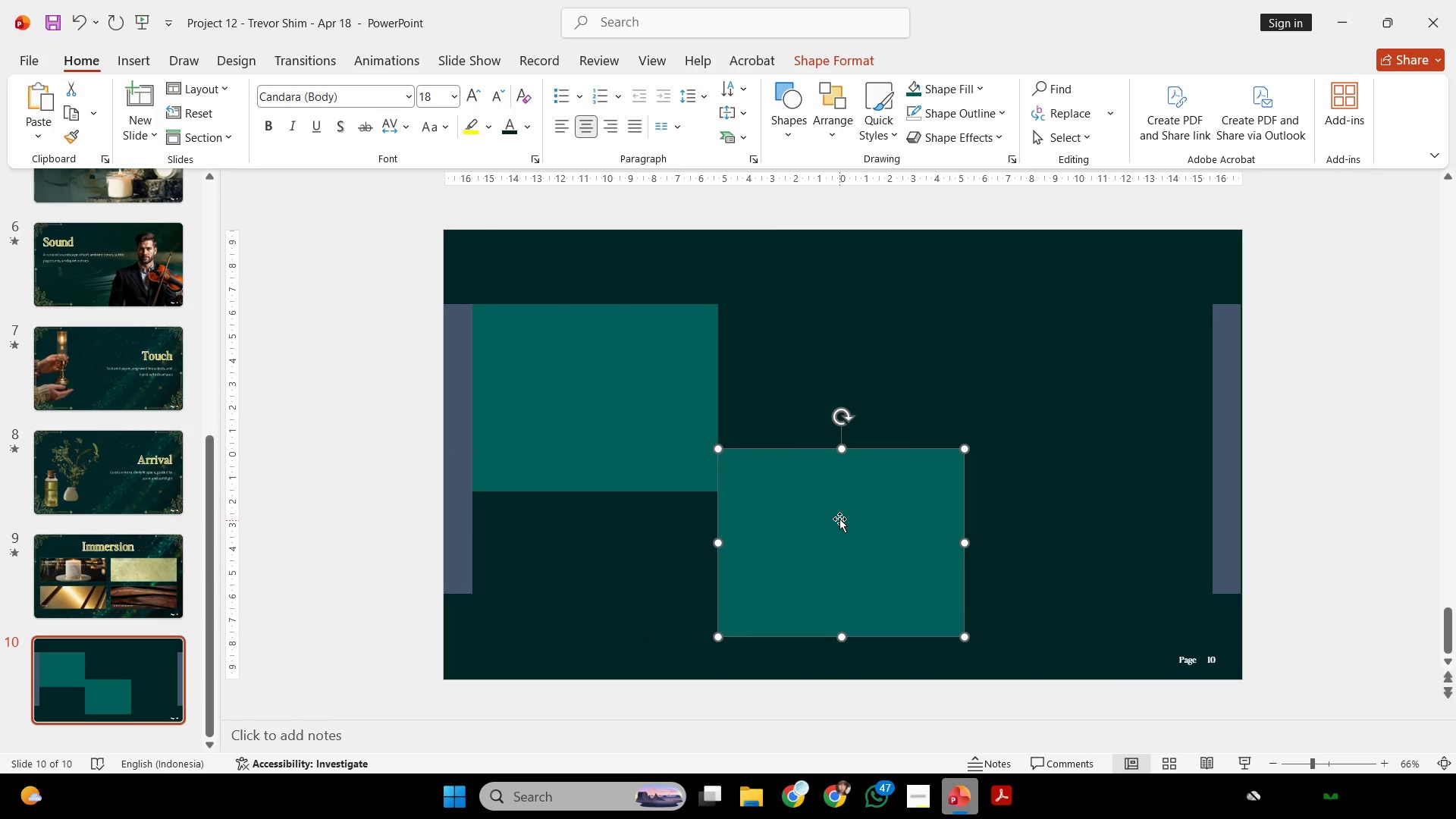 
hold_key(key=ShiftLeft, duration=2.31)
left_click_drag(start_coordinate=[839, 515], to_coordinate=[836, 513])
 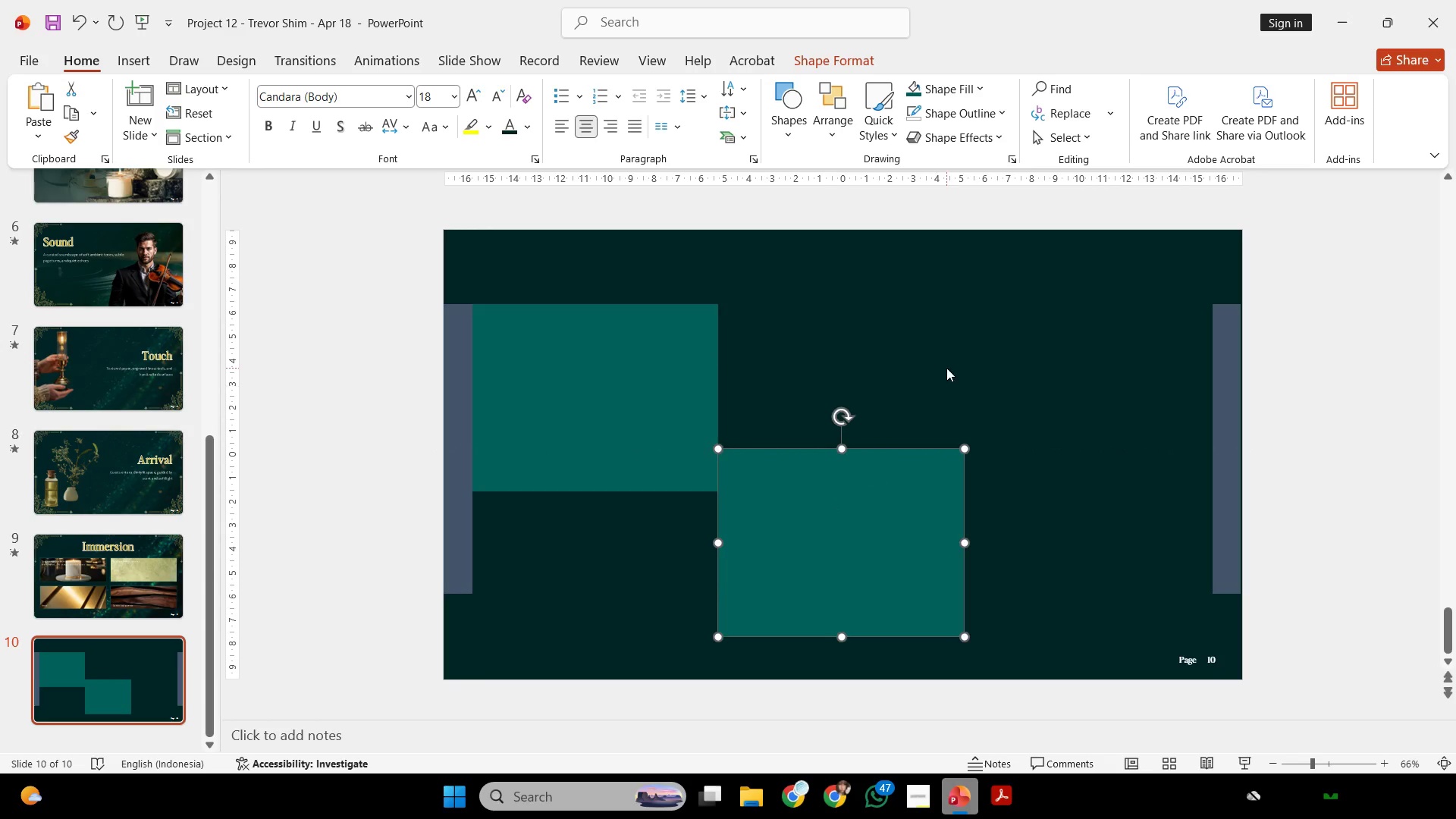 
left_click([946, 368])
 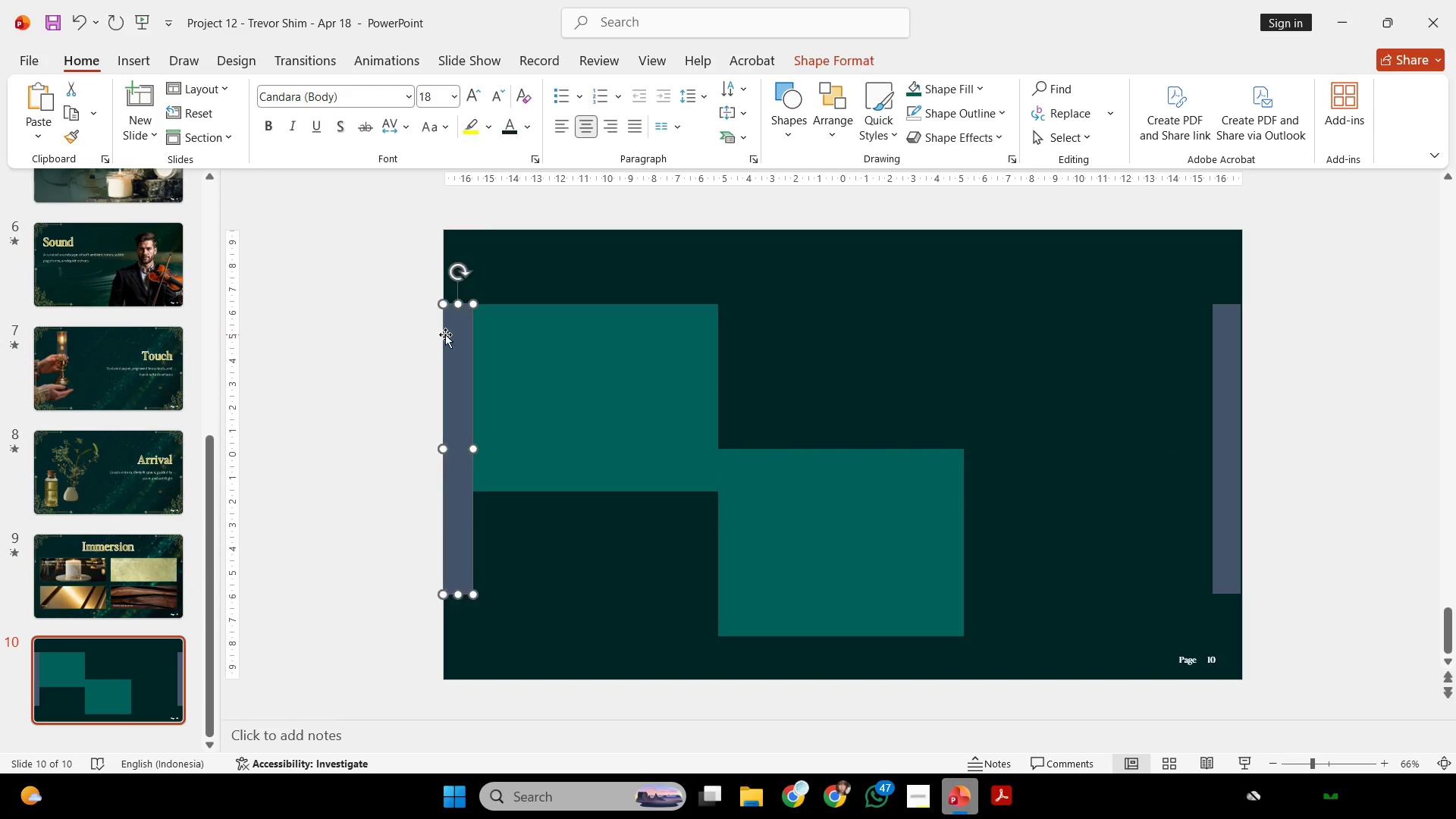 
double_click([645, 369])
 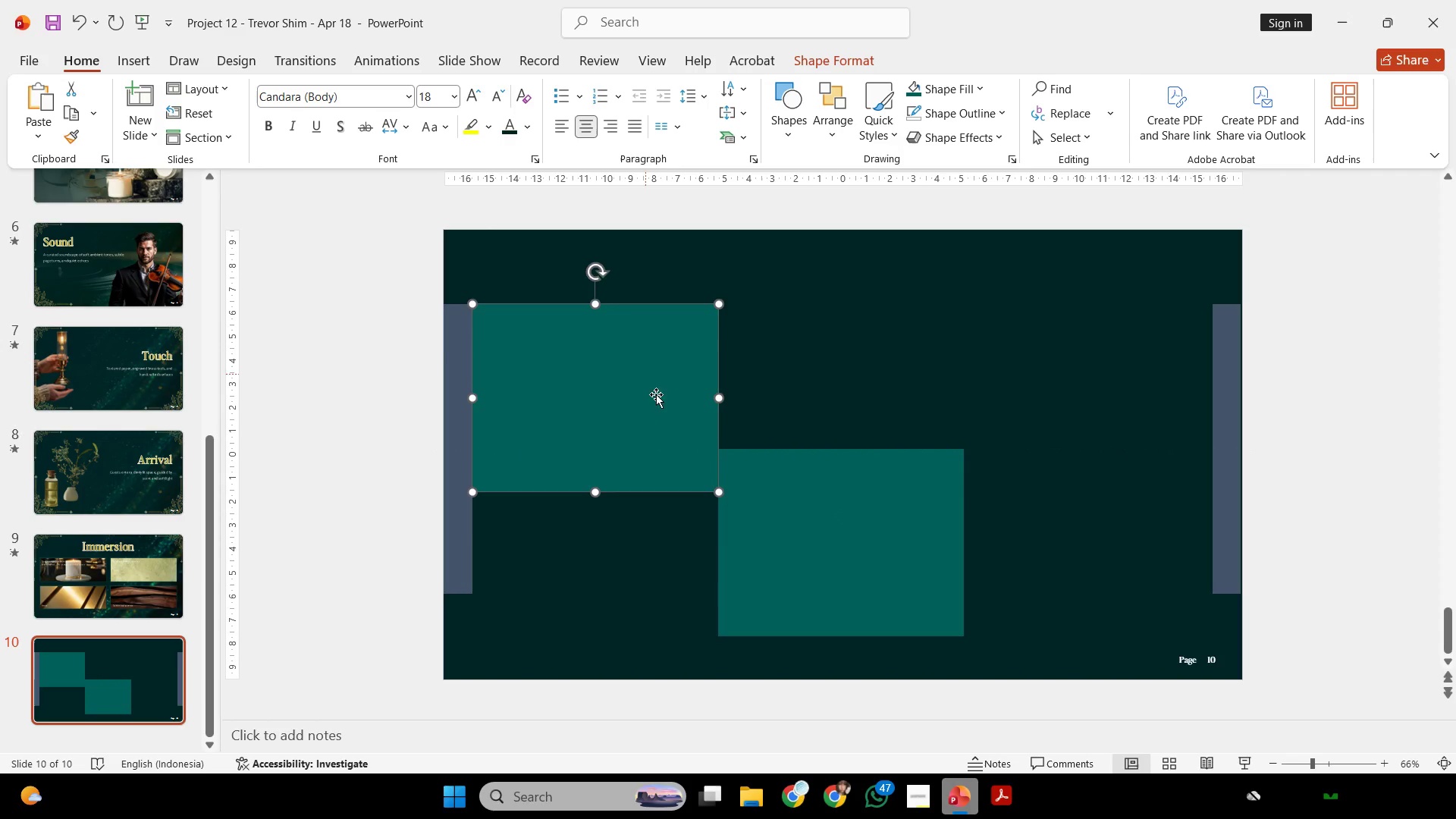 
hold_key(key=ShiftLeft, duration=1.94)
left_click_drag(start_coordinate=[759, 480], to_coordinate=[758, 446])
 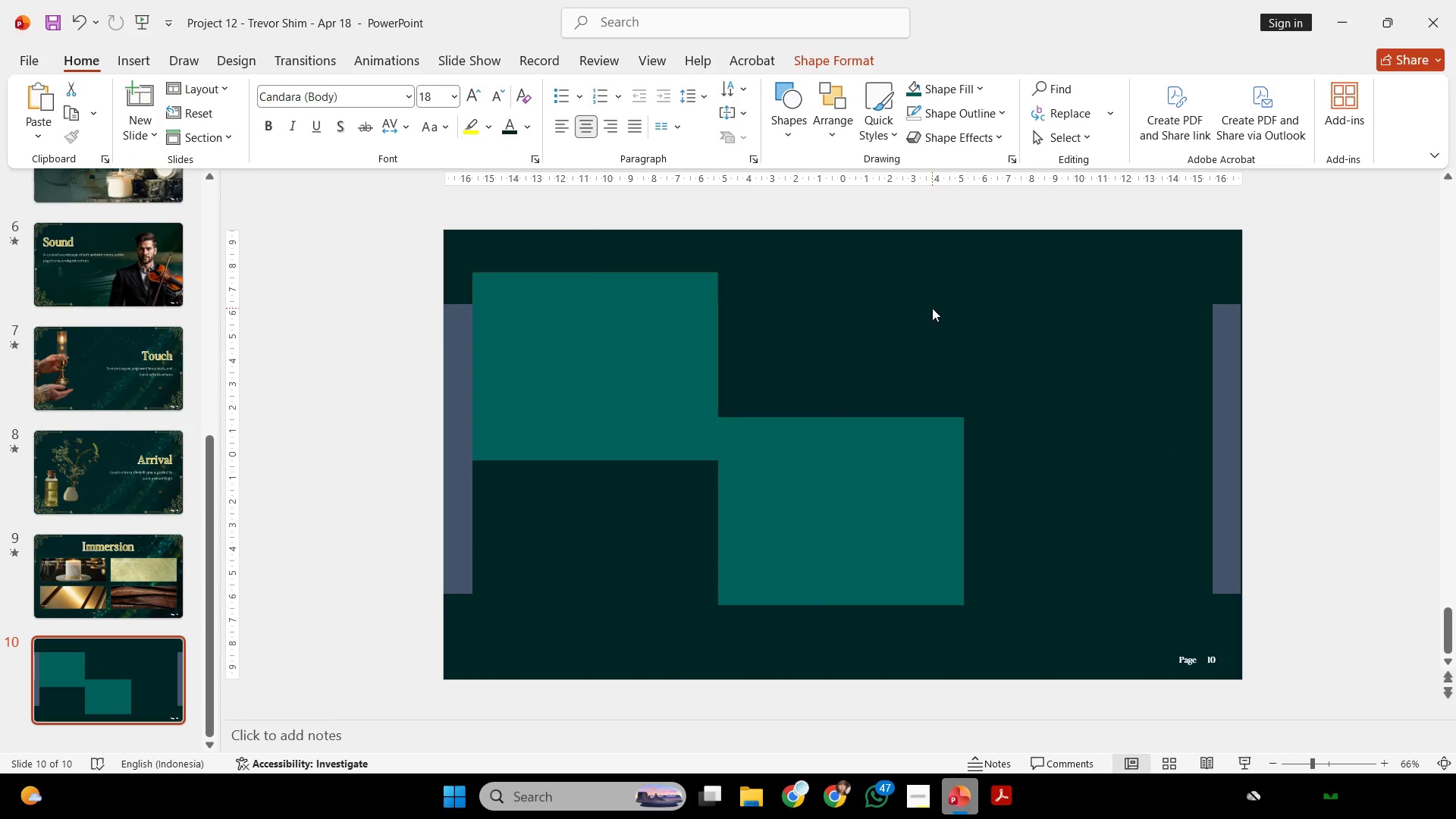 
left_click([932, 308])
 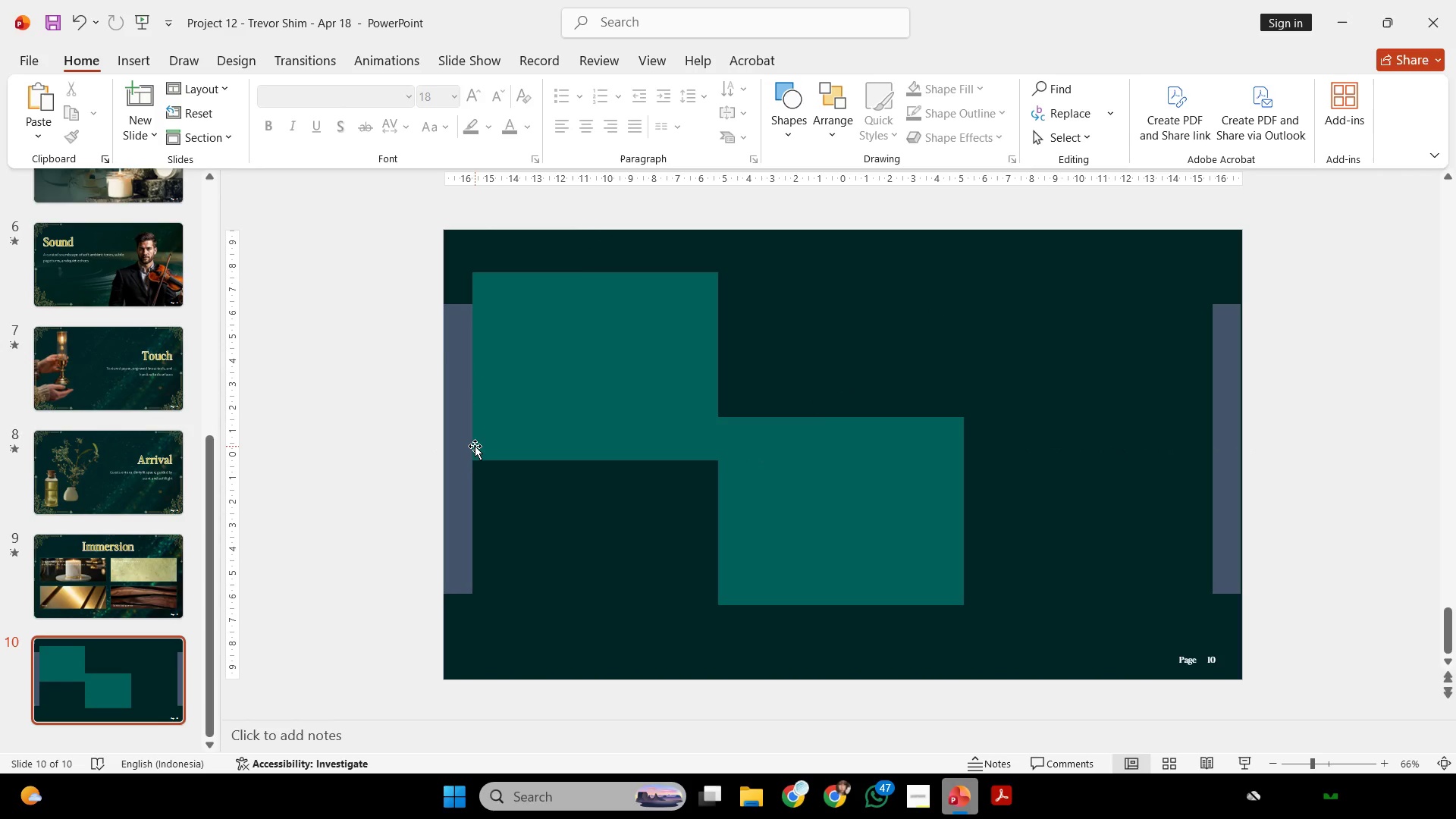 
left_click([471, 446])
 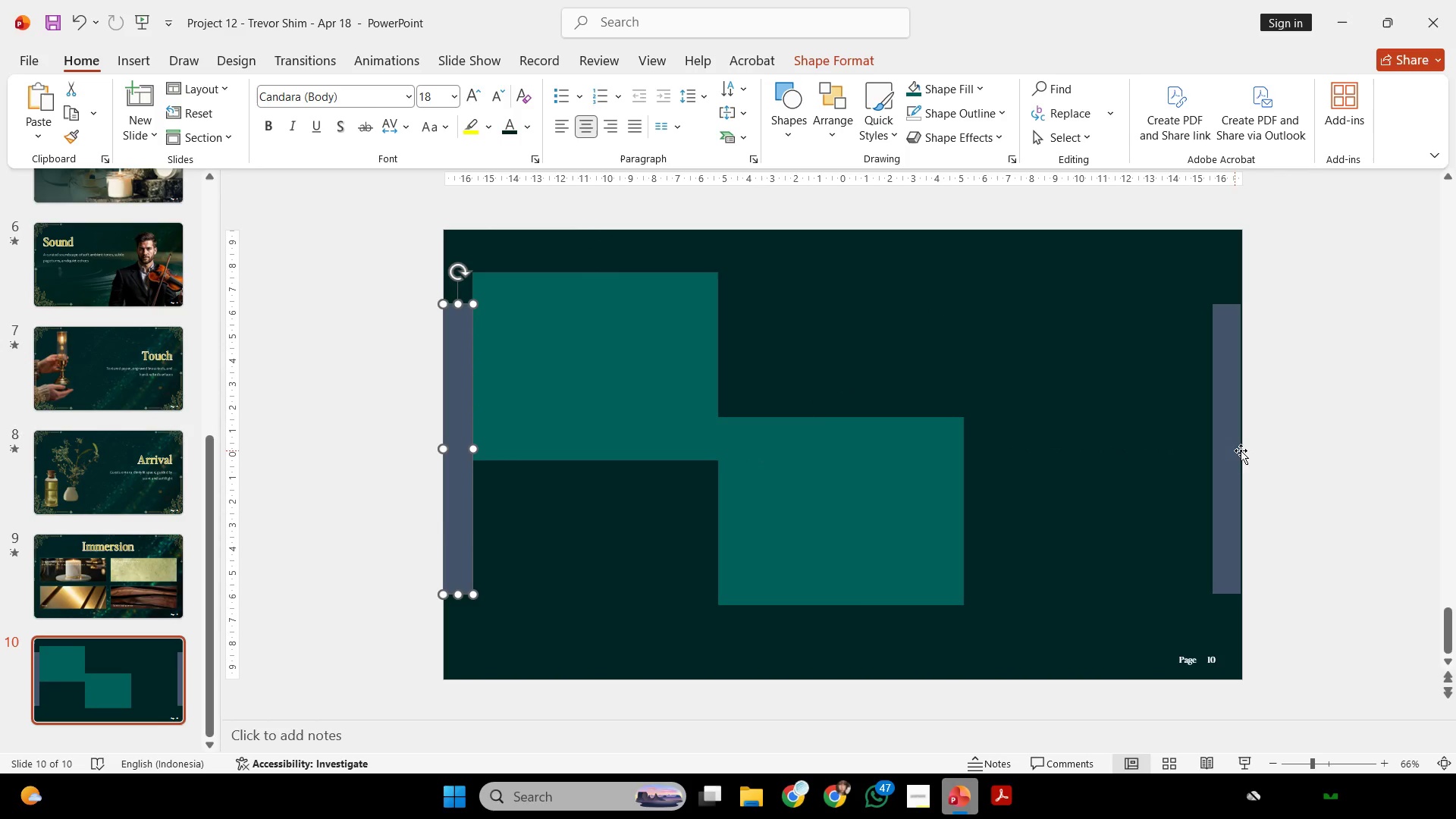 
hold_key(key=ShiftLeft, duration=0.8)
left_click([1216, 425])
 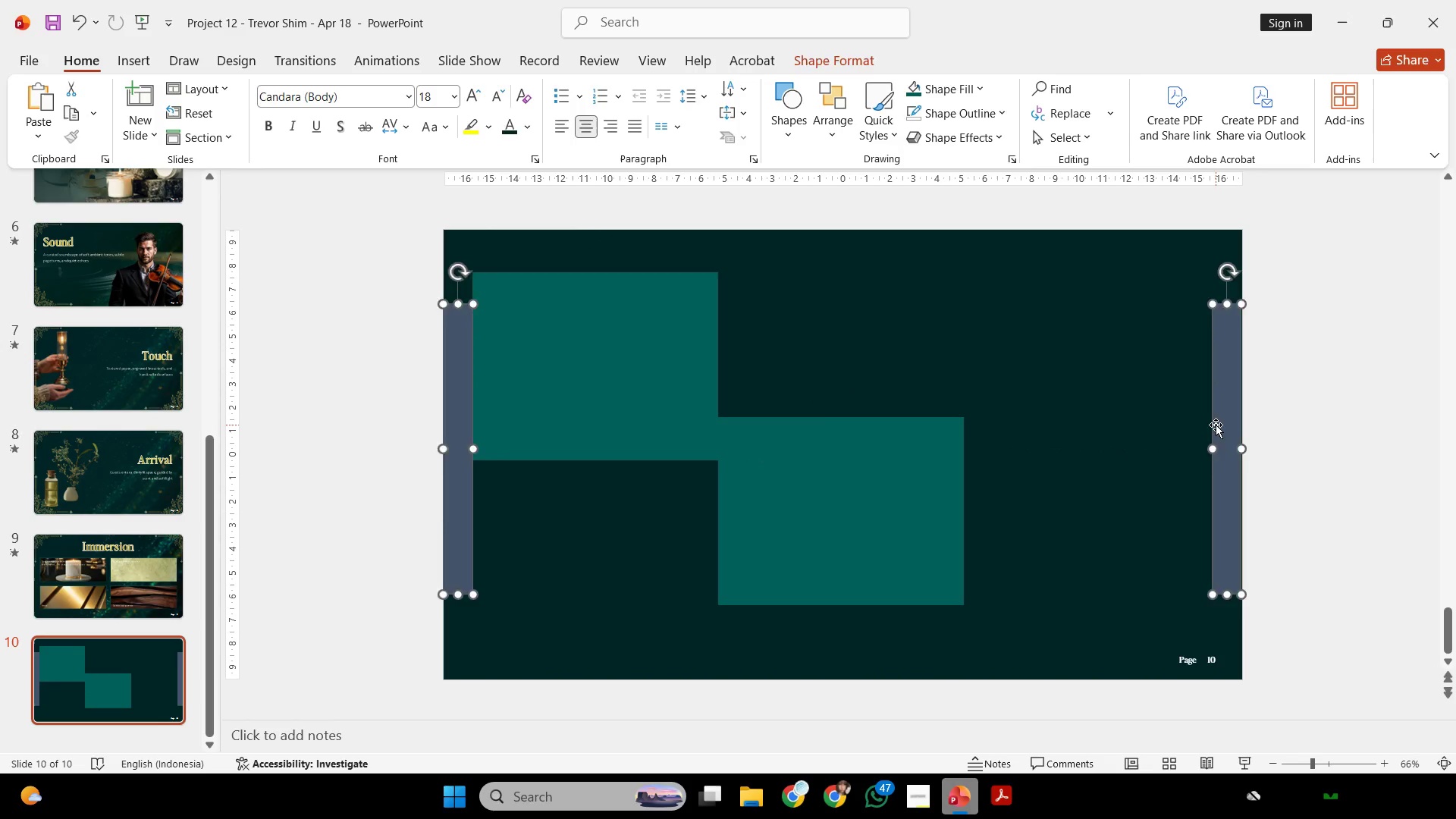 
key(Backspace)
 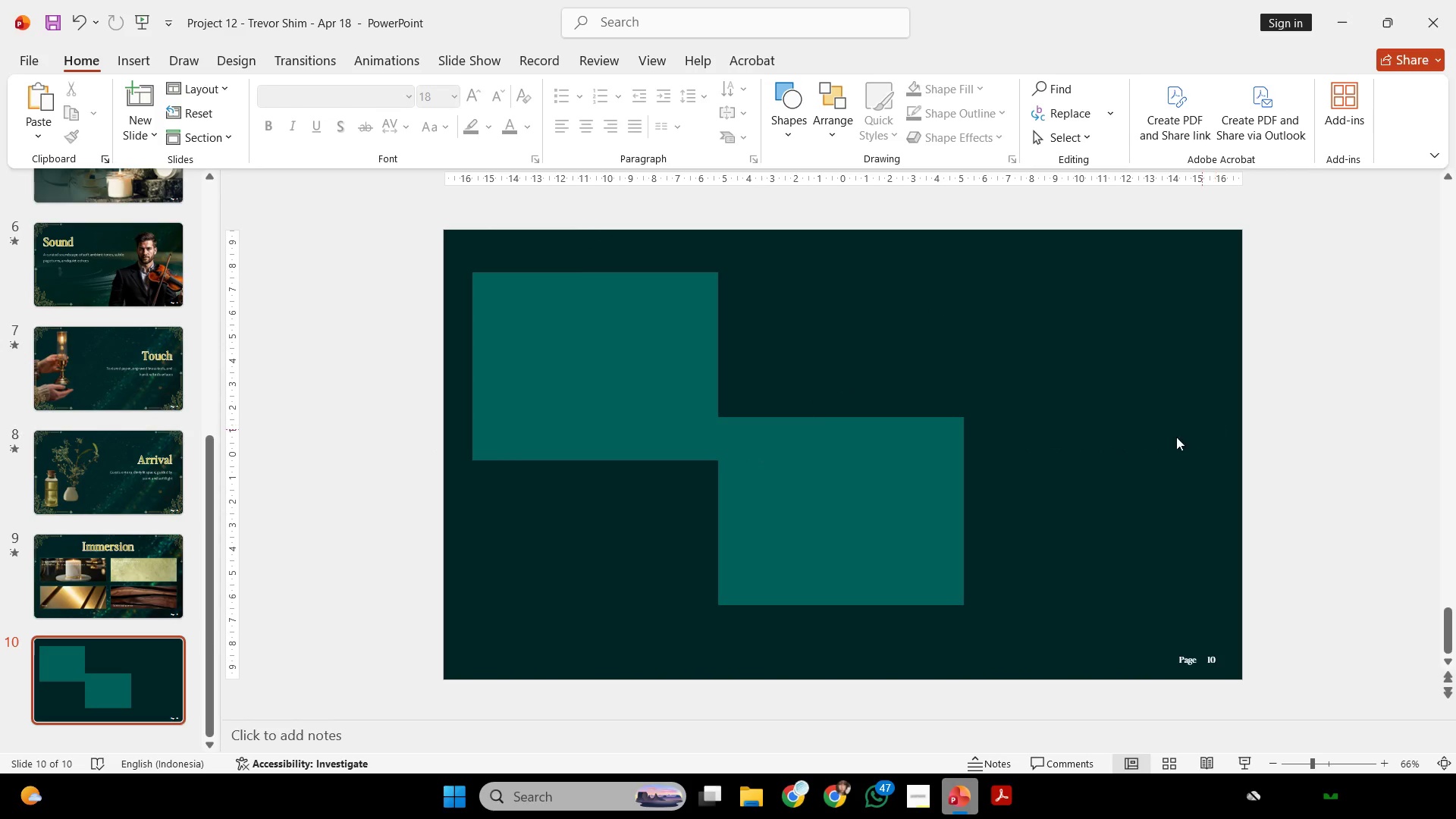 
left_click([928, 463])
 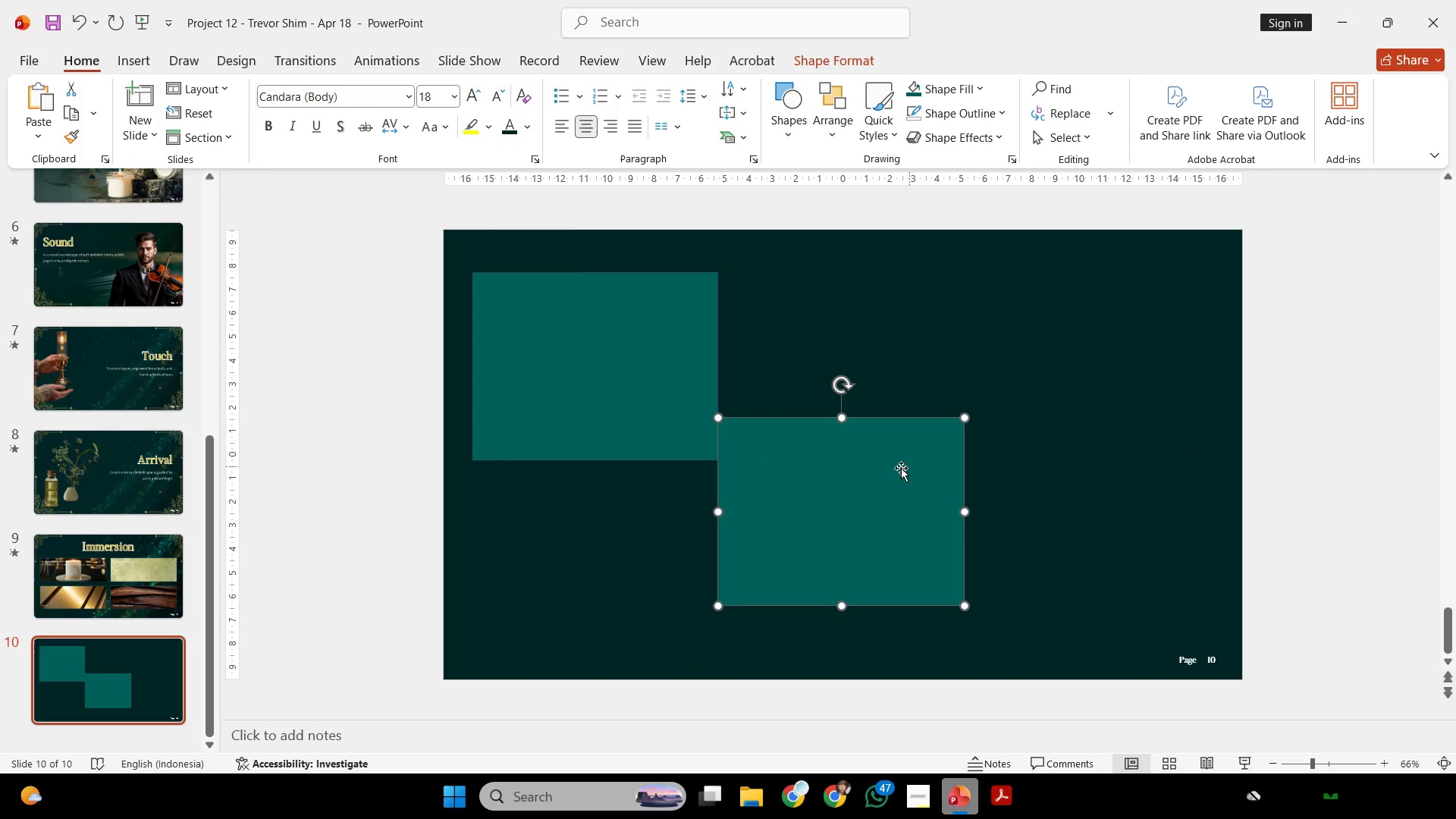 
hold_key(key=ShiftLeft, duration=8.38)
left_click_drag(start_coordinate=[896, 469], to_coordinate=[887, 515])
 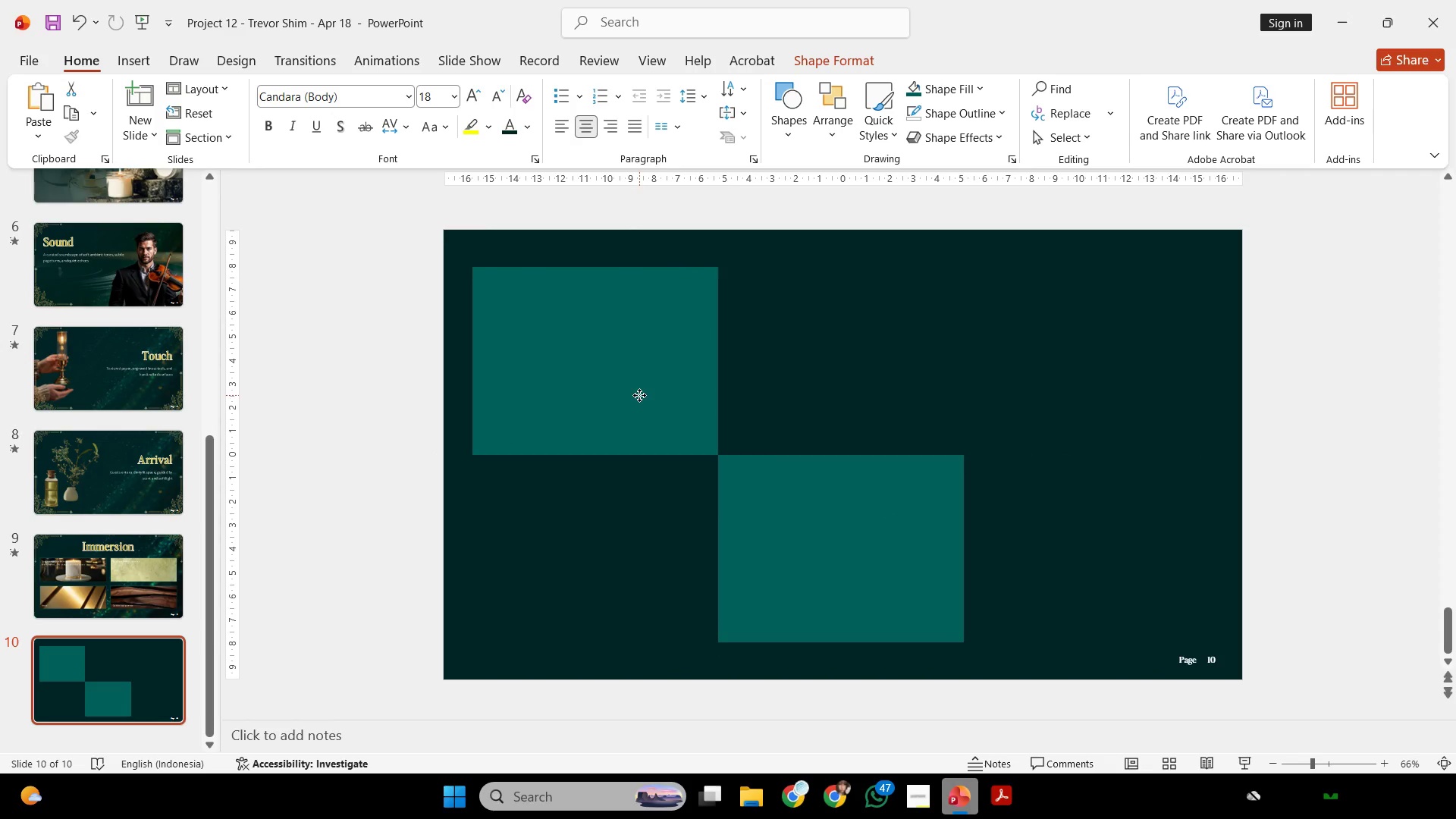 
left_click([915, 366])
 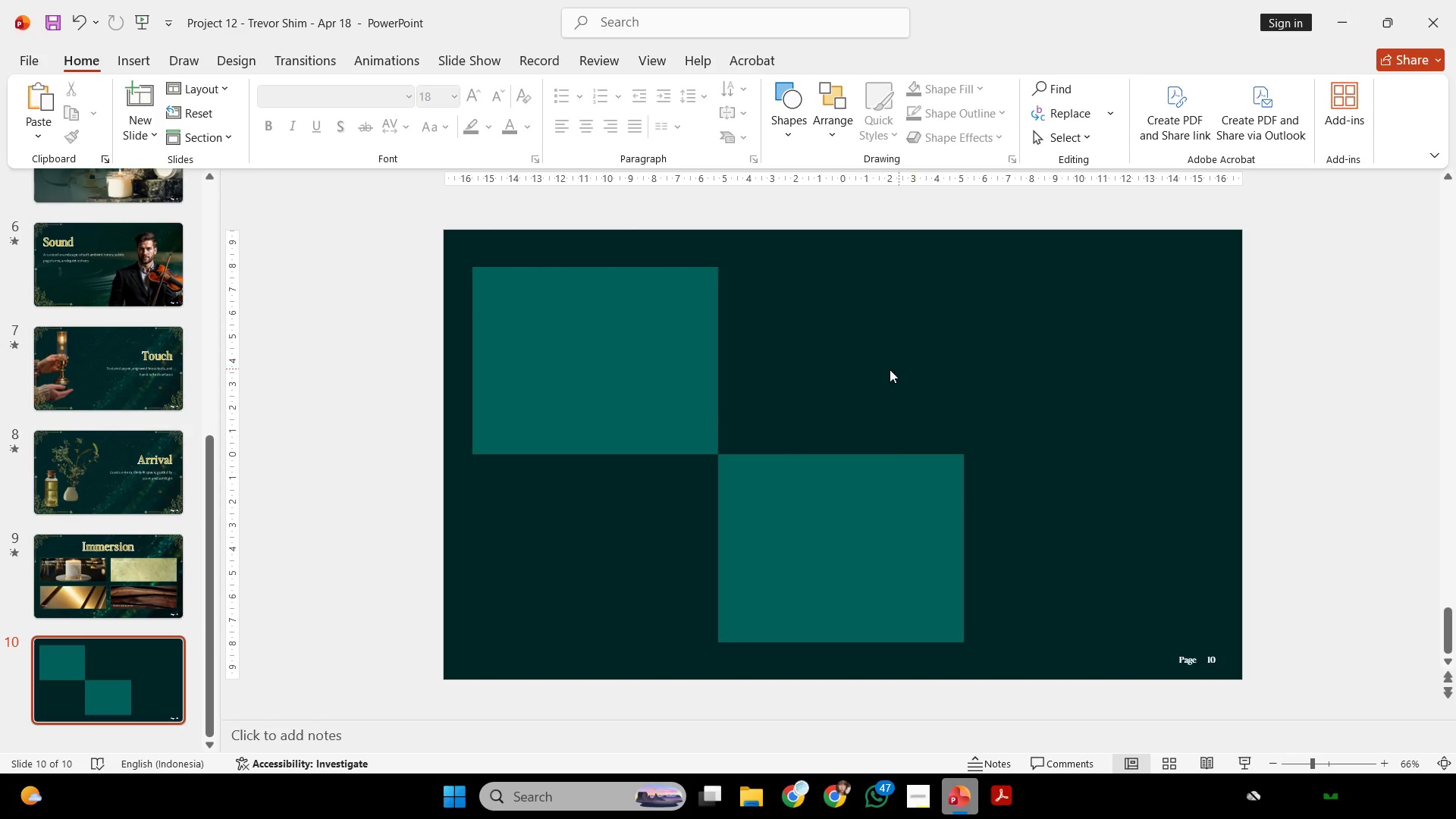 
left_click([507, 379])
 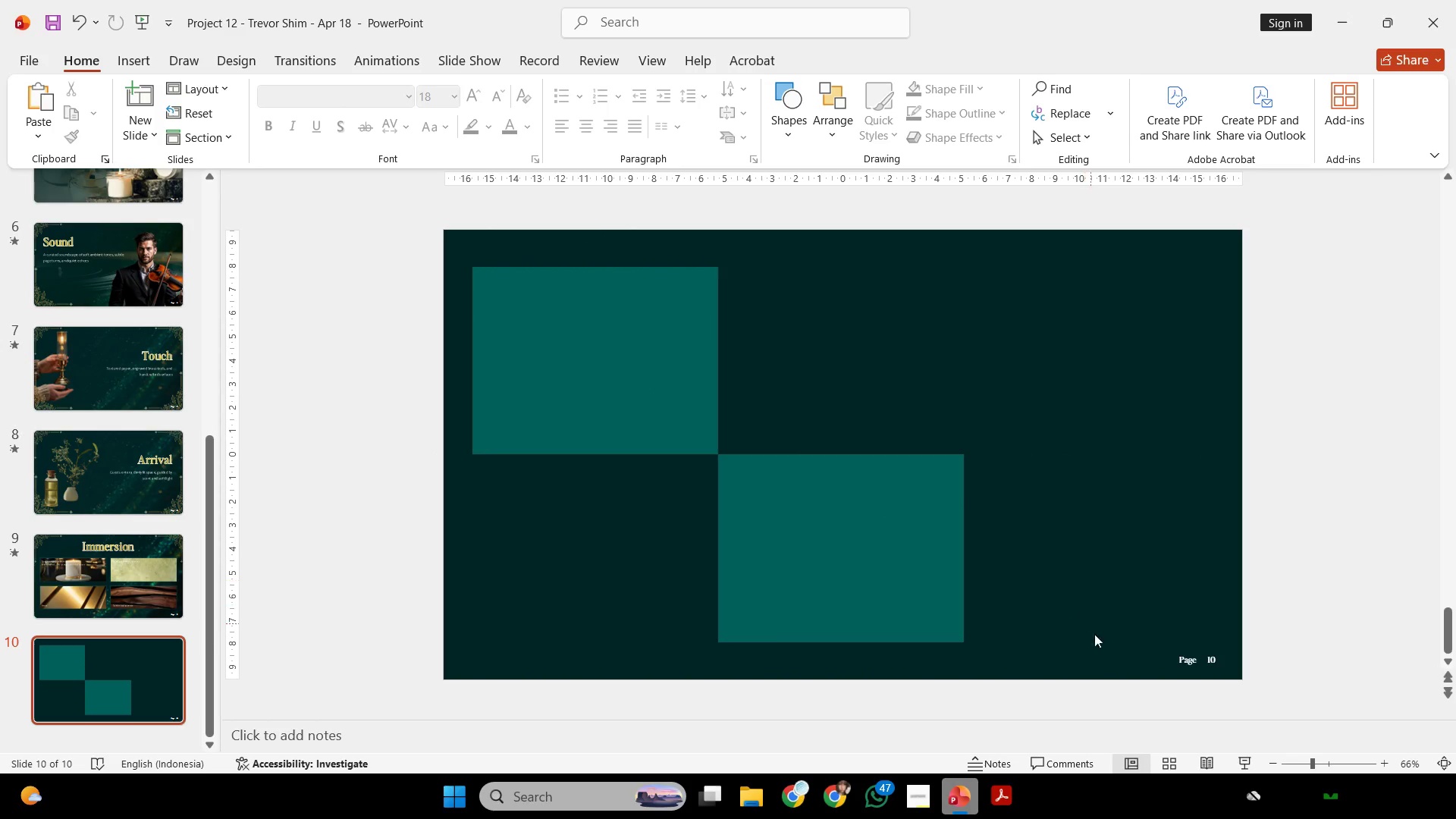 
left_click_drag(start_coordinate=[1068, 661], to_coordinate=[400, 198])
 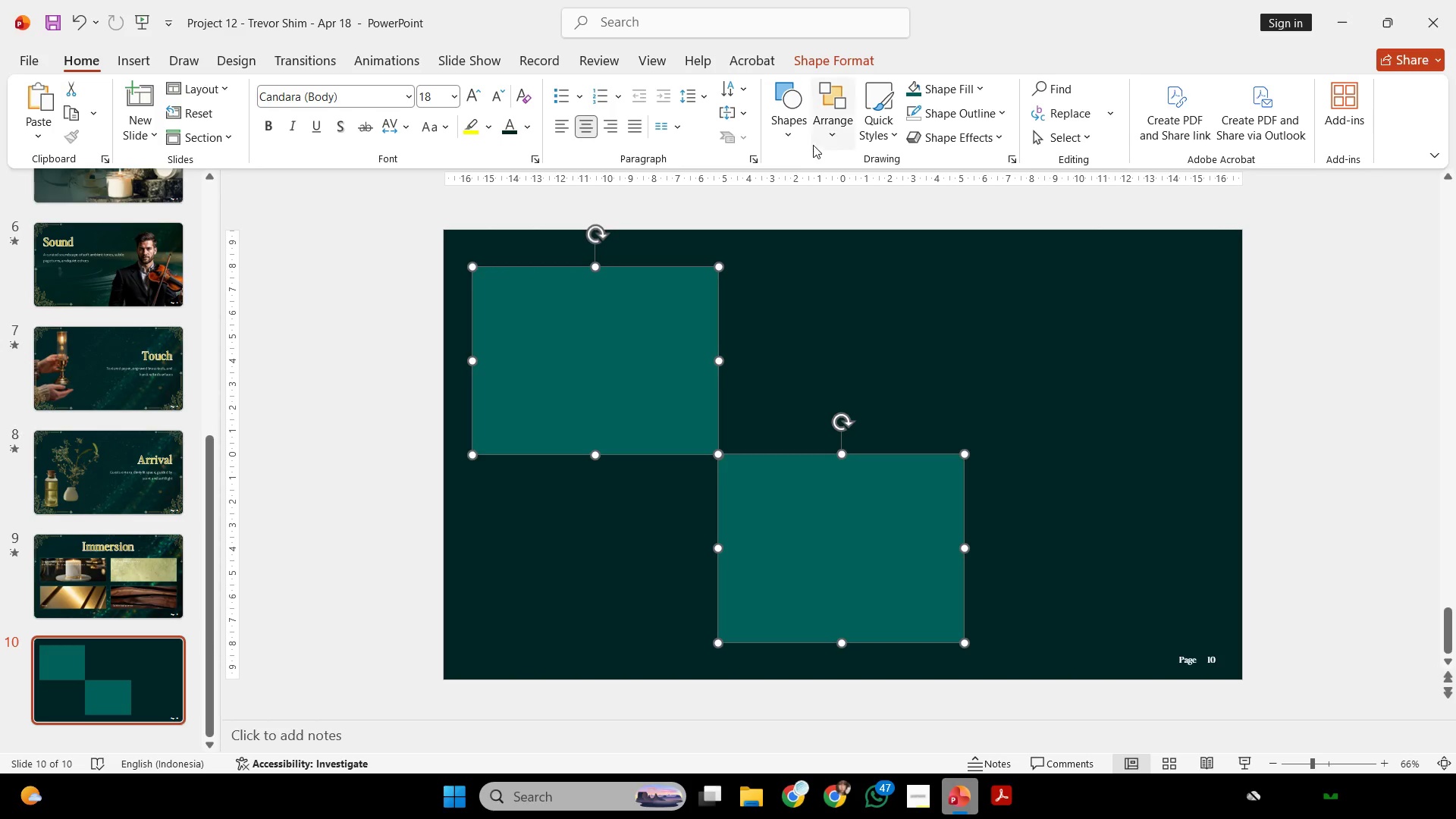 
left_click([830, 138])
 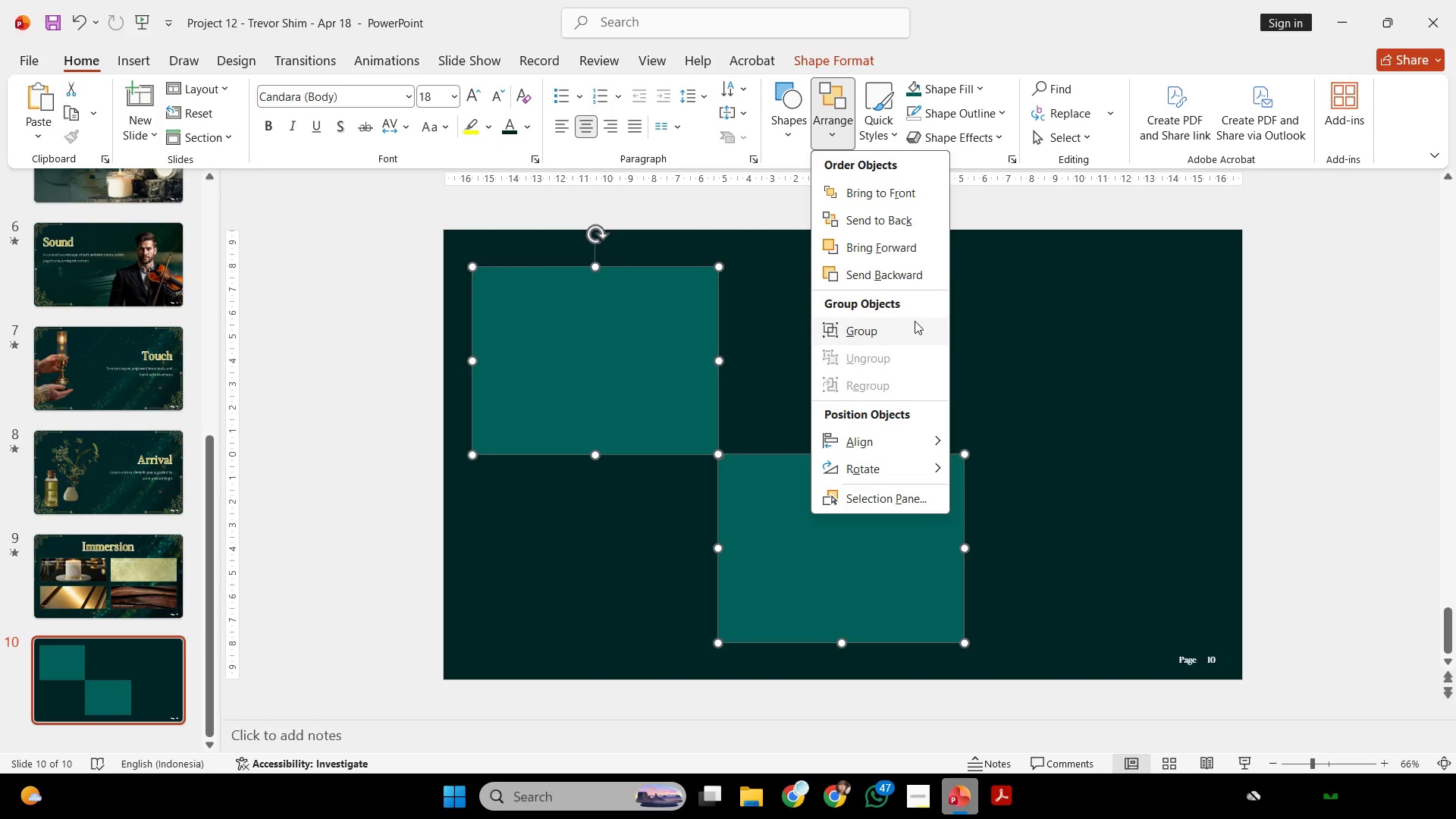 
left_click([912, 328])
 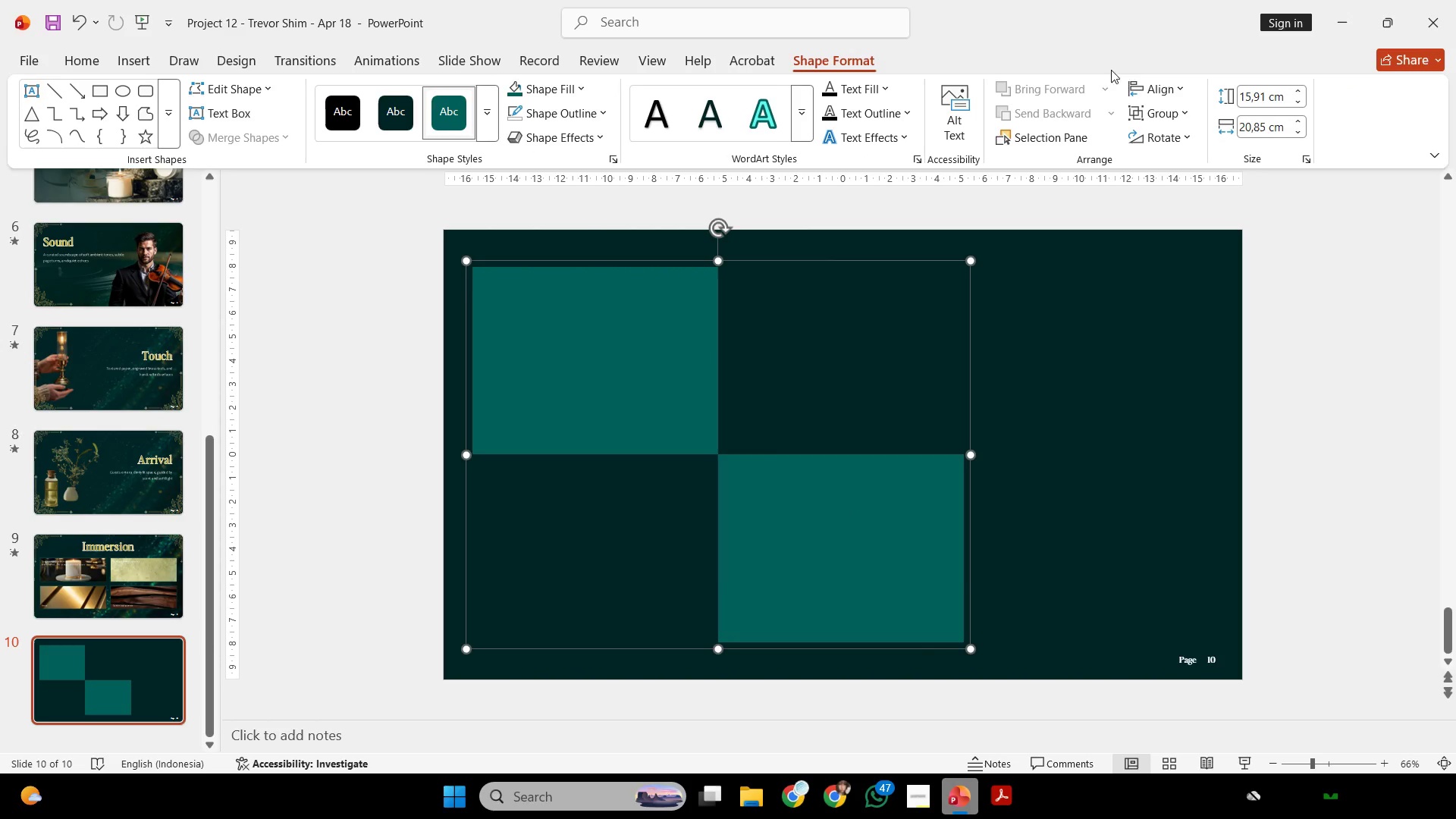 
left_click([1146, 93])
 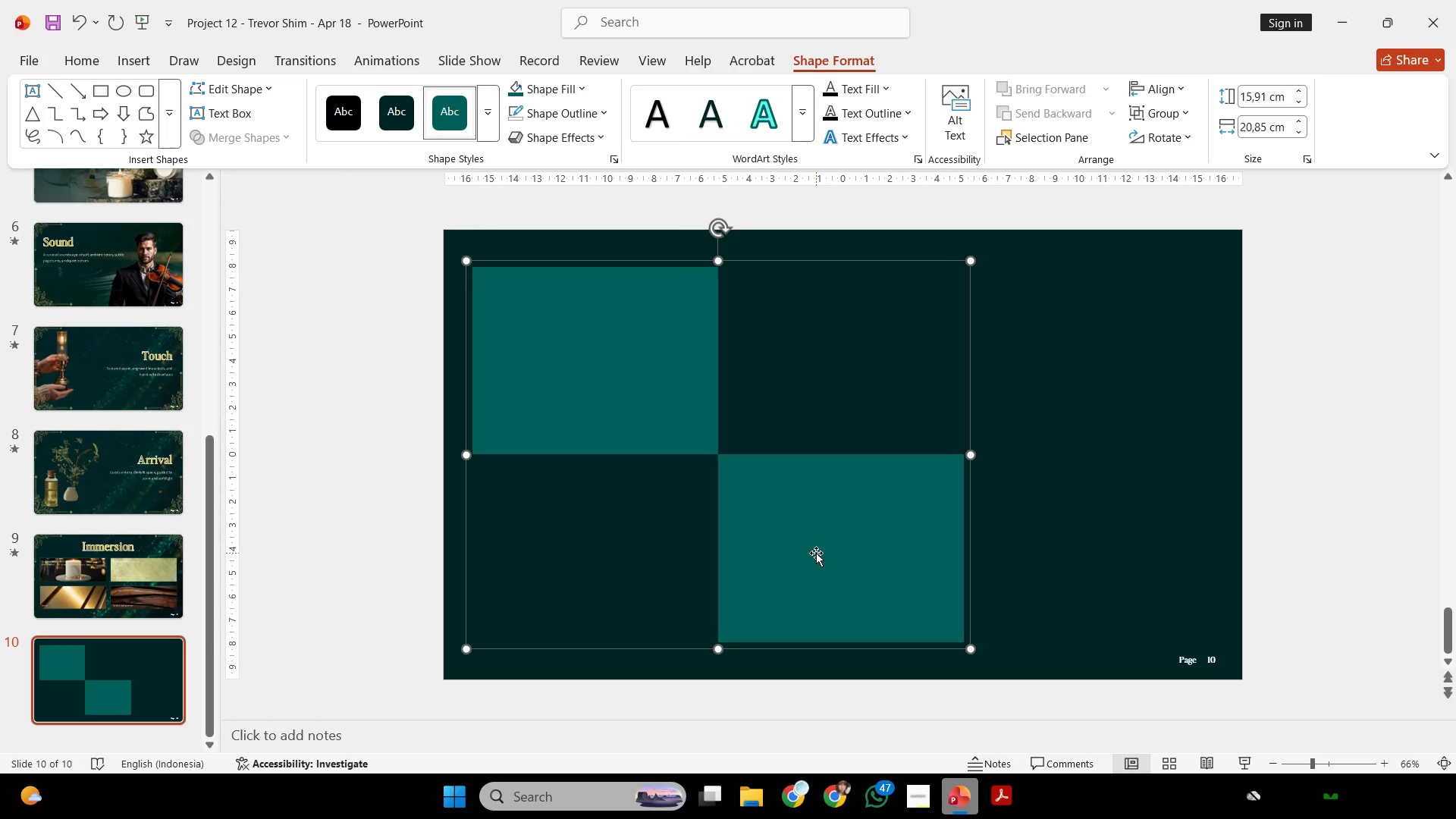 
wait(40.08)
 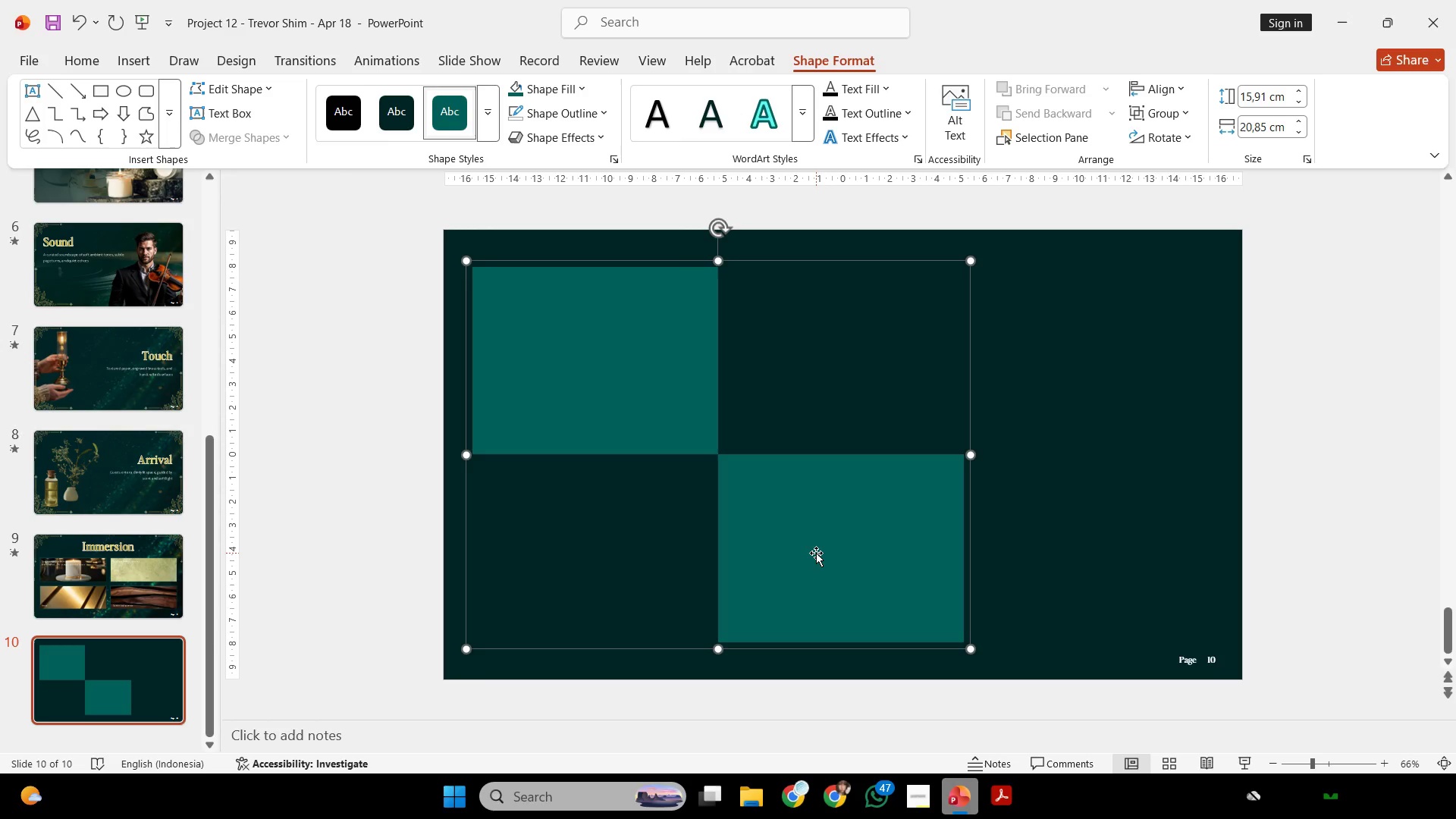 
double_click([791, 573])
 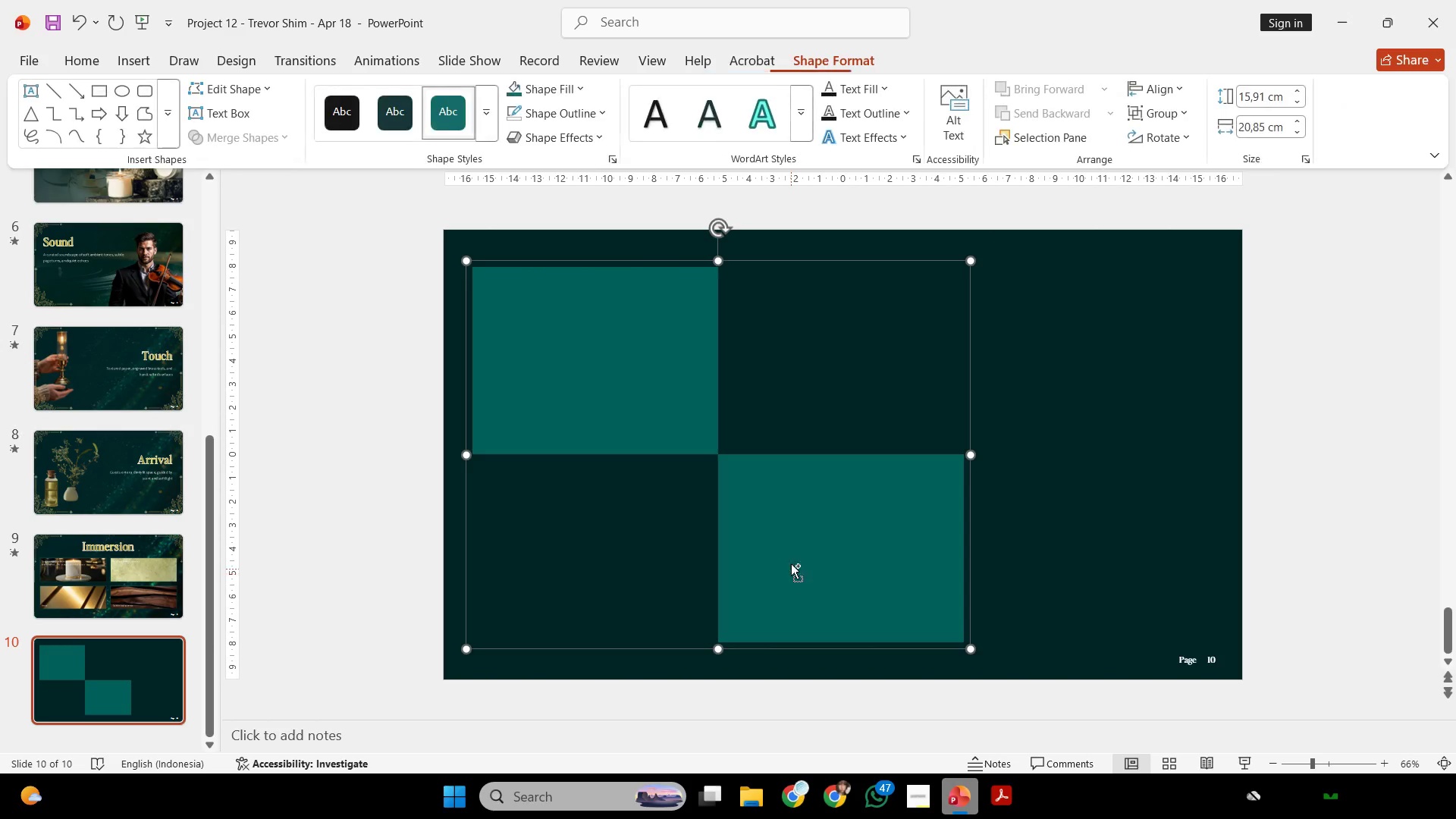 
hold_key(key=ControlLeft, duration=0.36)
 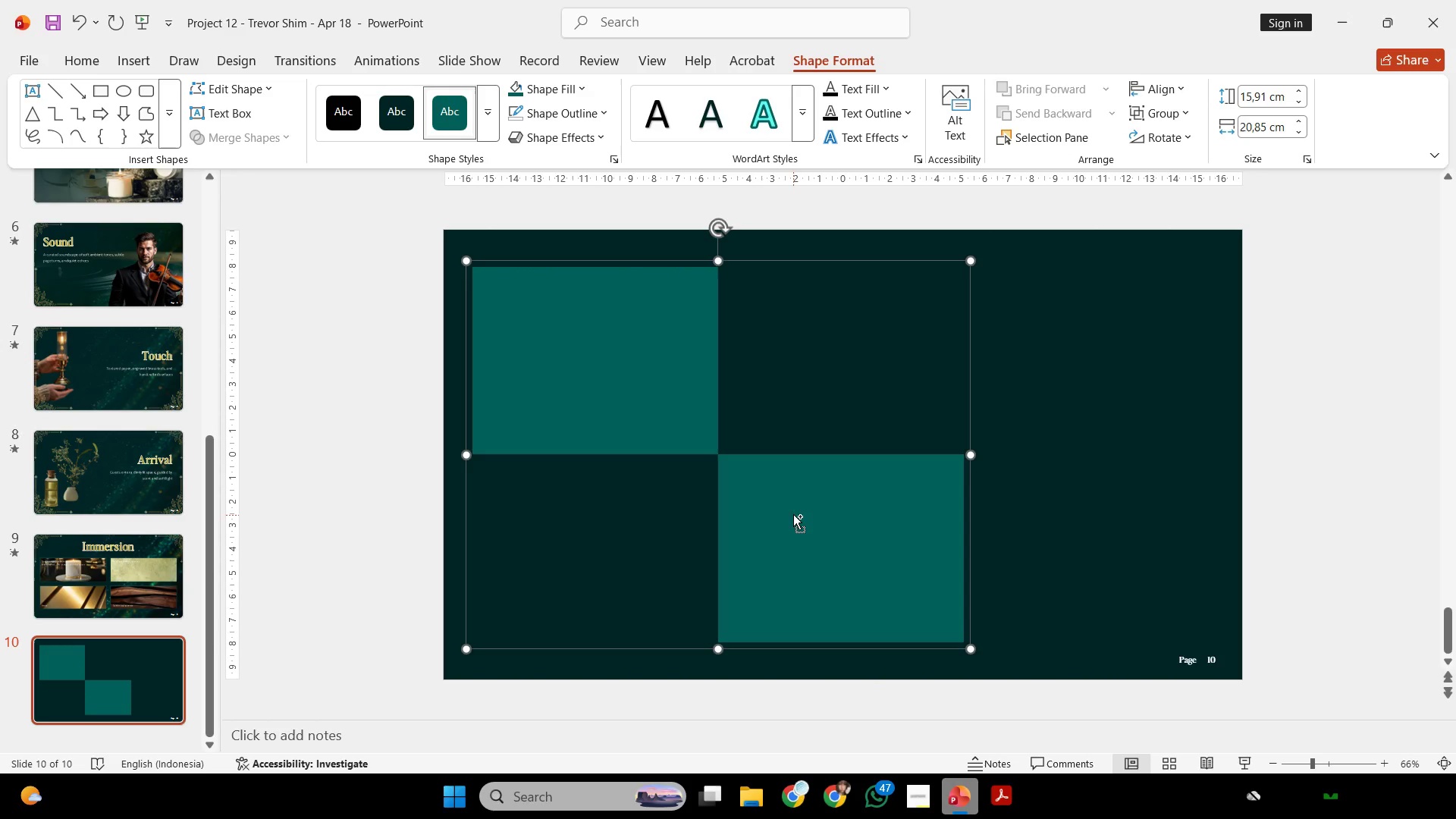 
key(Control+Shift+ShiftLeft)
 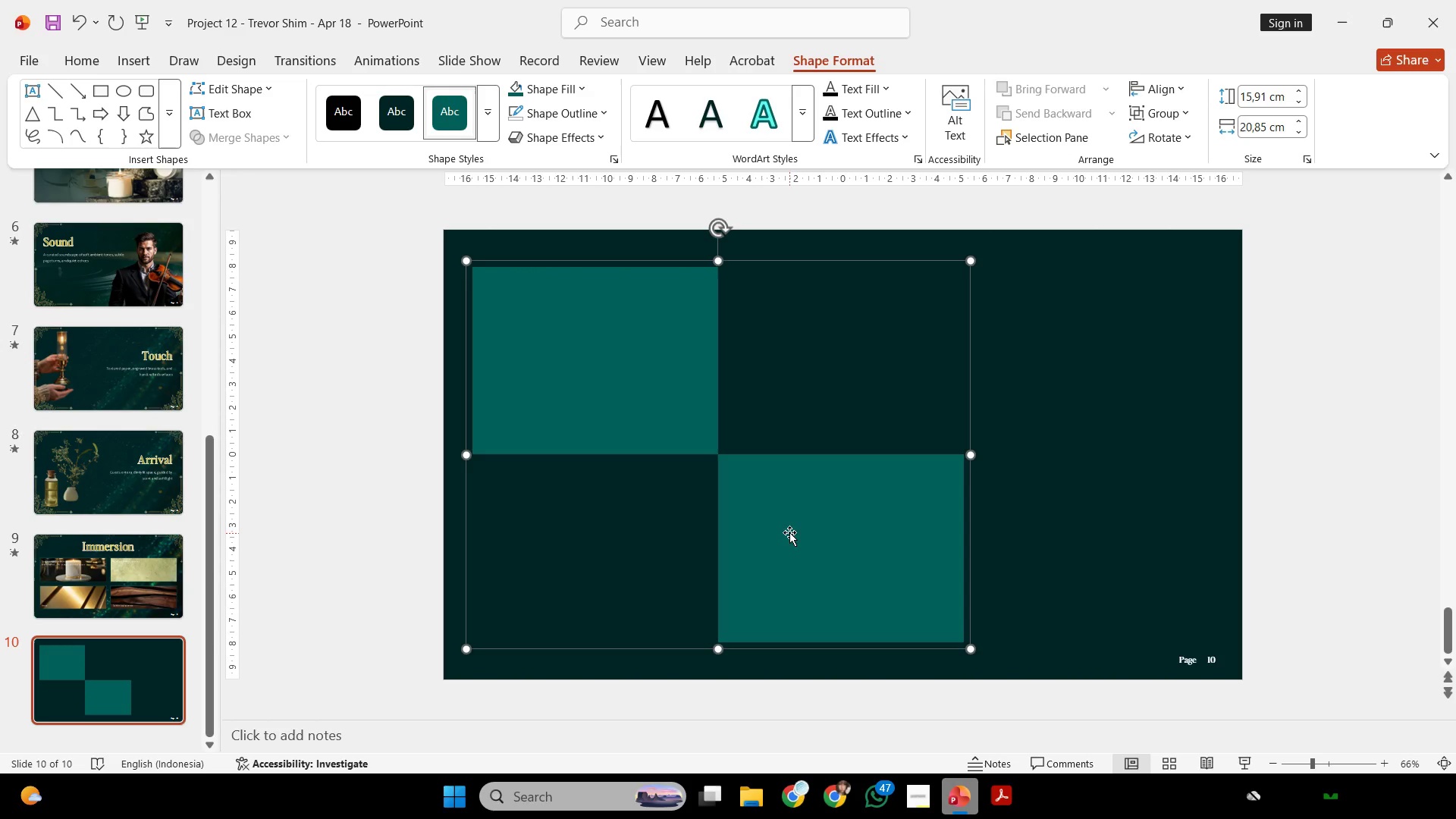 
key(Control+Shift+G)
 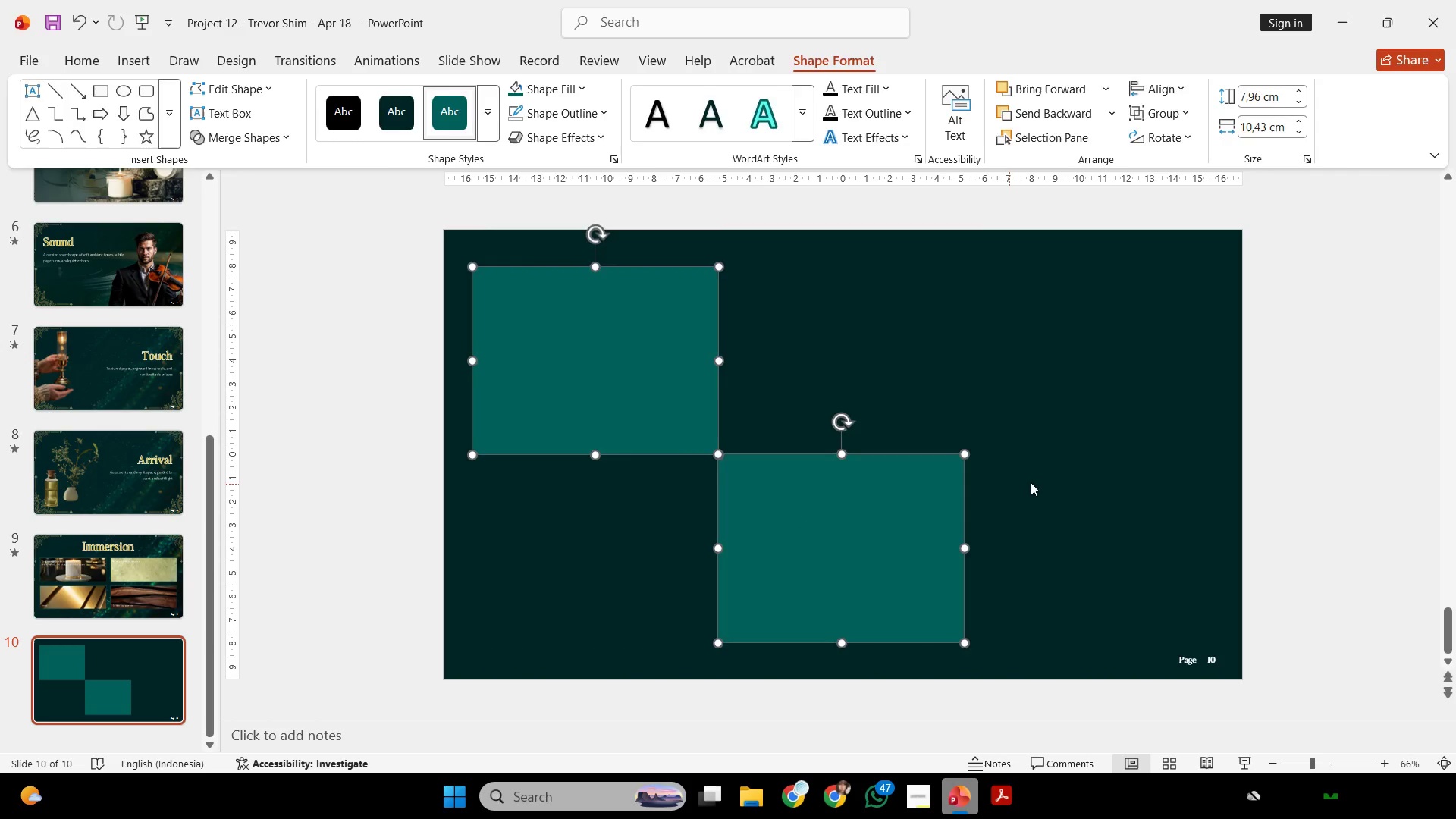 
left_click([1103, 469])
 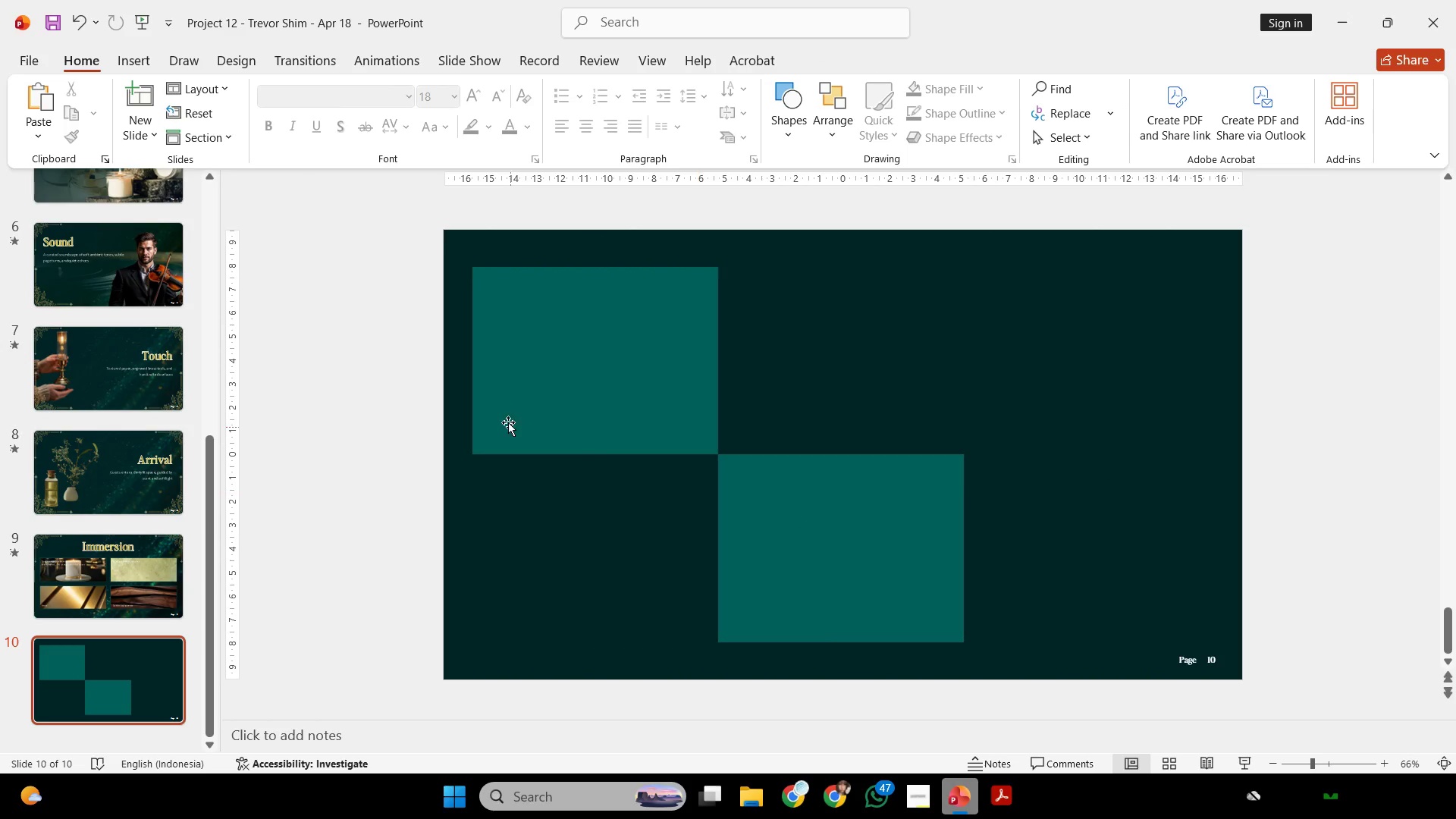 
hold_key(key=ShiftLeft, duration=0.75)
double_click([874, 544])
 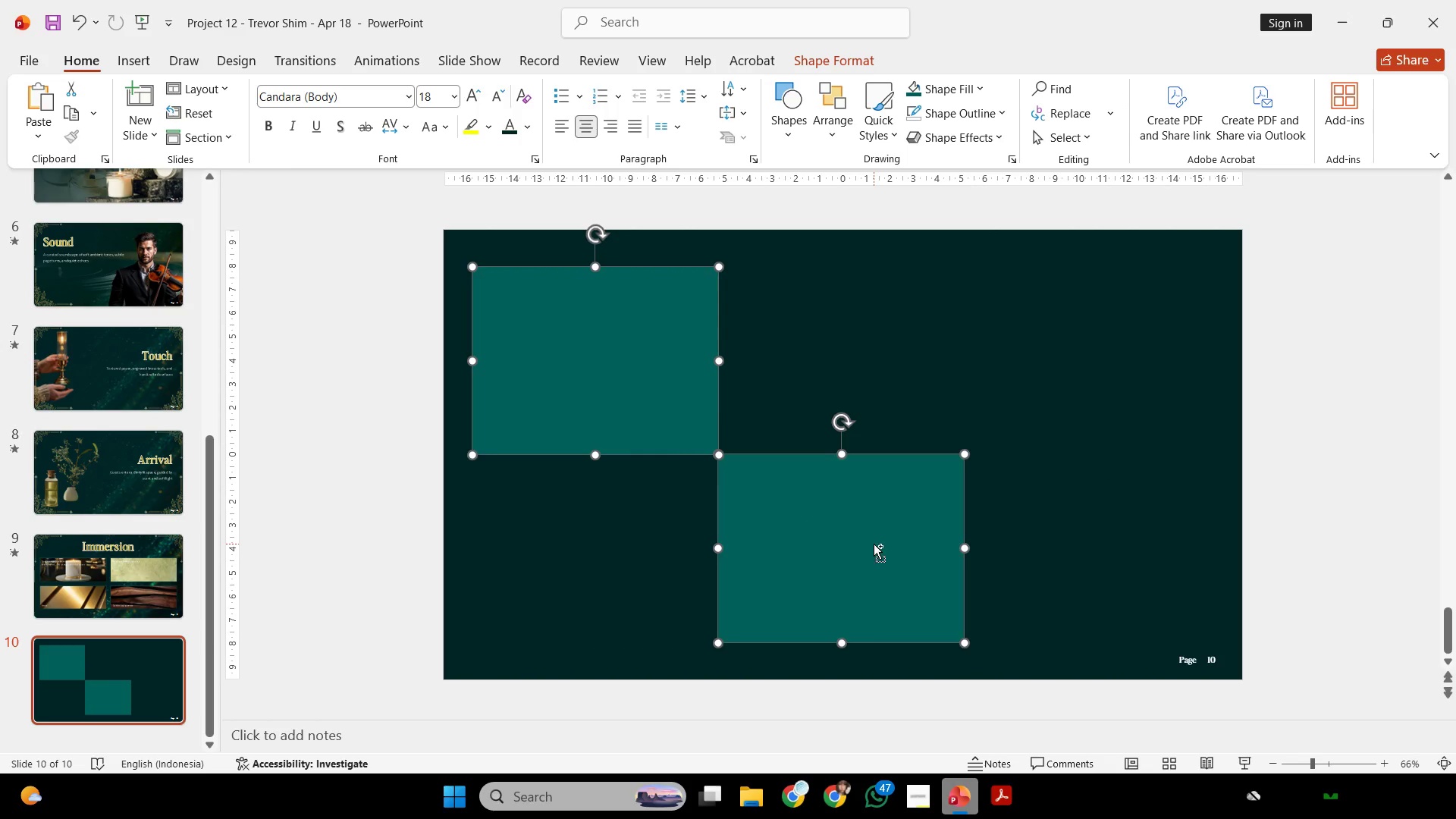 
key(Control+C)
 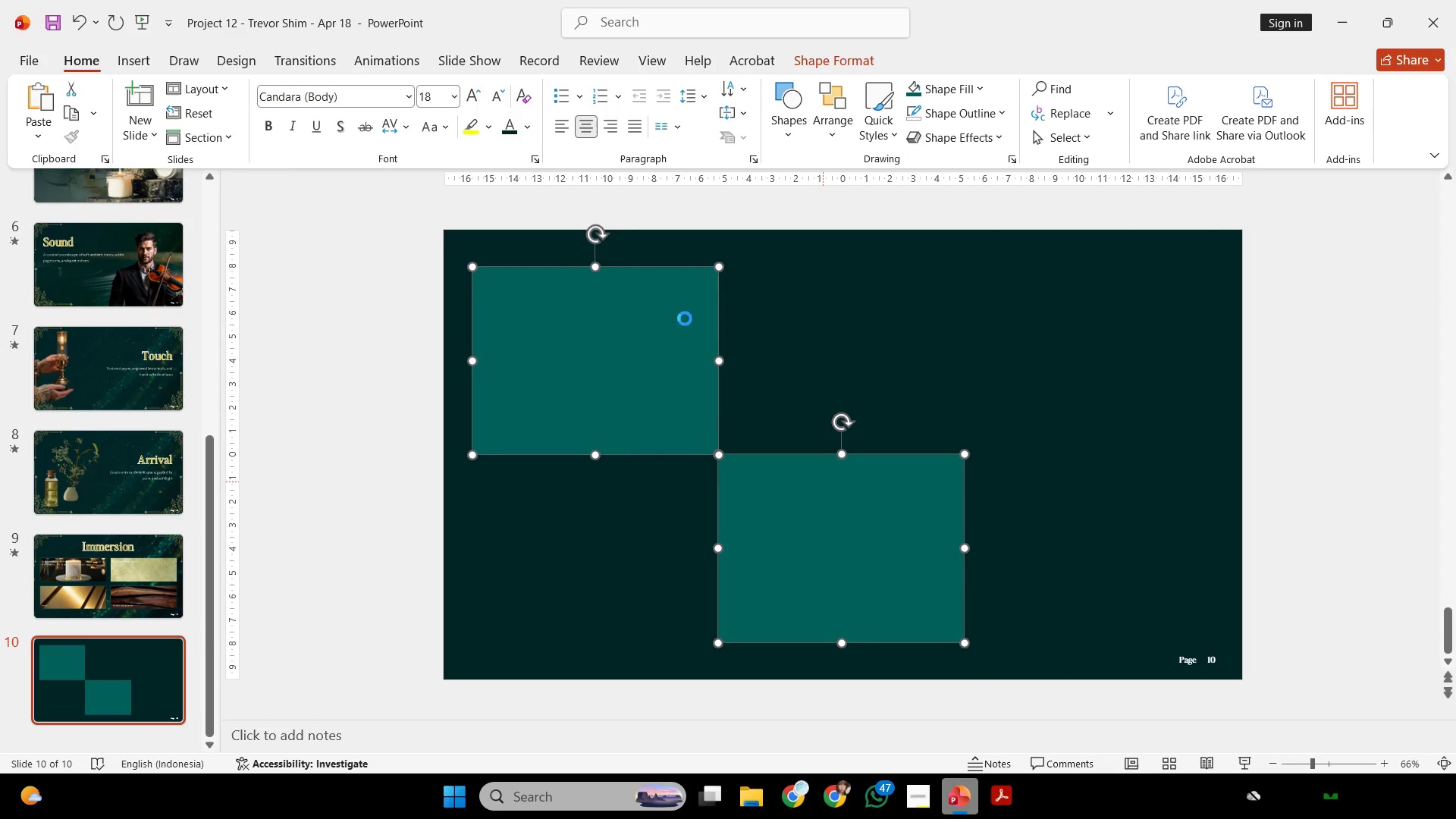 
key(Control+C)
 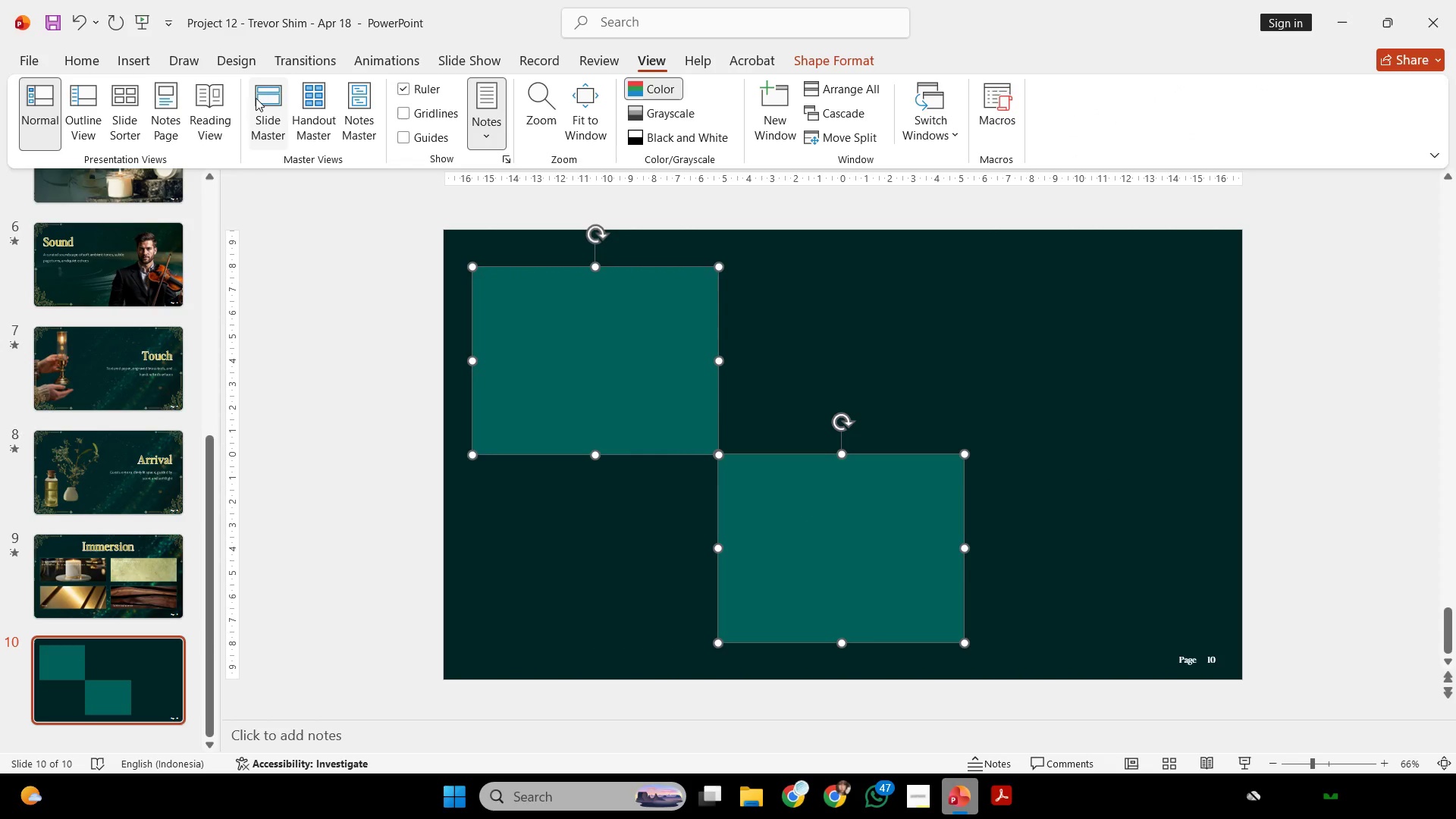 
left_click([256, 98])
 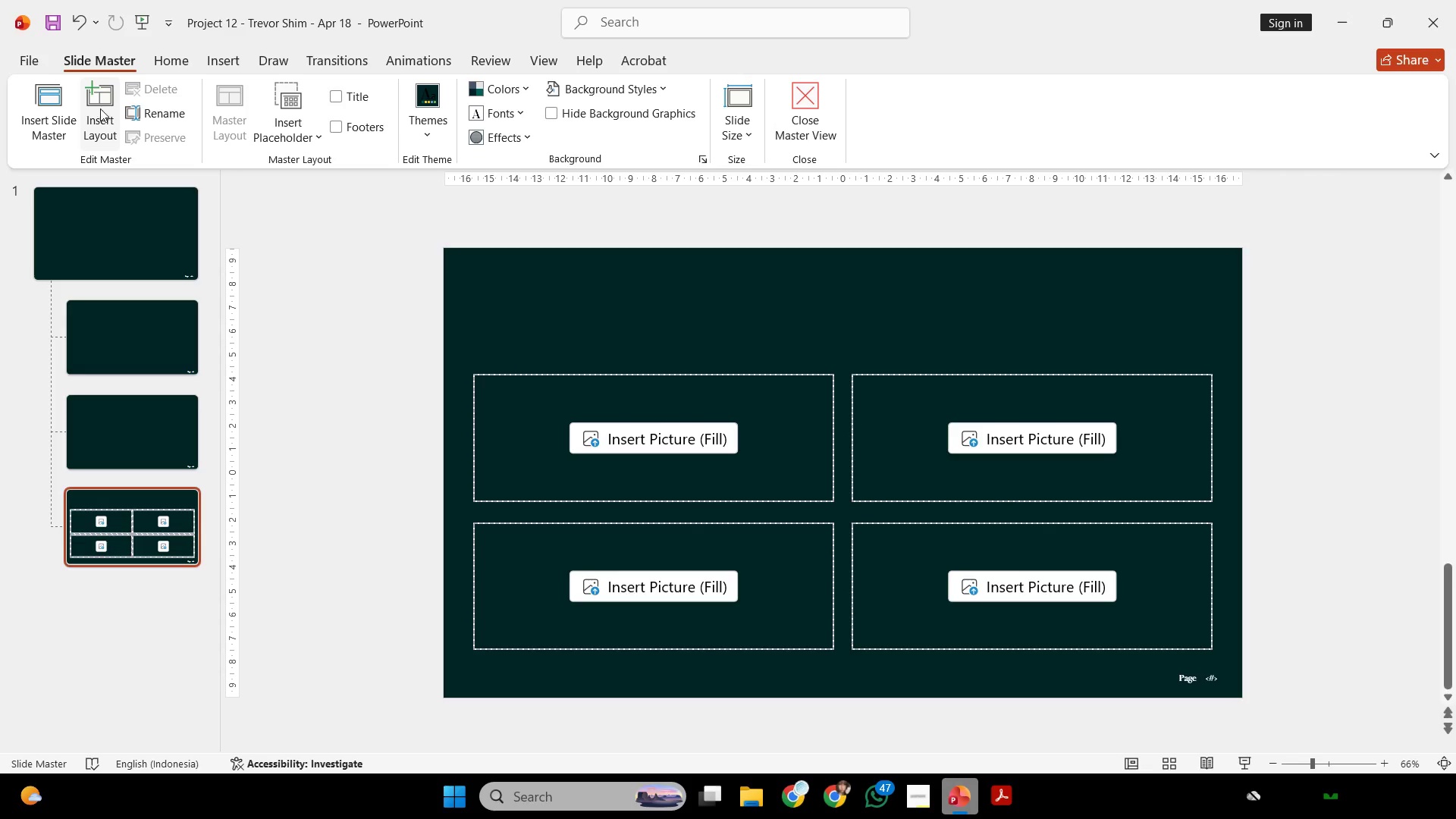 
left_click([522, 353])
 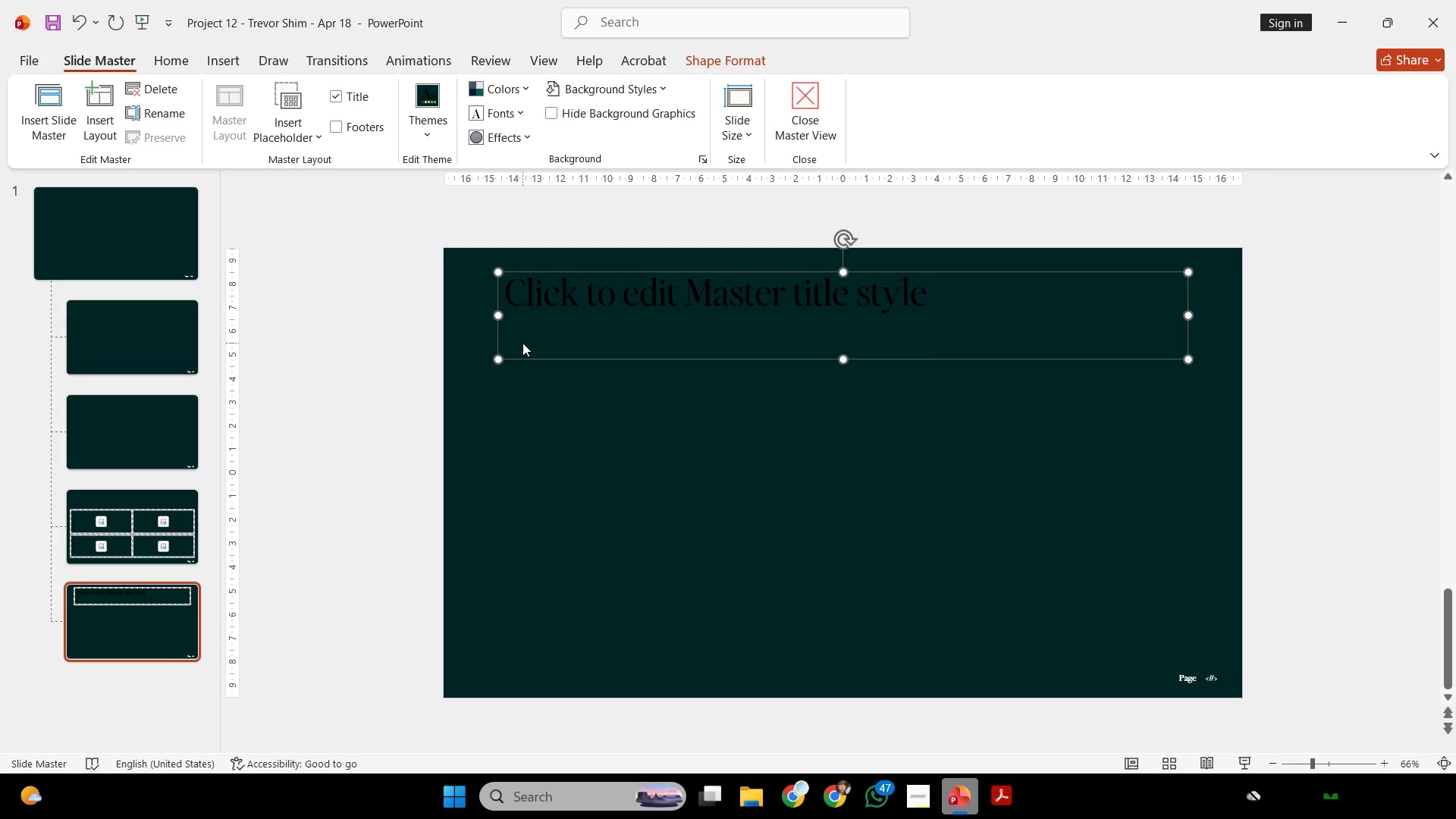 
key(Backspace)
 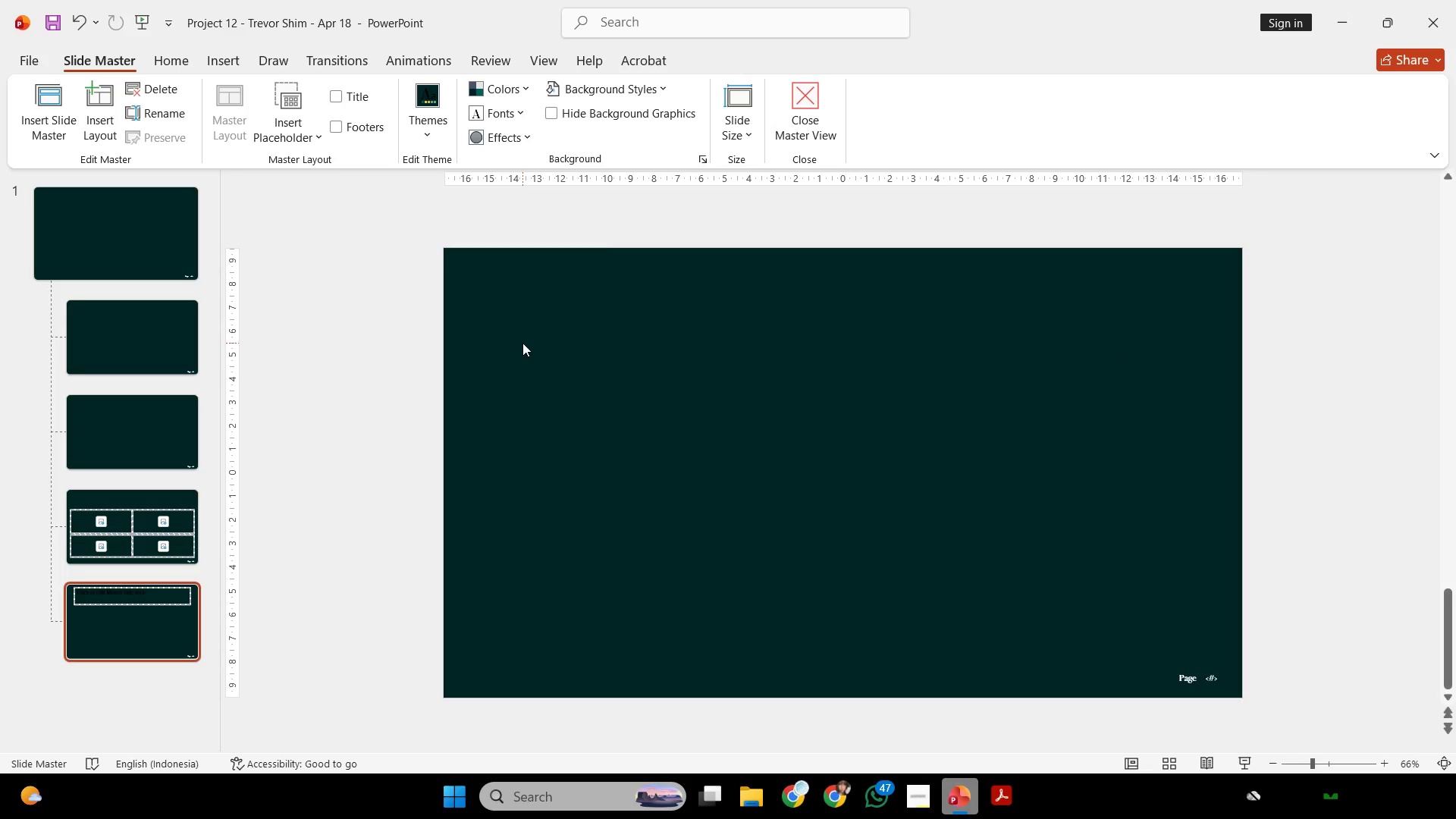 
key(Control+V)
 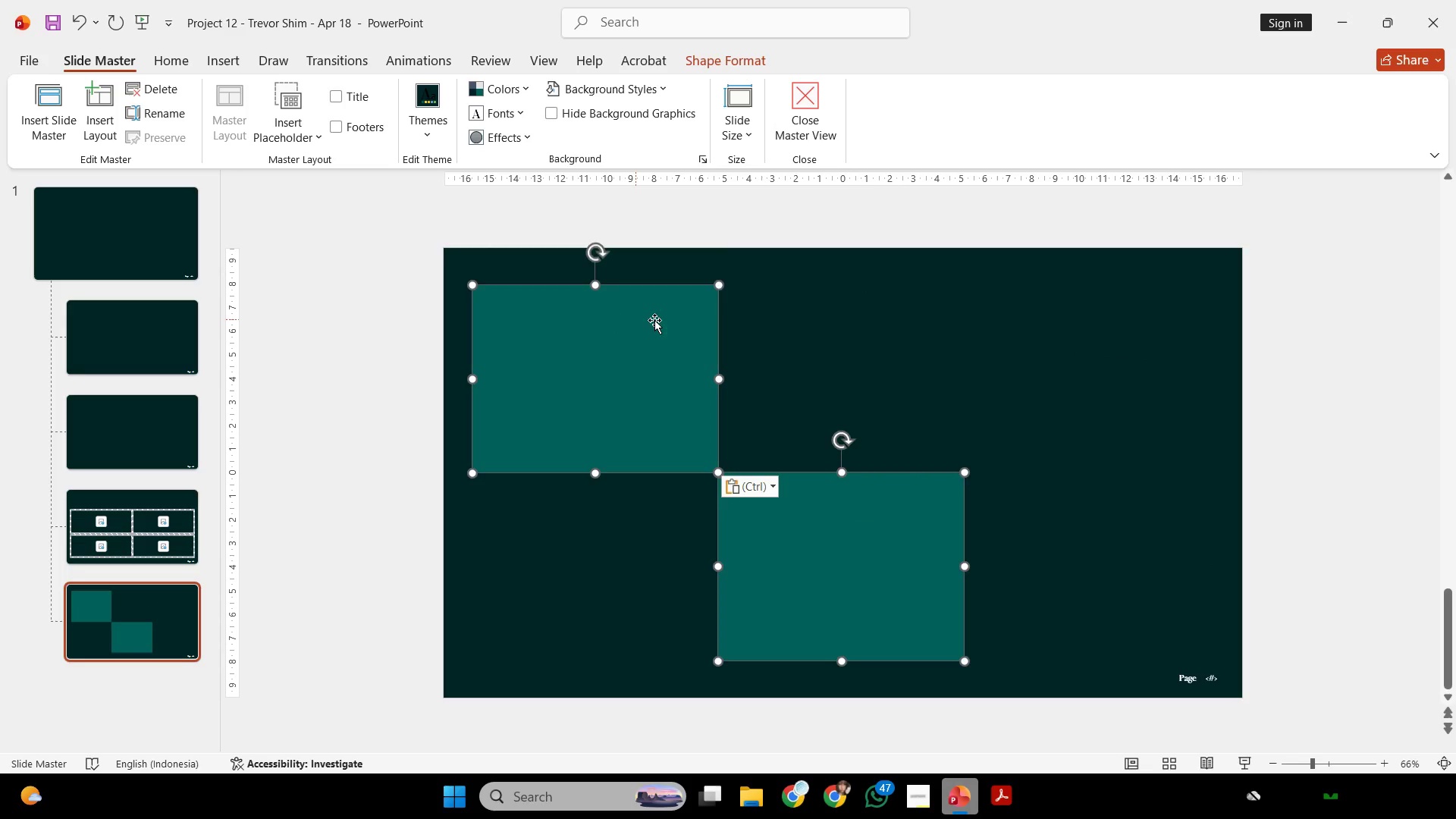 
left_click([897, 282])
 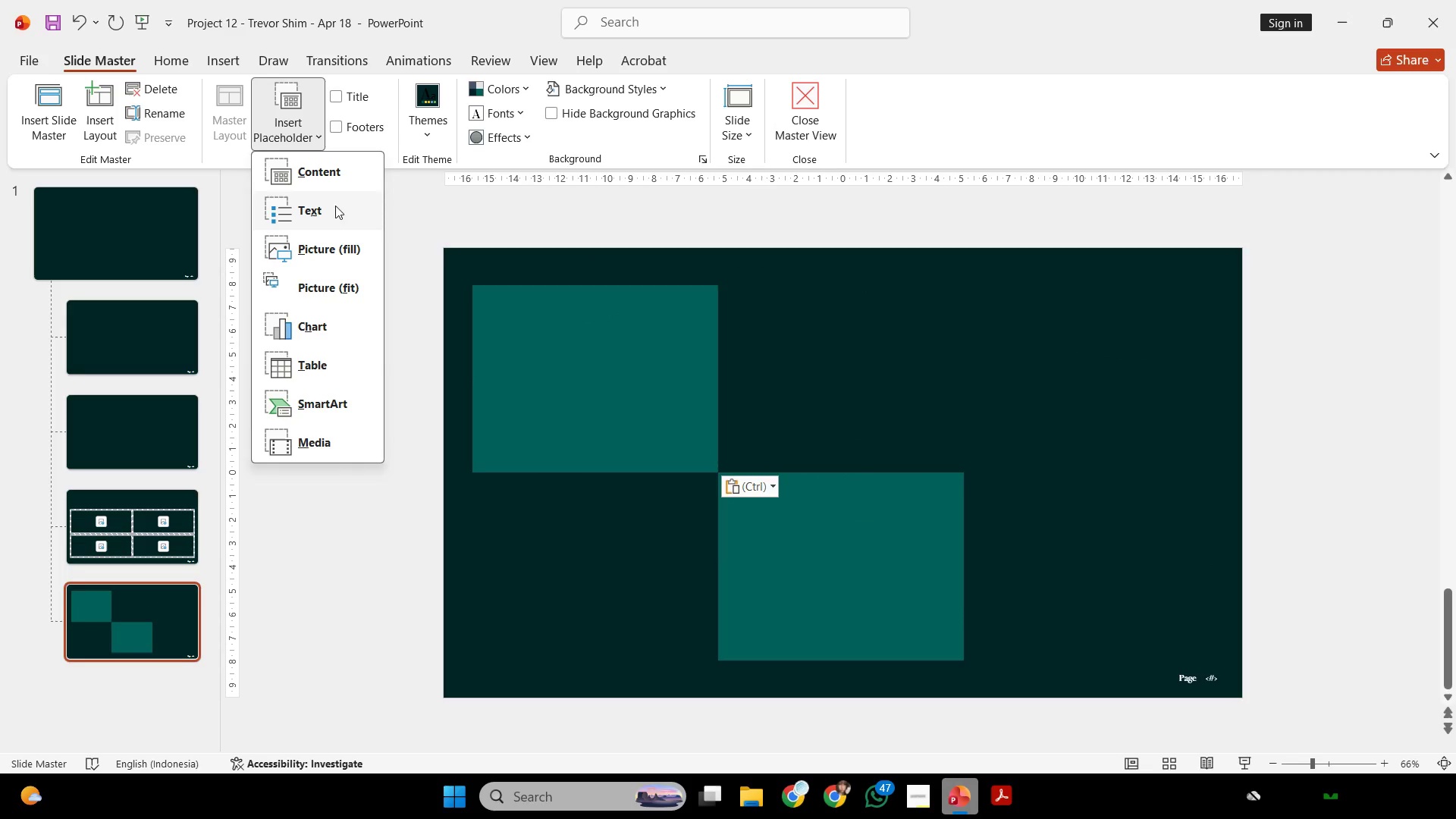 
left_click([339, 241])
 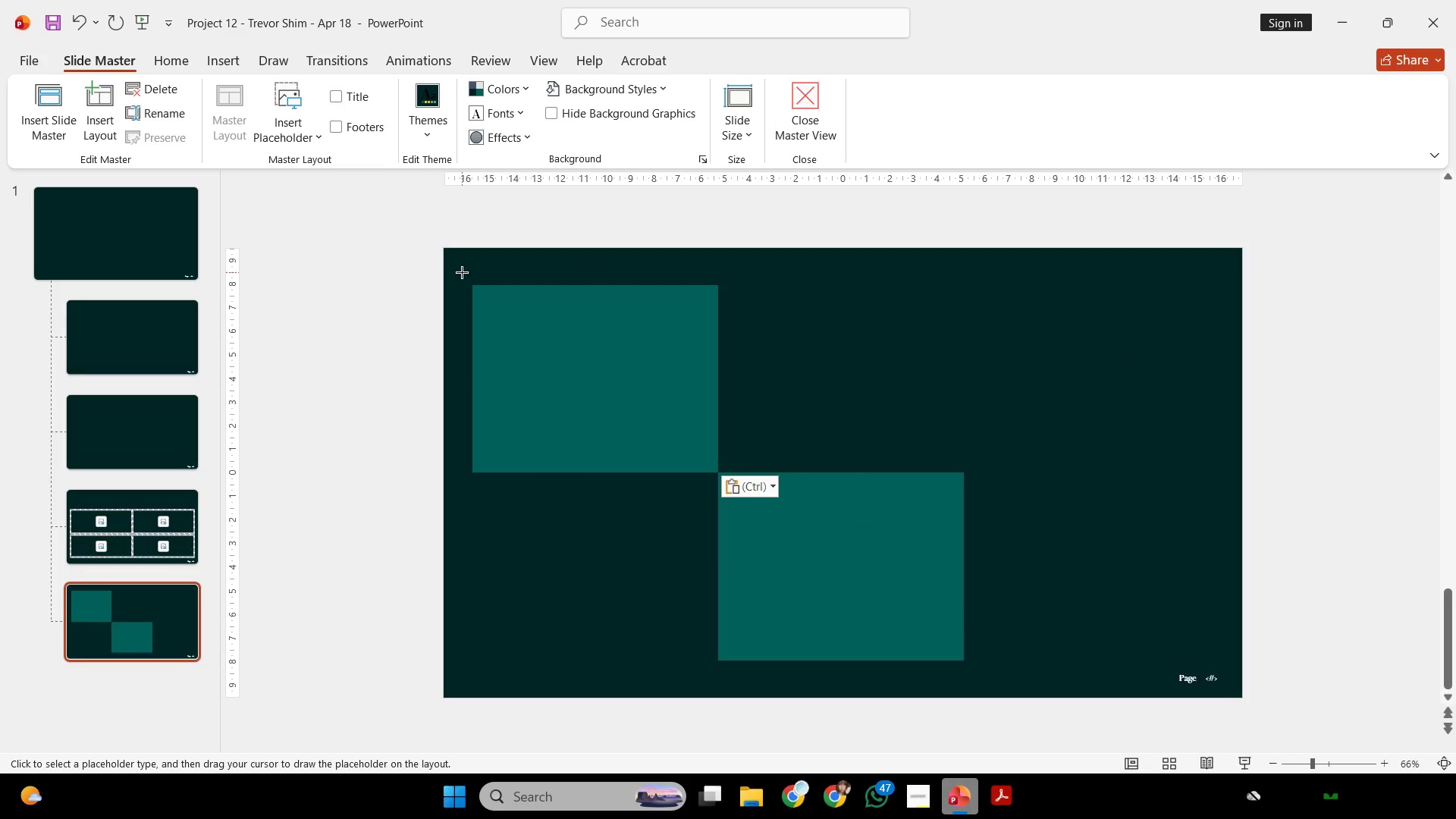 
left_click_drag(start_coordinate=[462, 272], to_coordinate=[748, 508])
 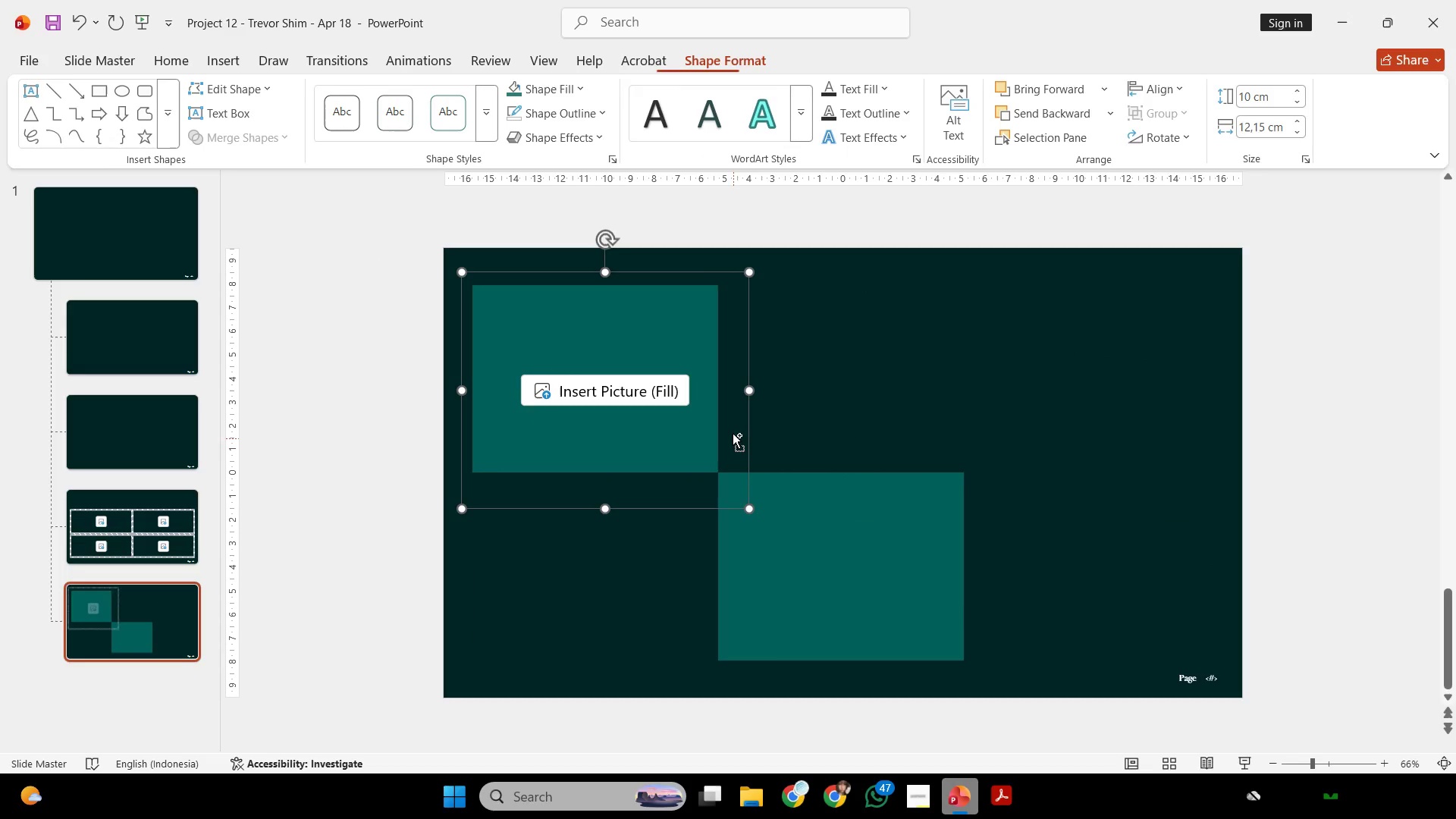 
hold_key(key=ShiftLeft, duration=1.08)
hold_key(key=ControlLeft, duration=1.12)
left_click_drag(start_coordinate=[732, 430], to_coordinate=[966, 443])
 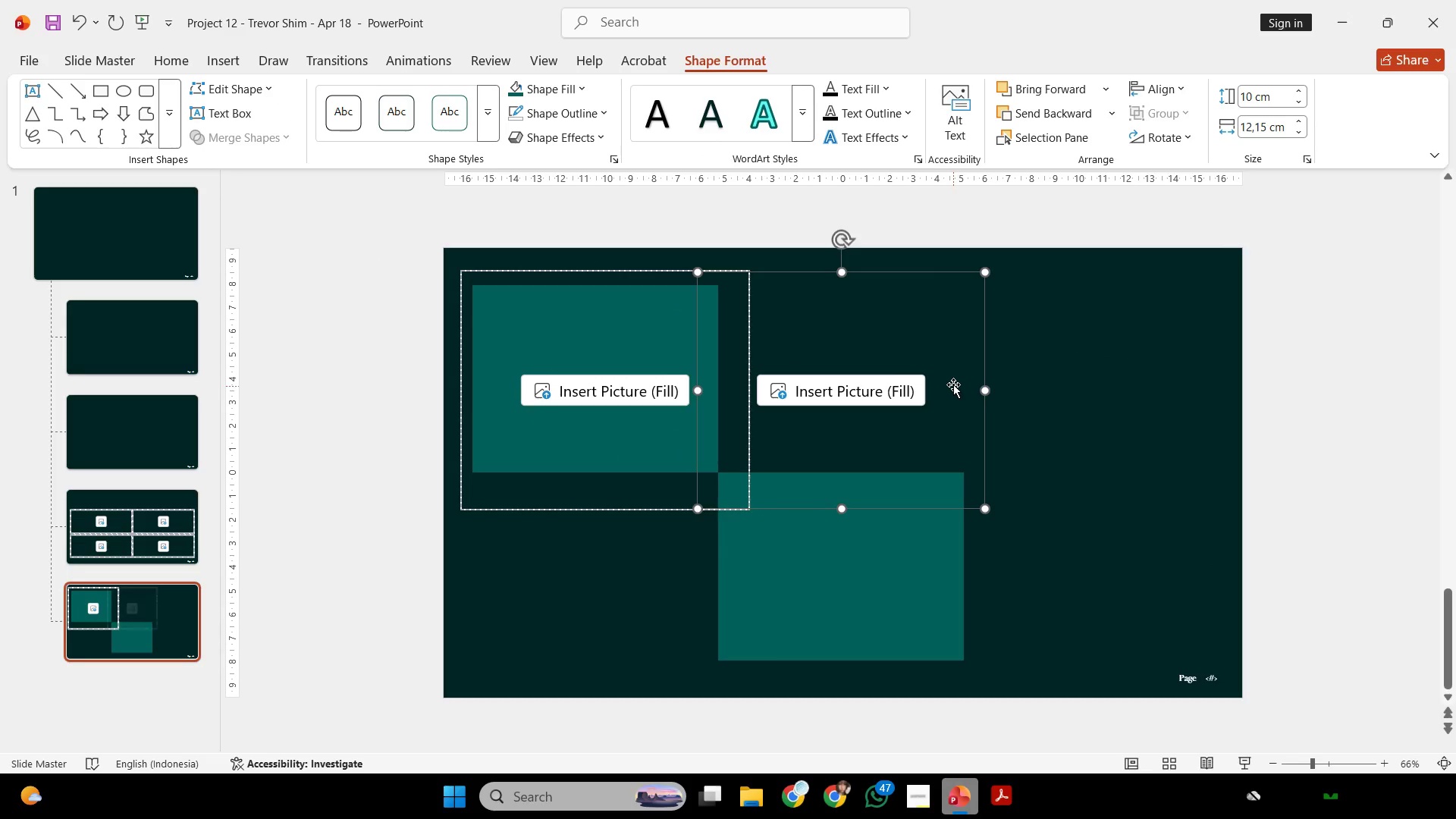 
hold_key(key=ShiftLeft, duration=1.06)
left_click_drag(start_coordinate=[953, 383], to_coordinate=[953, 558])
 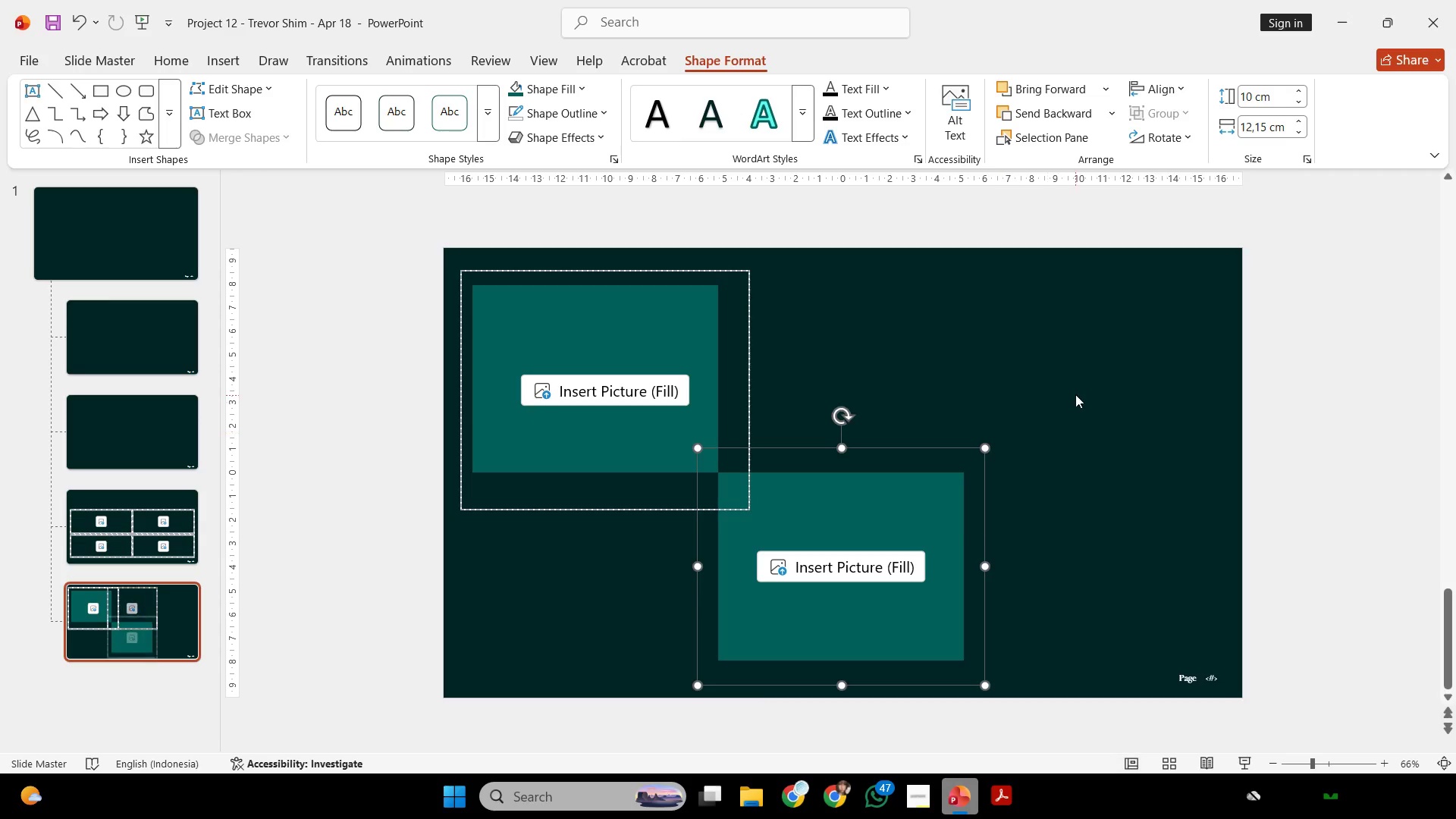 
left_click([1075, 394])
 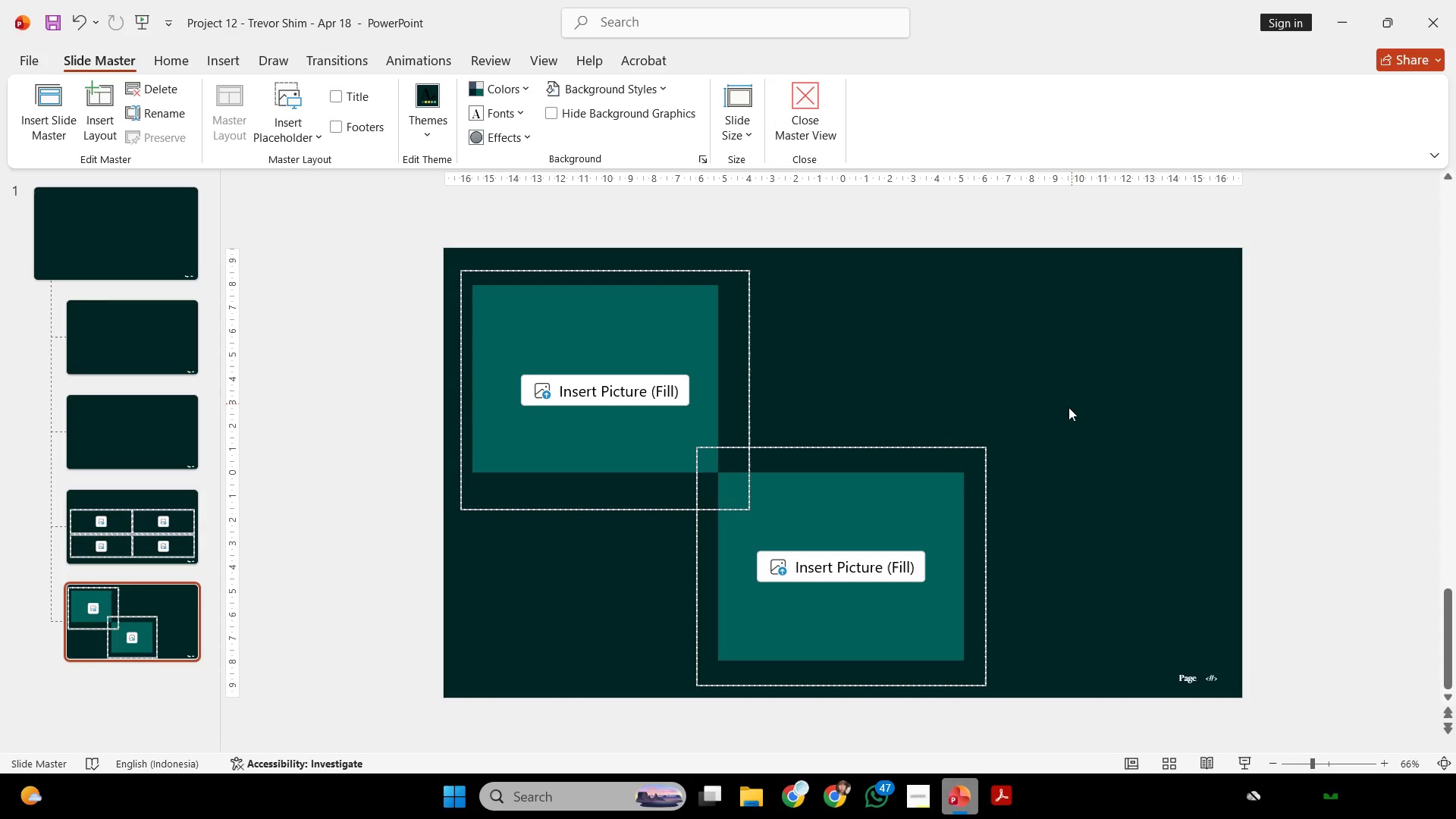 
left_click_drag(start_coordinate=[1068, 410], to_coordinate=[616, 767])
 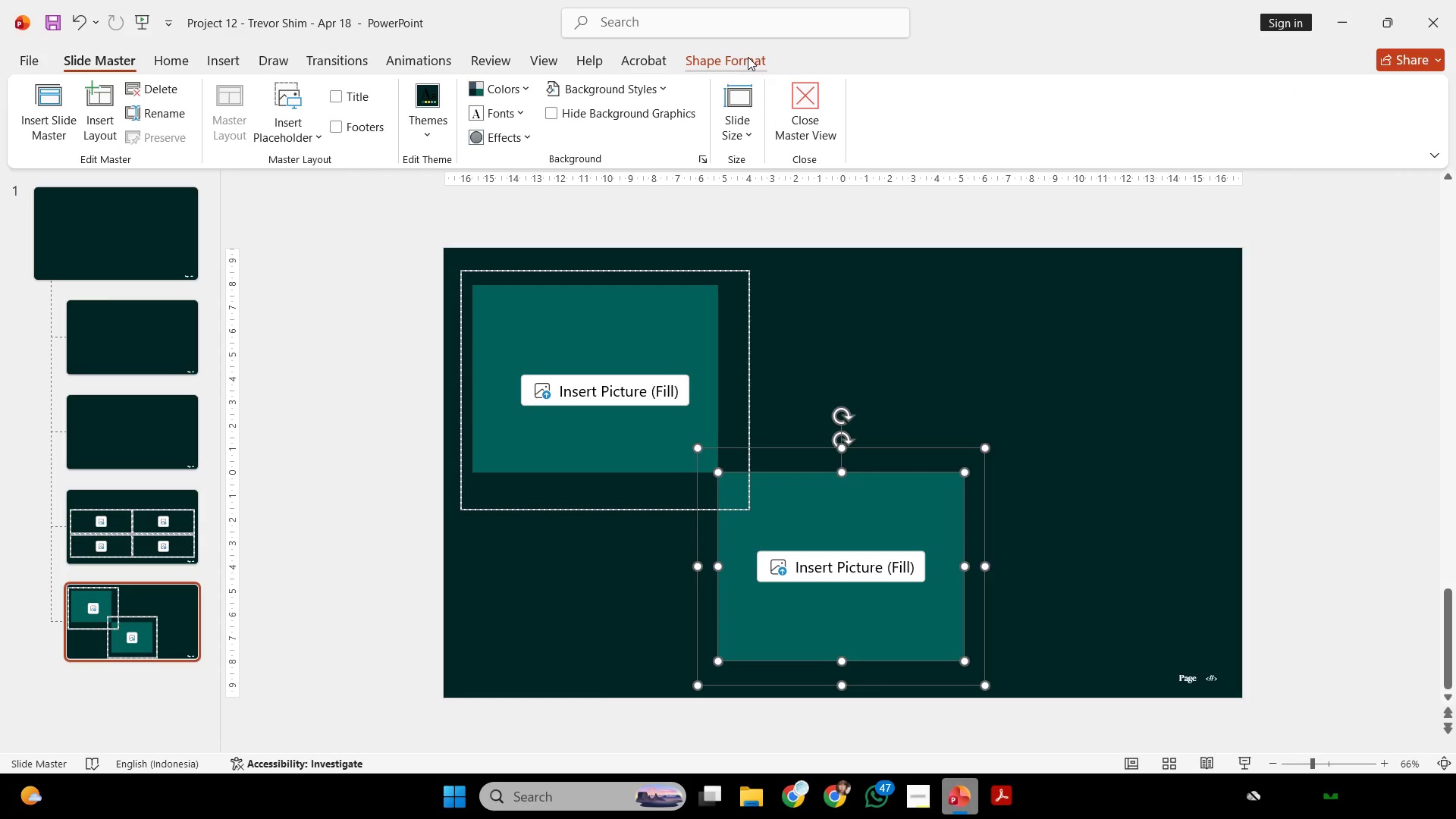 
left_click([748, 57])
 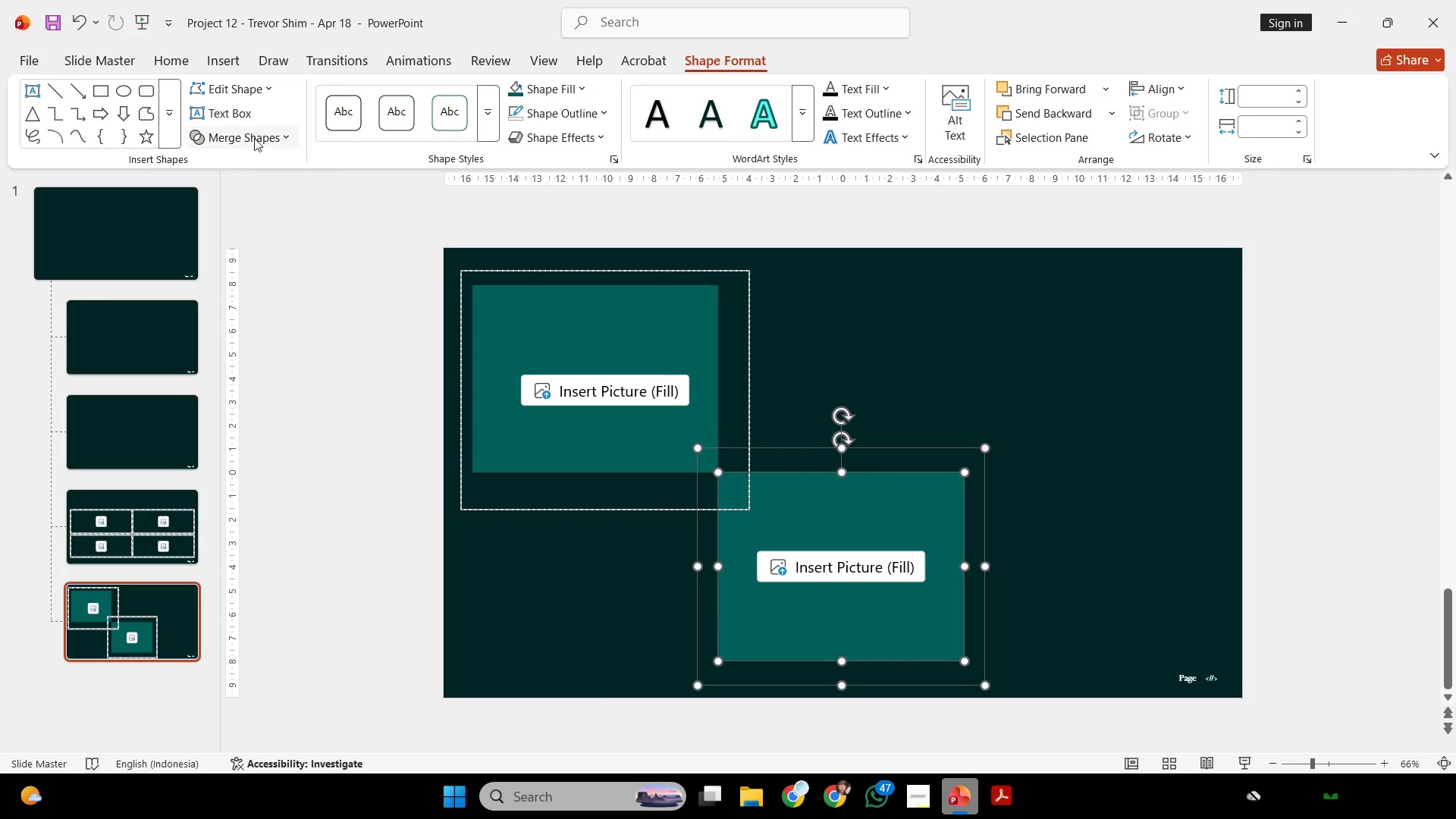 
left_click([252, 146])
 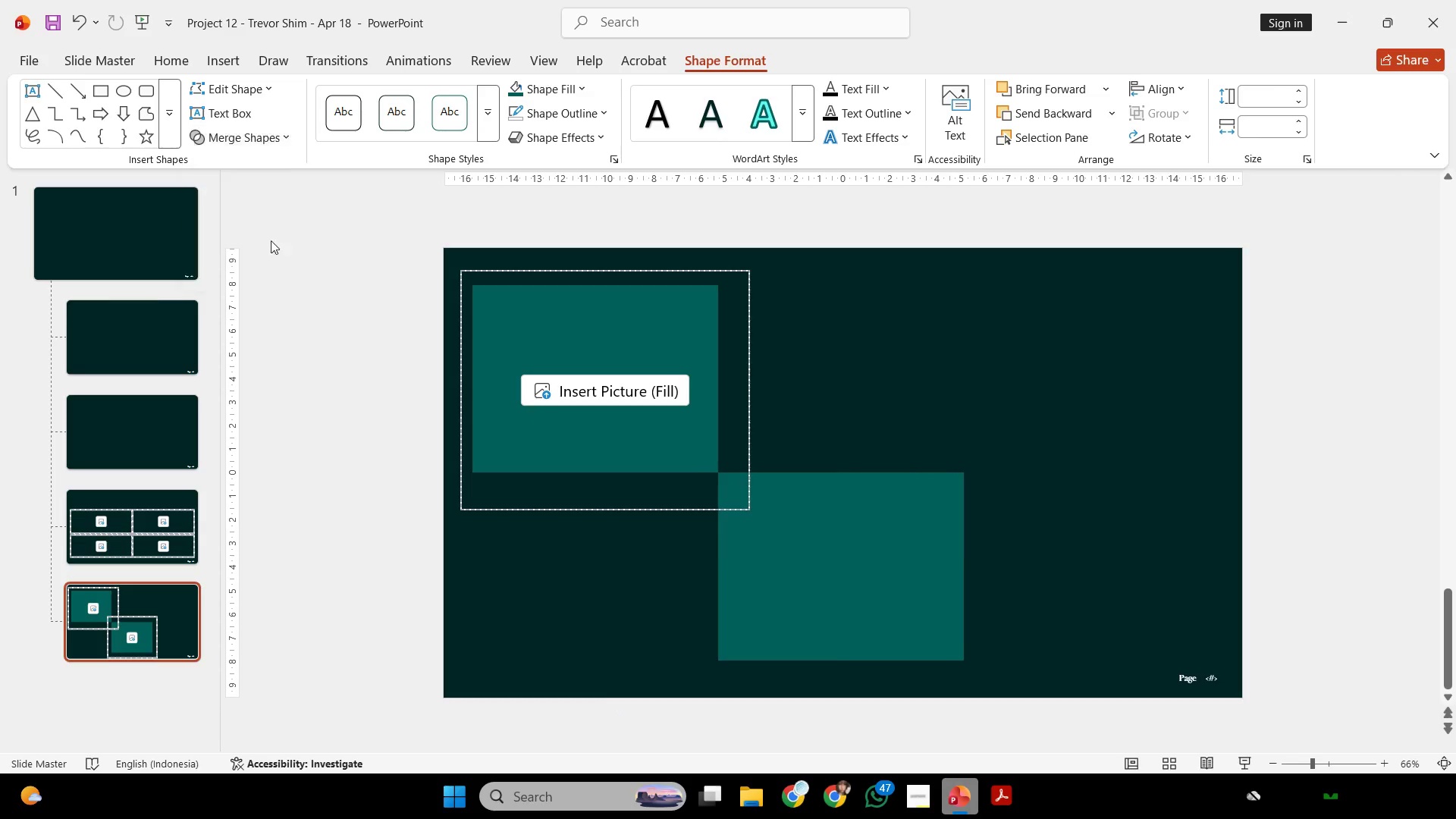 
double_click([394, 202])
 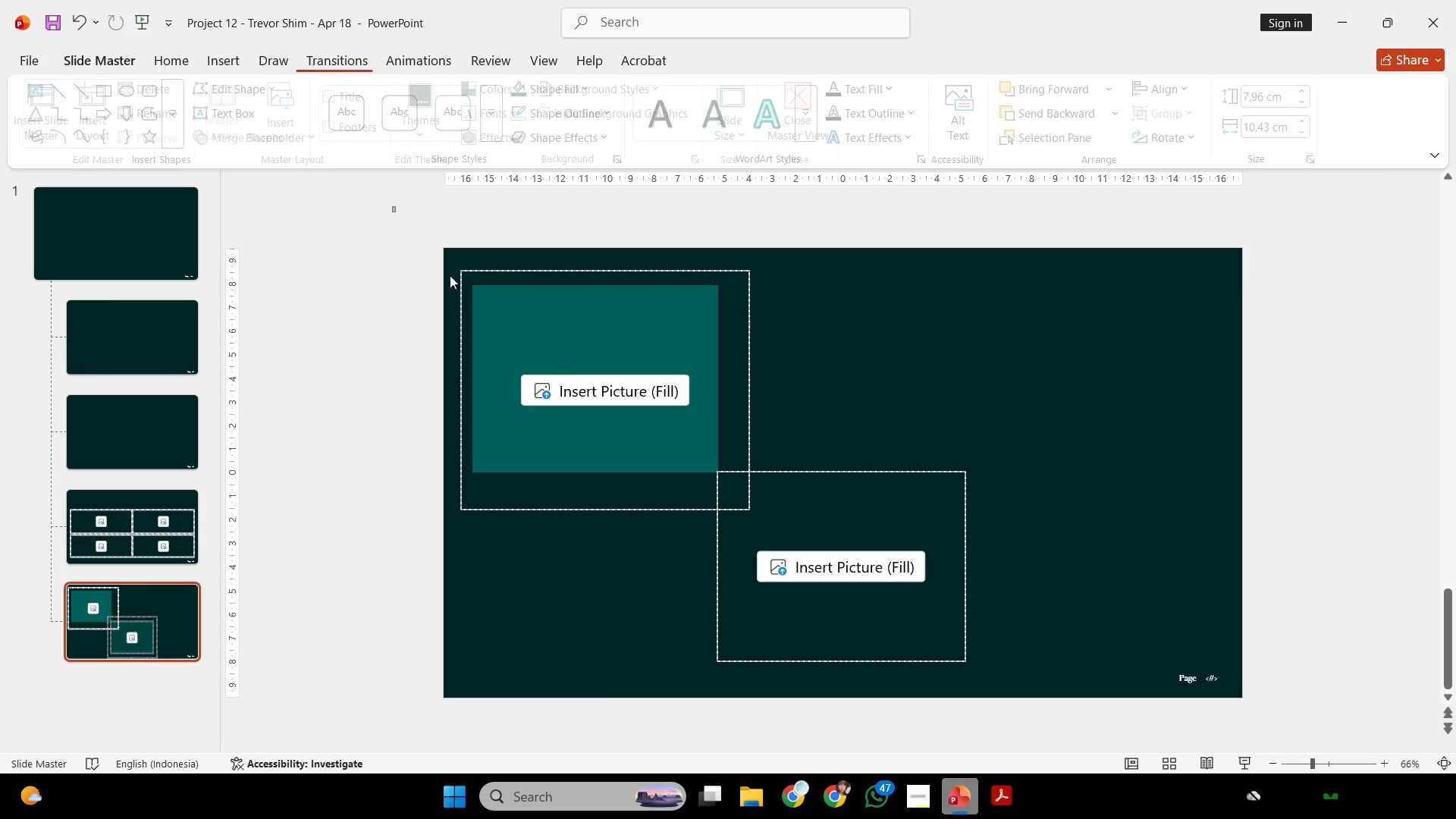 
left_click_drag(start_coordinate=[393, 207], to_coordinate=[744, 530])
 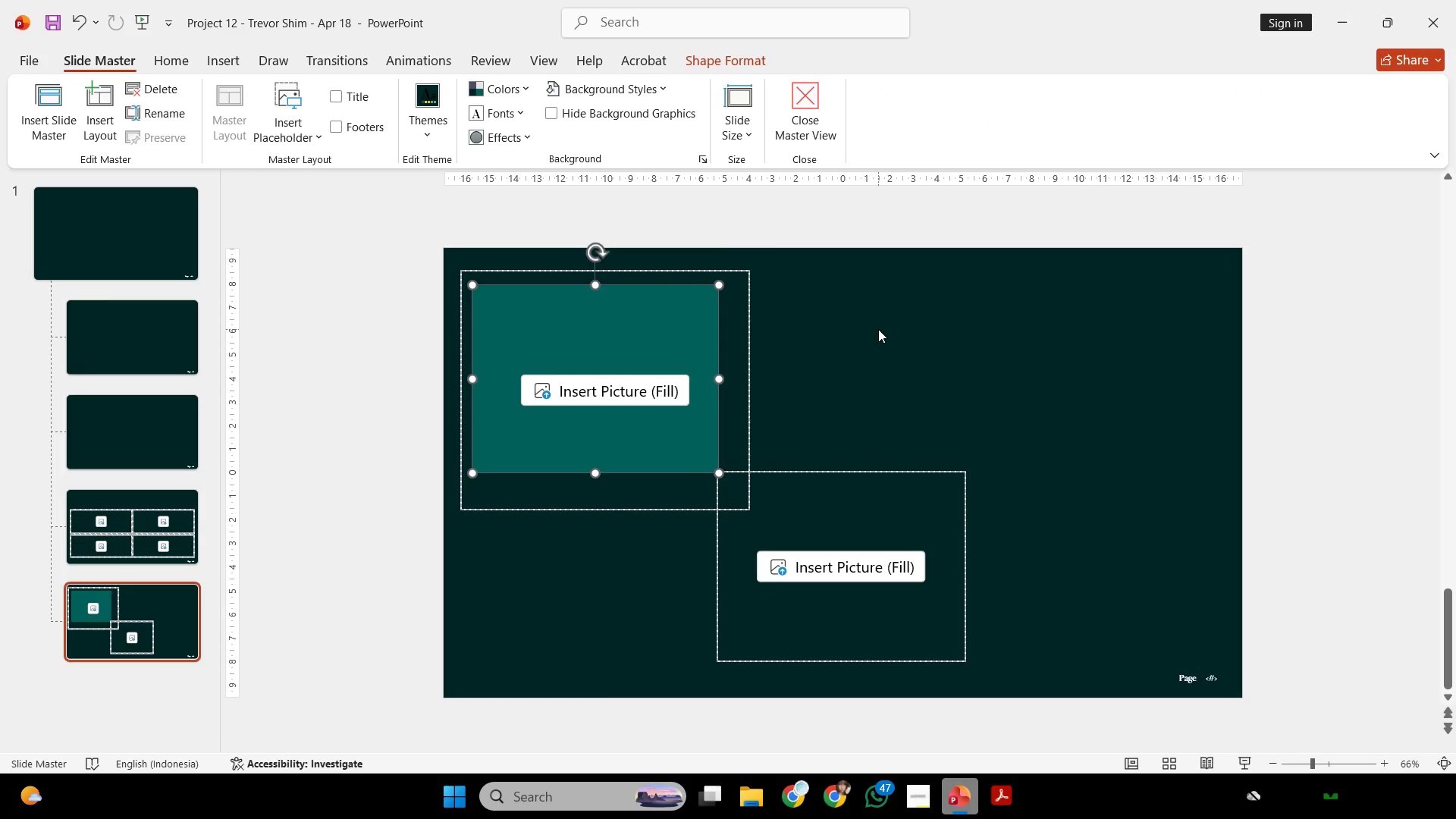 
left_click([878, 329])
 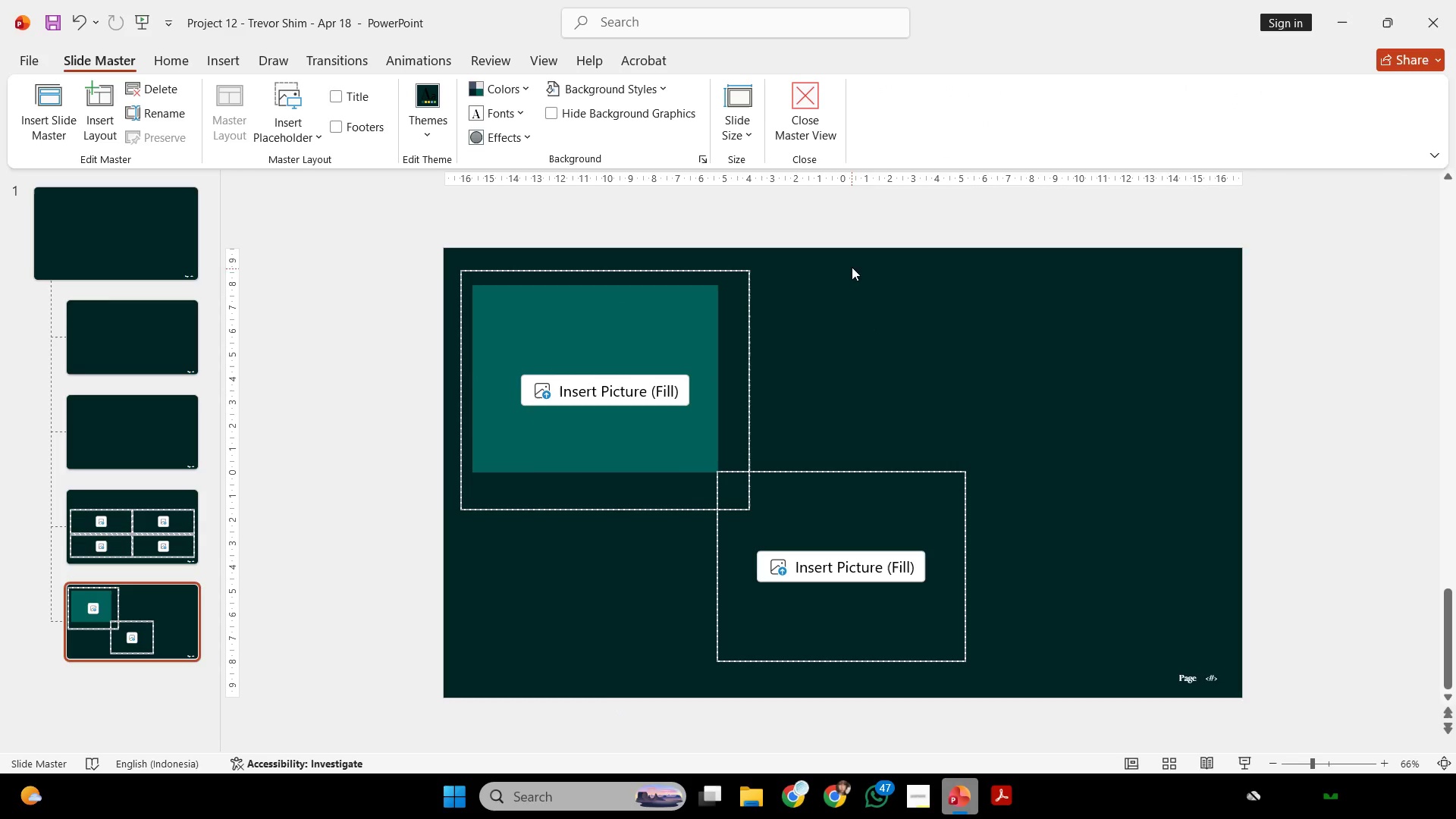 
left_click_drag(start_coordinate=[854, 244], to_coordinate=[257, 576])
 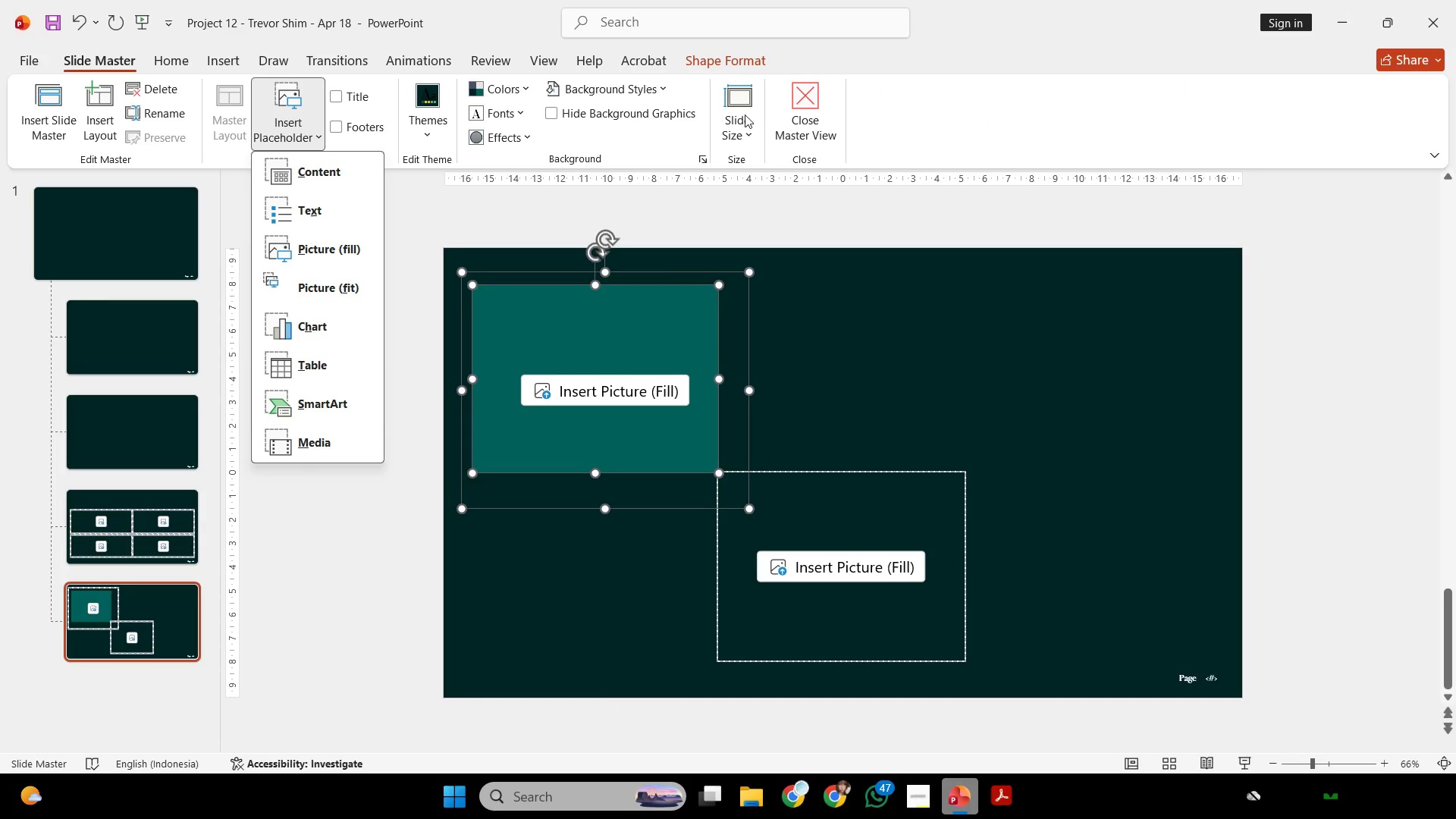 
left_click([751, 67])
 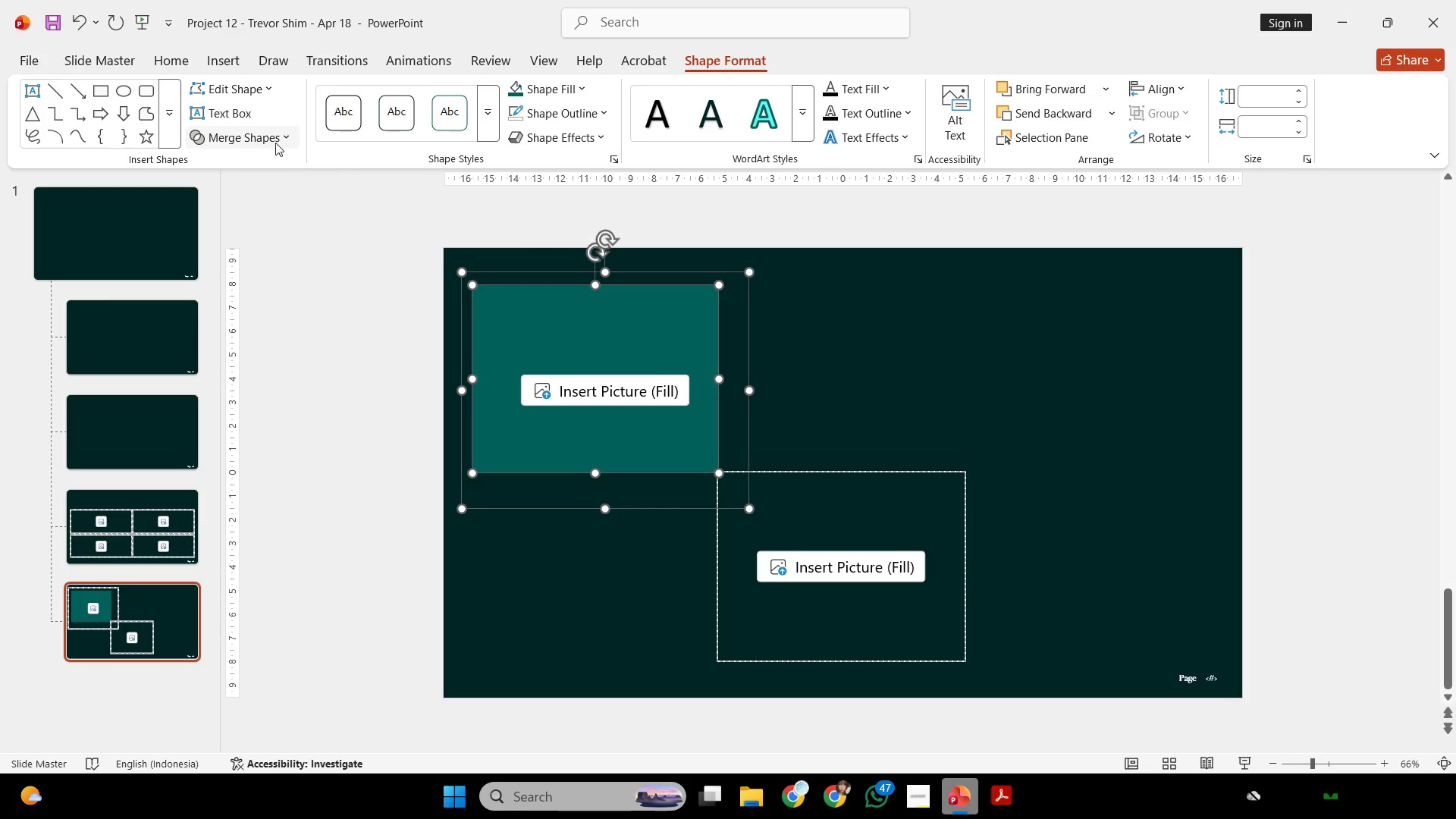 
left_click([275, 143])
 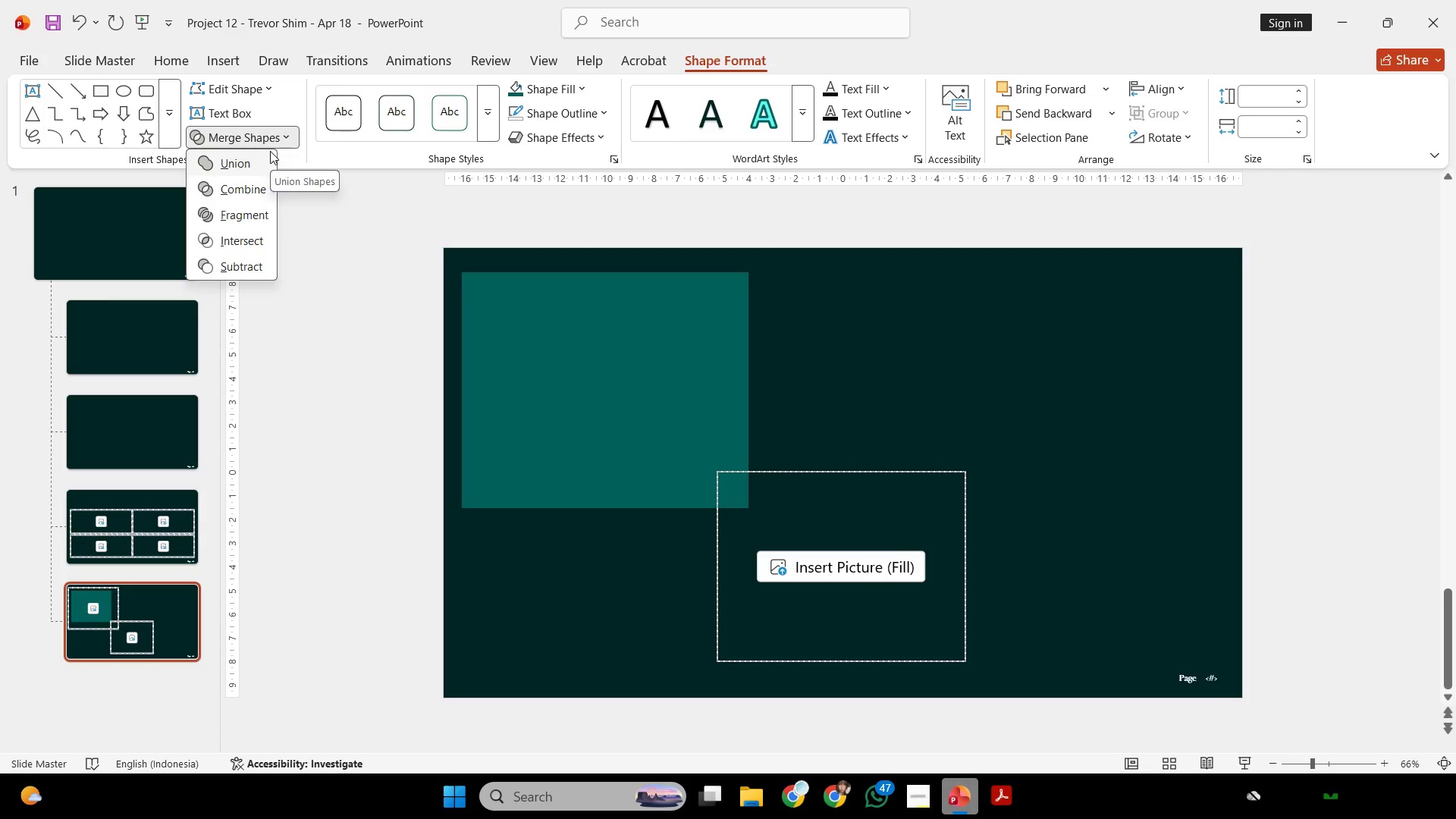 
wait(7.61)
 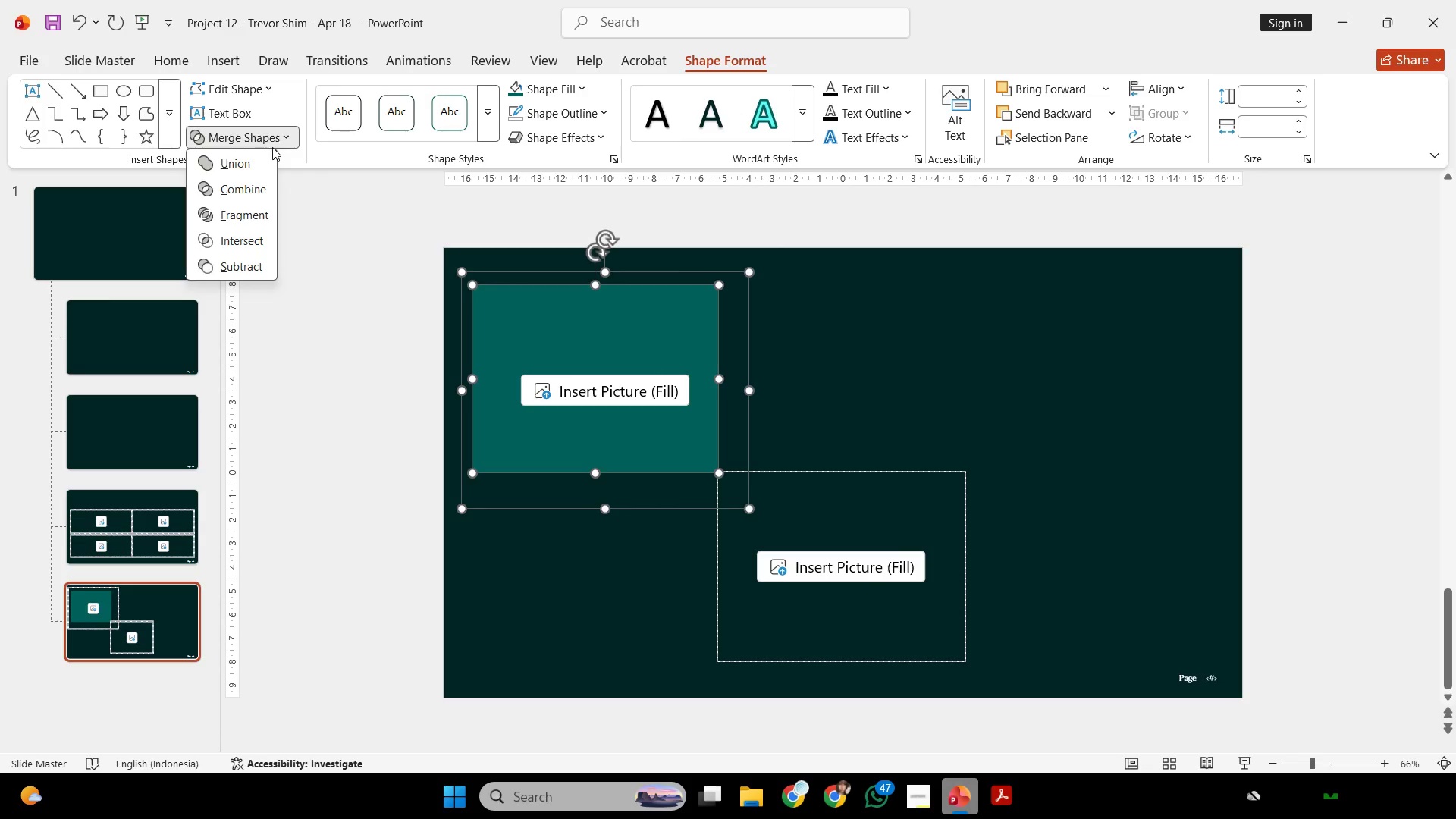 
double_click([1064, 419])
 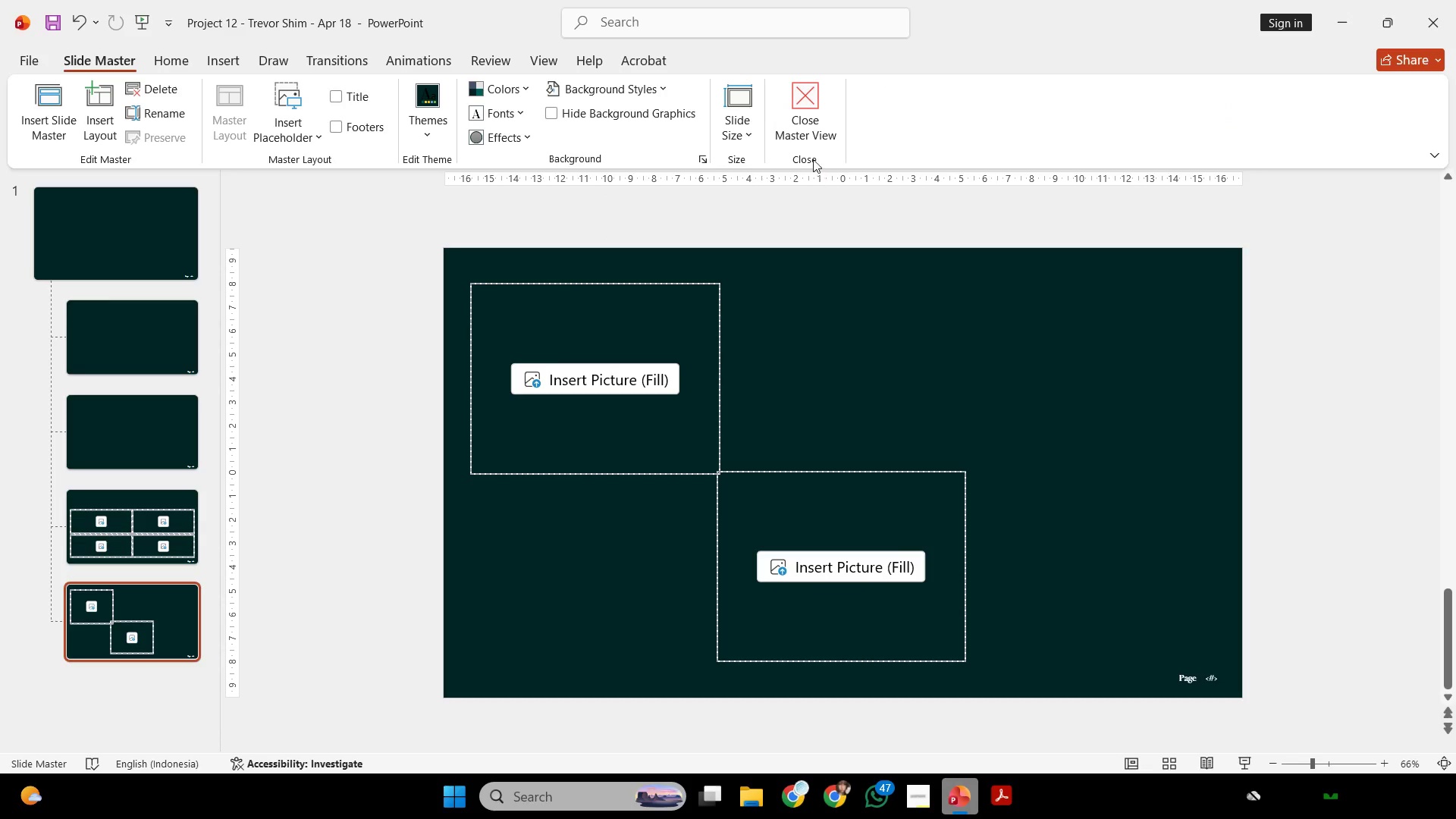 
left_click([811, 148])
 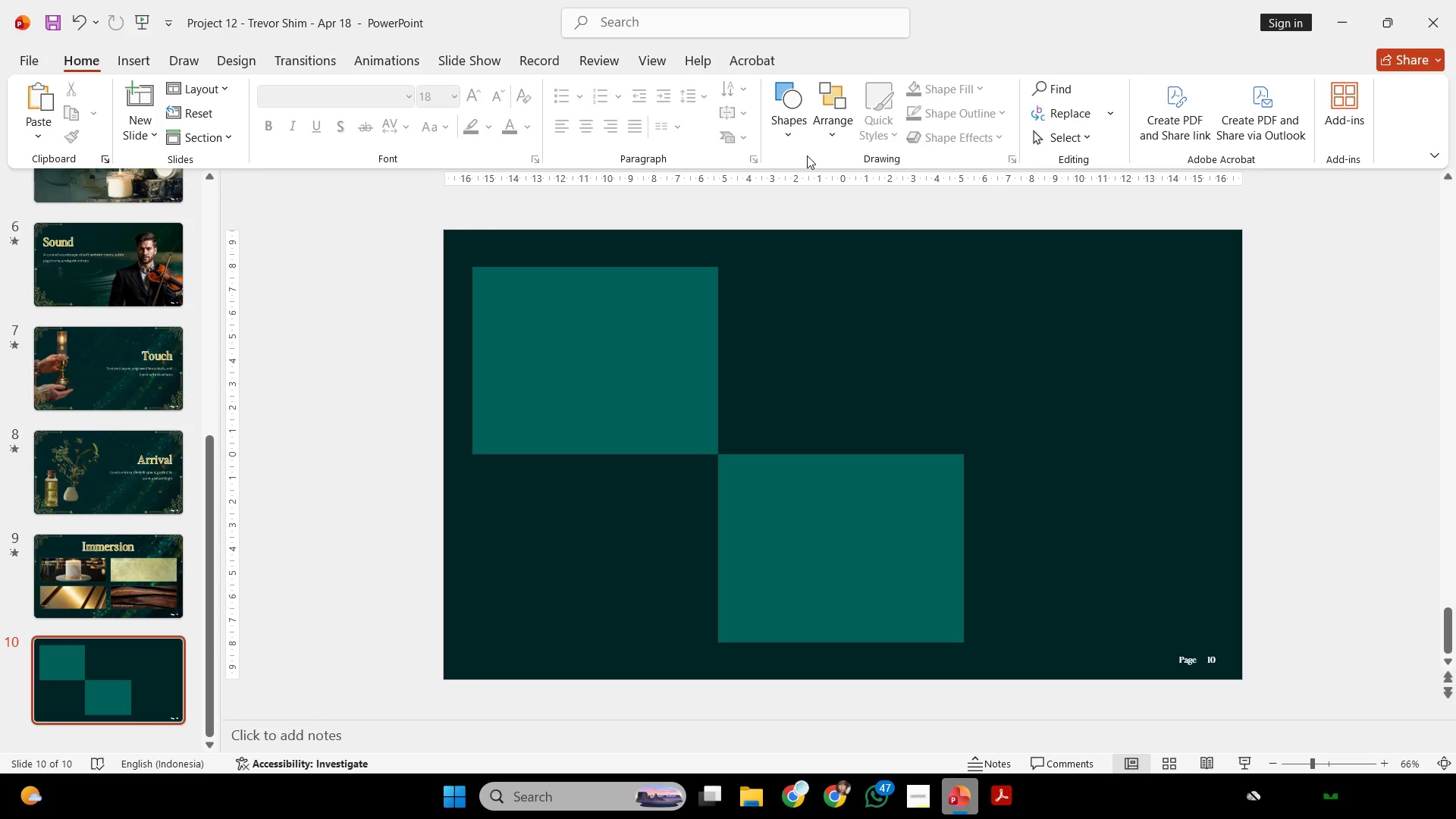 
wait(19.89)
 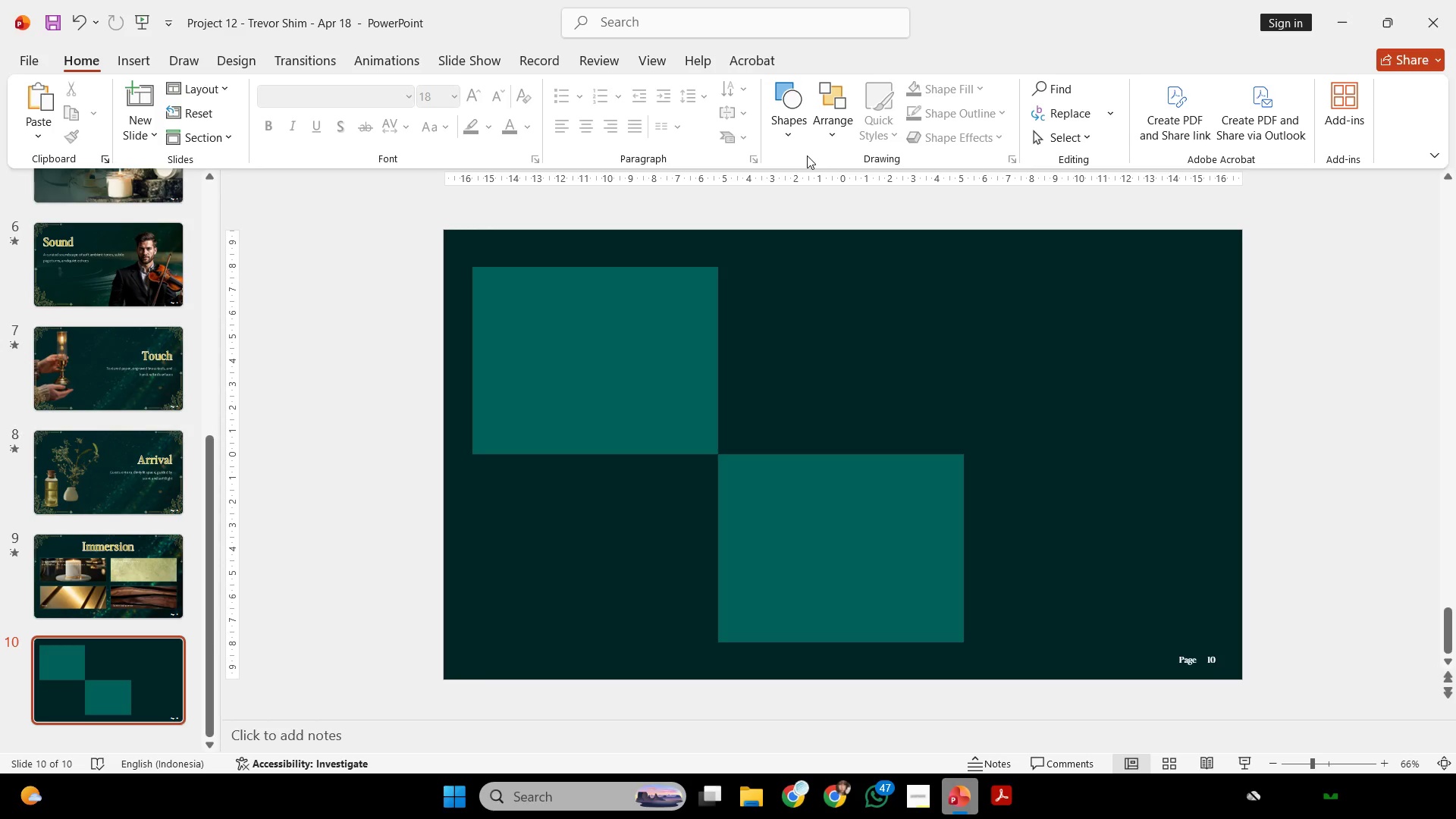 
left_click([576, 312])
 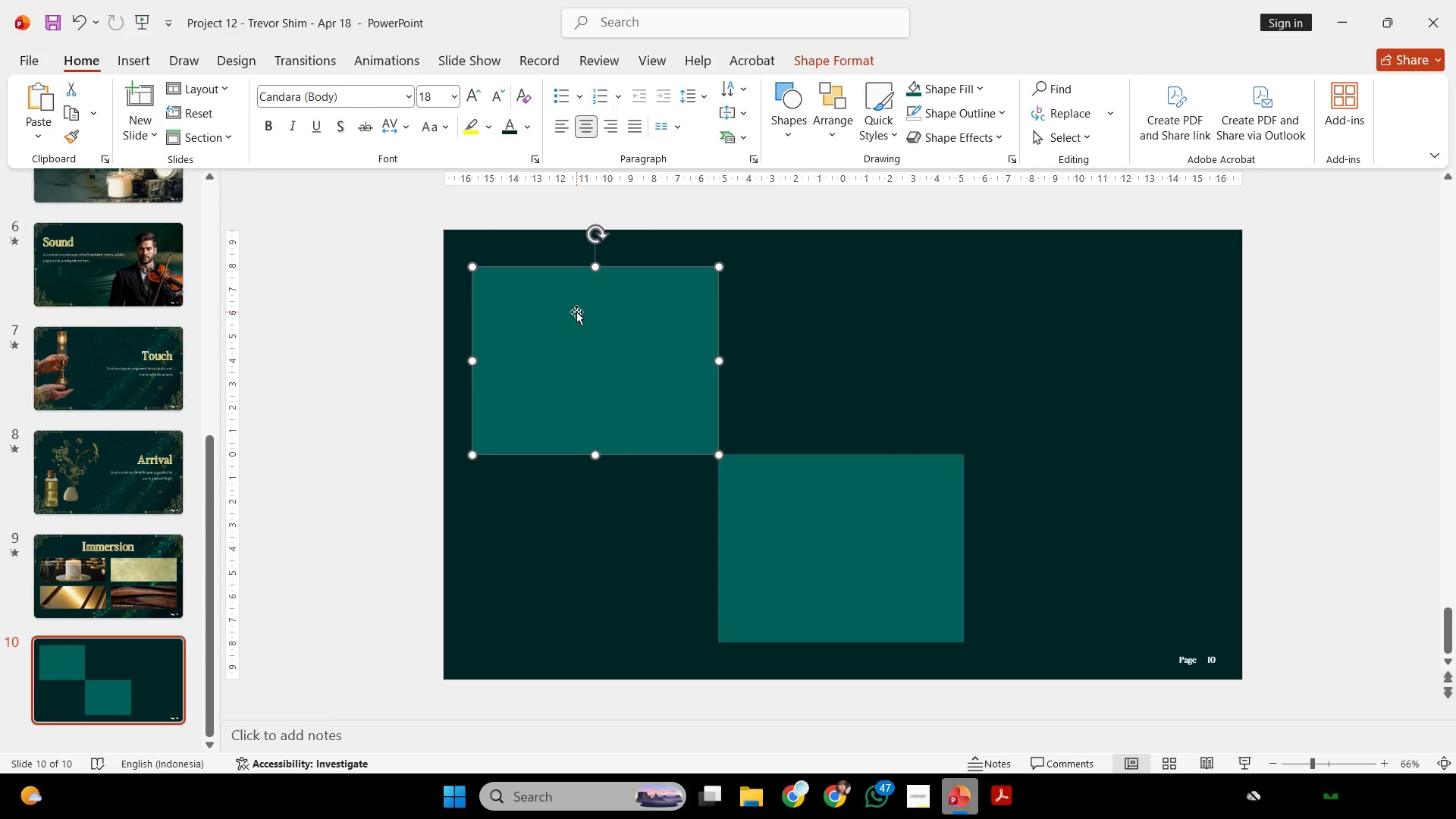 
key(Backspace)
 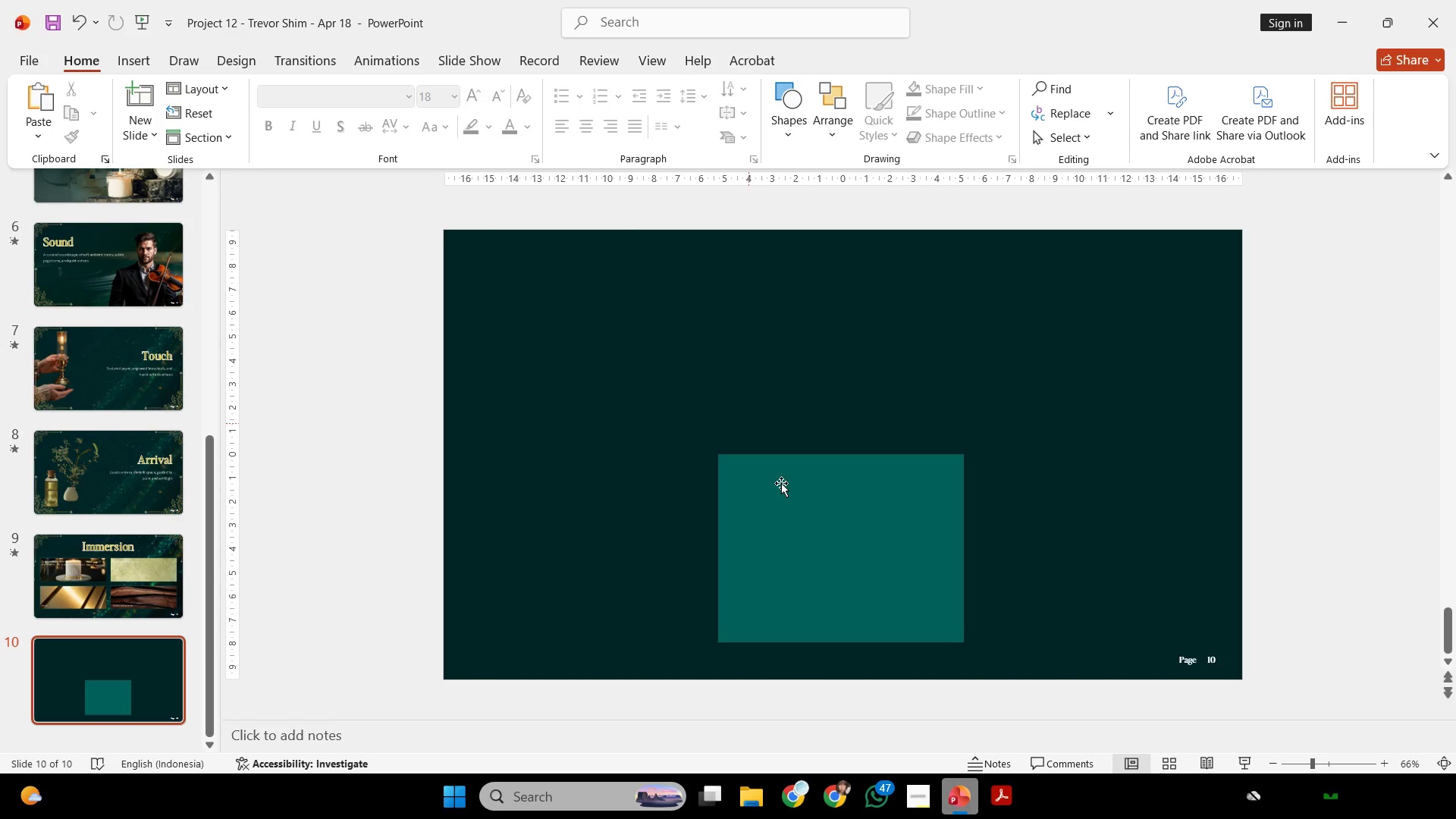 
left_click([803, 530])
 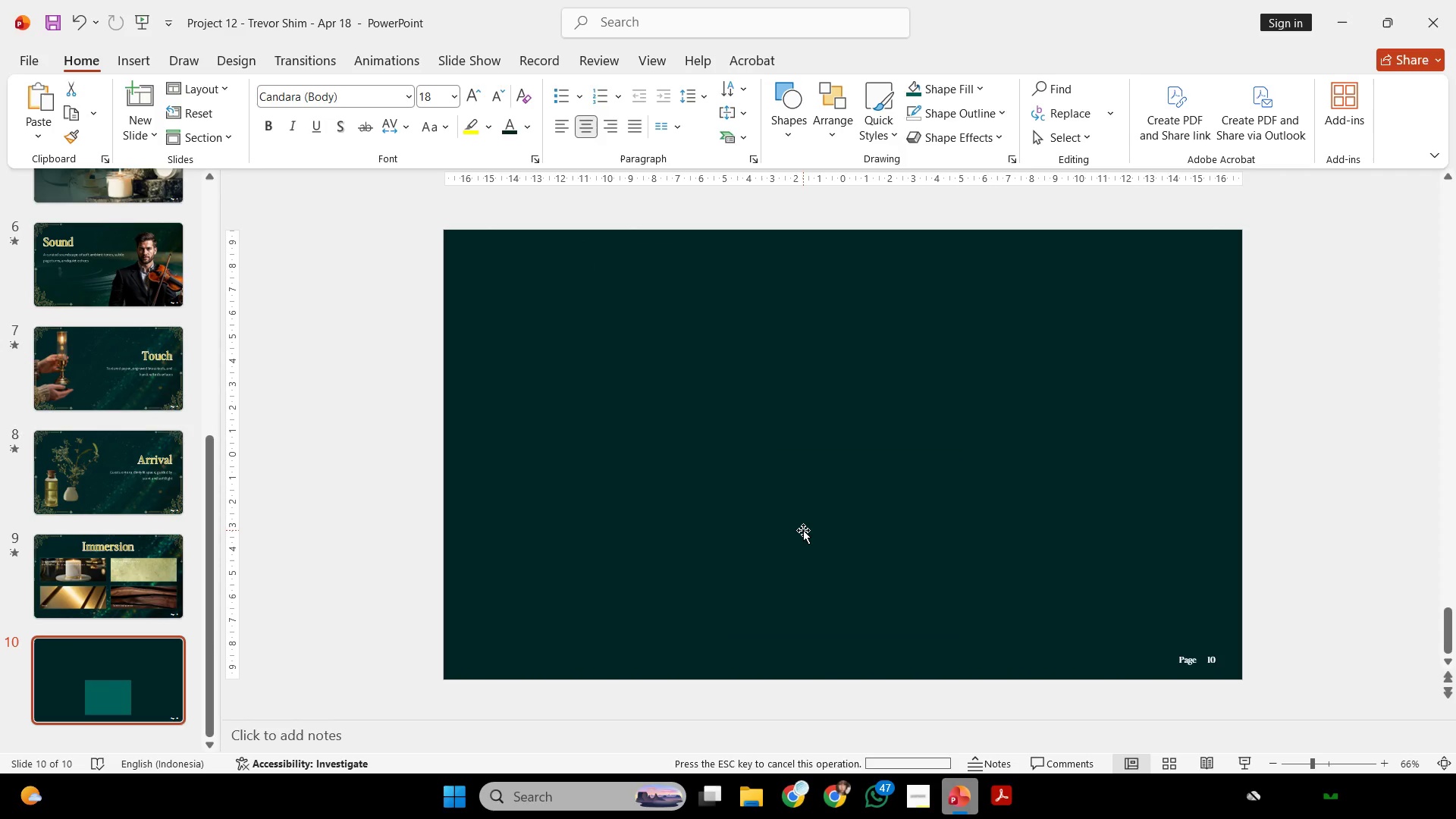 
key(Backspace)
 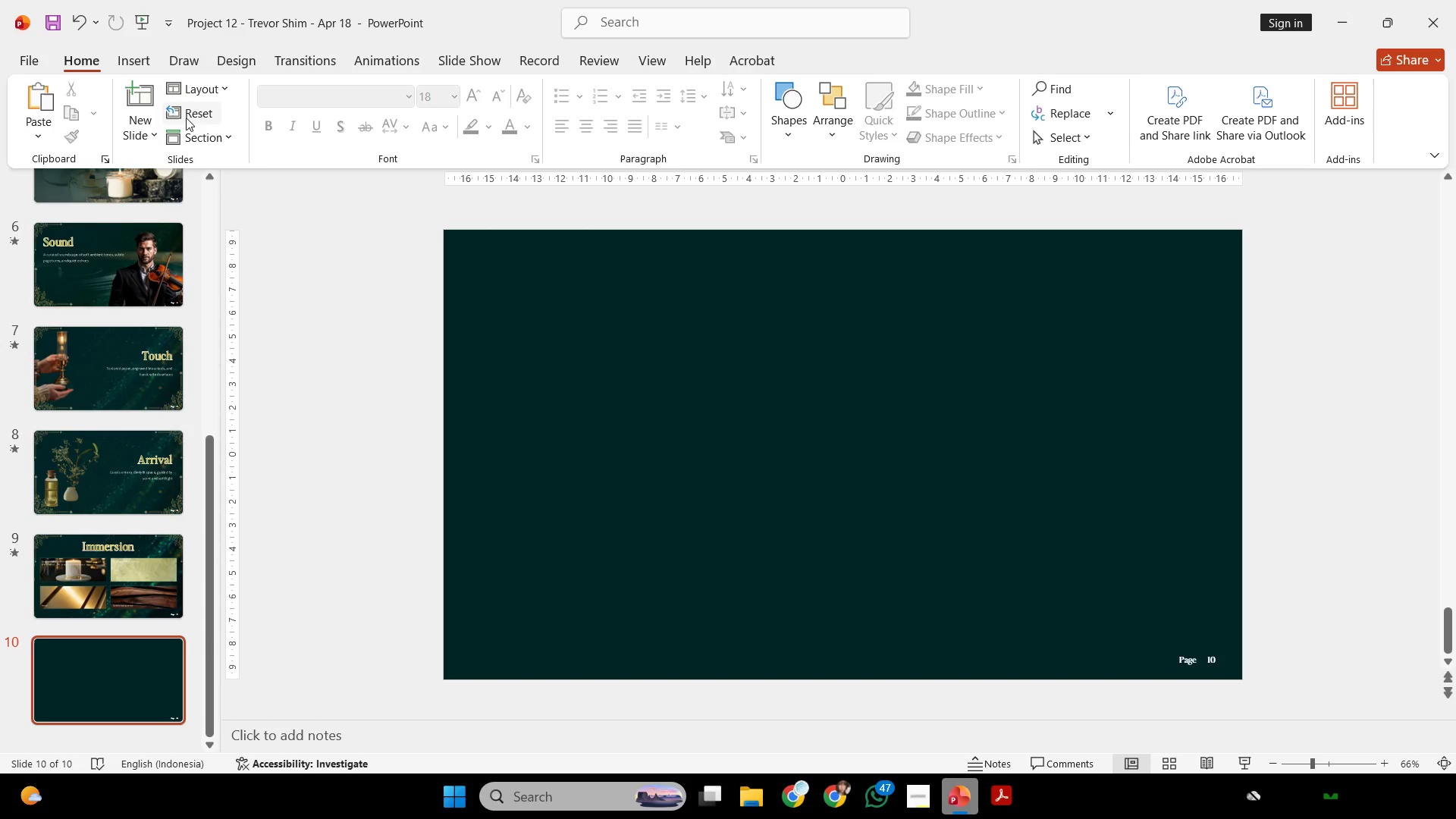 
left_click([214, 91])
 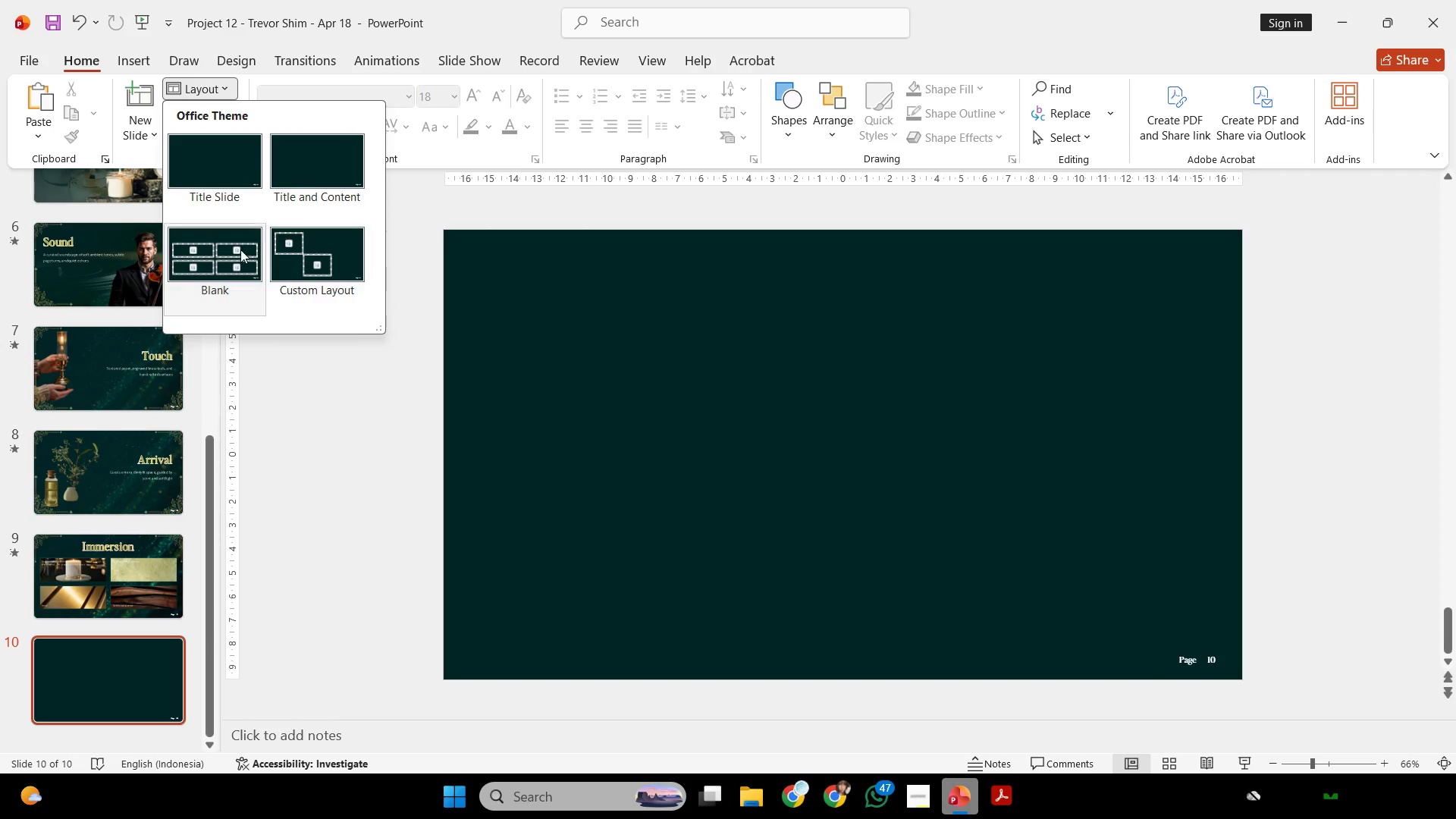 
left_click([332, 264])
 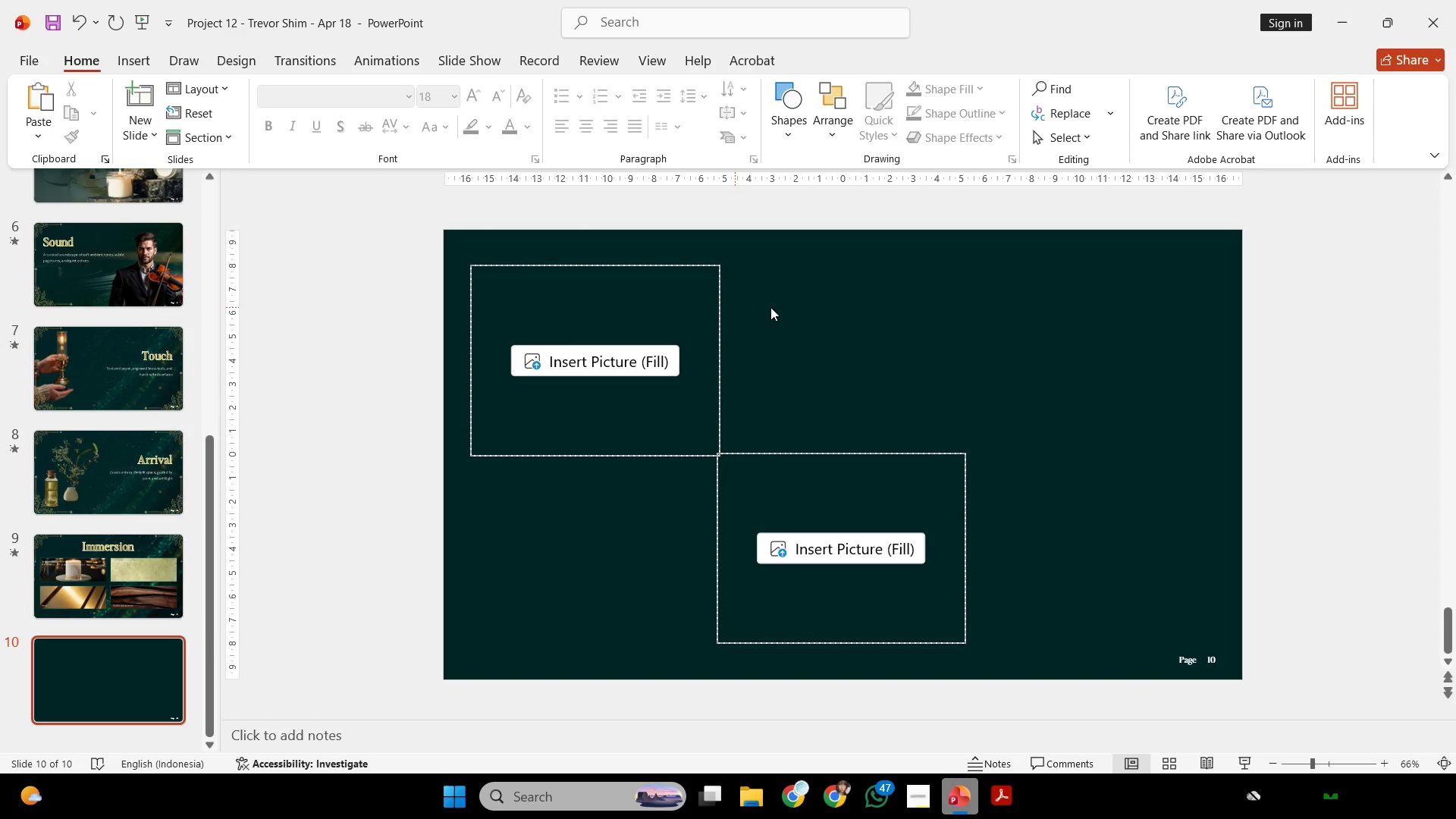 
left_click([834, 303])
 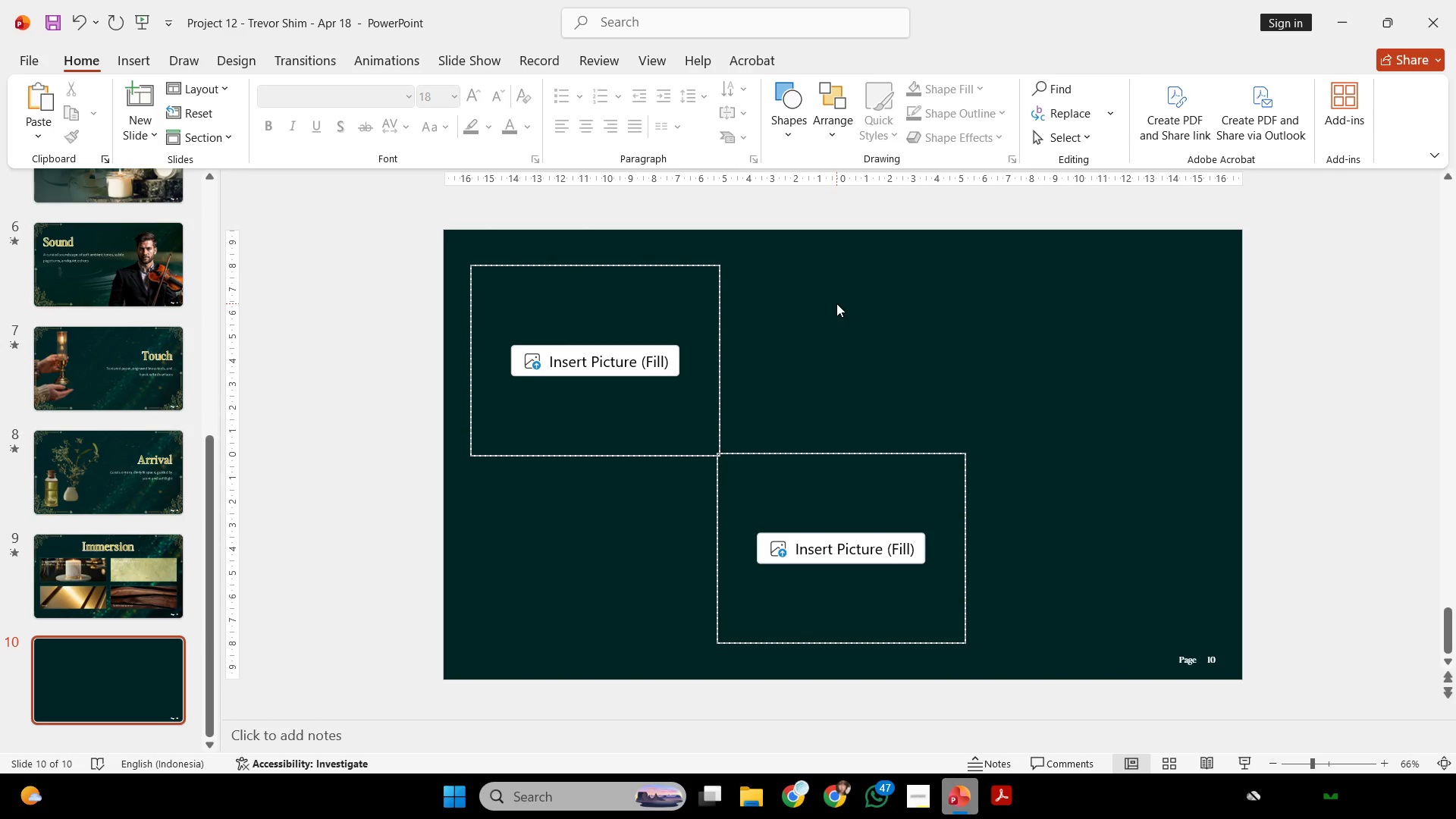 
scroll: coordinate [836, 303], scroll_direction: down, amount: 1.0
 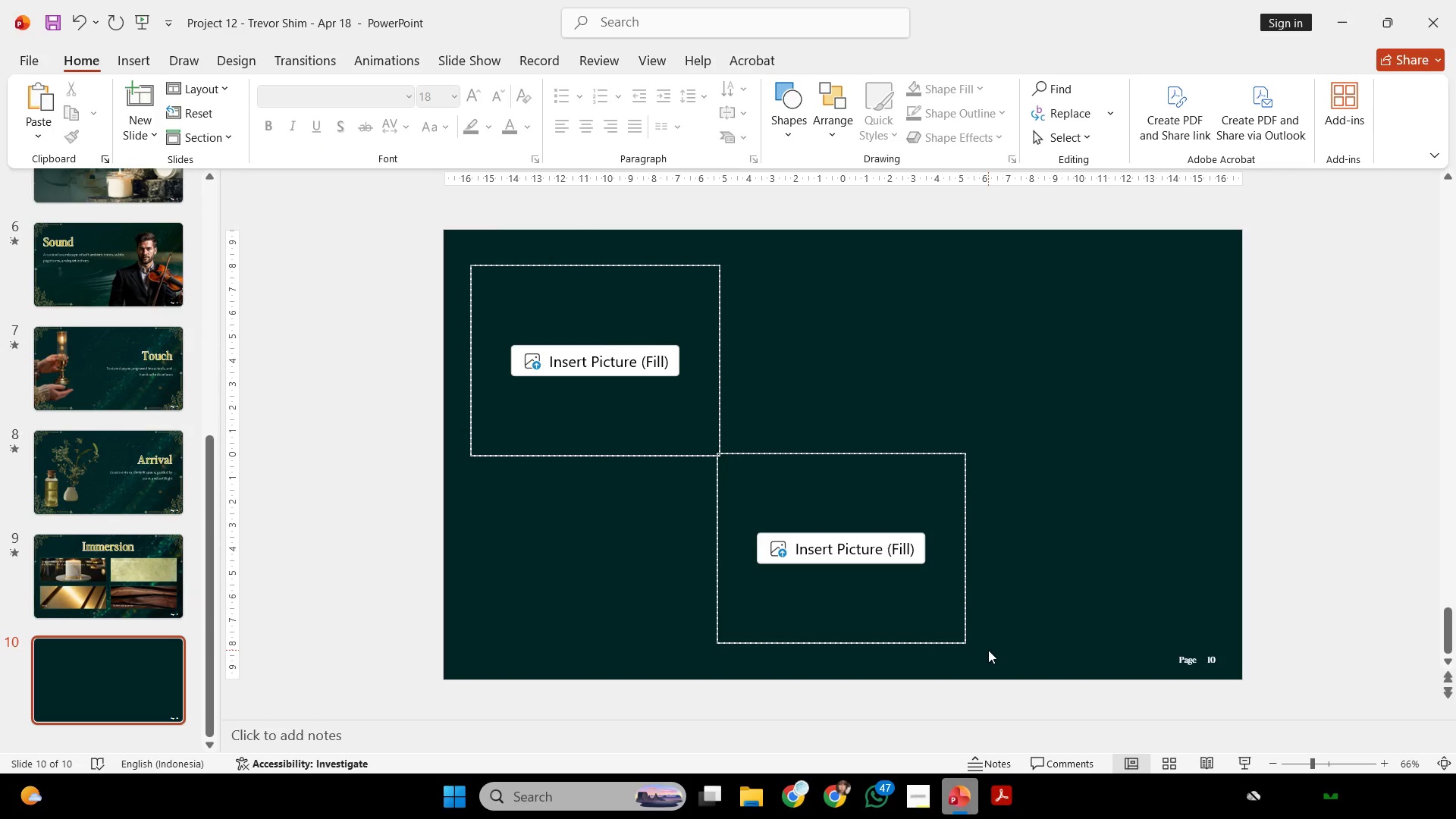 
wait(38.06)
 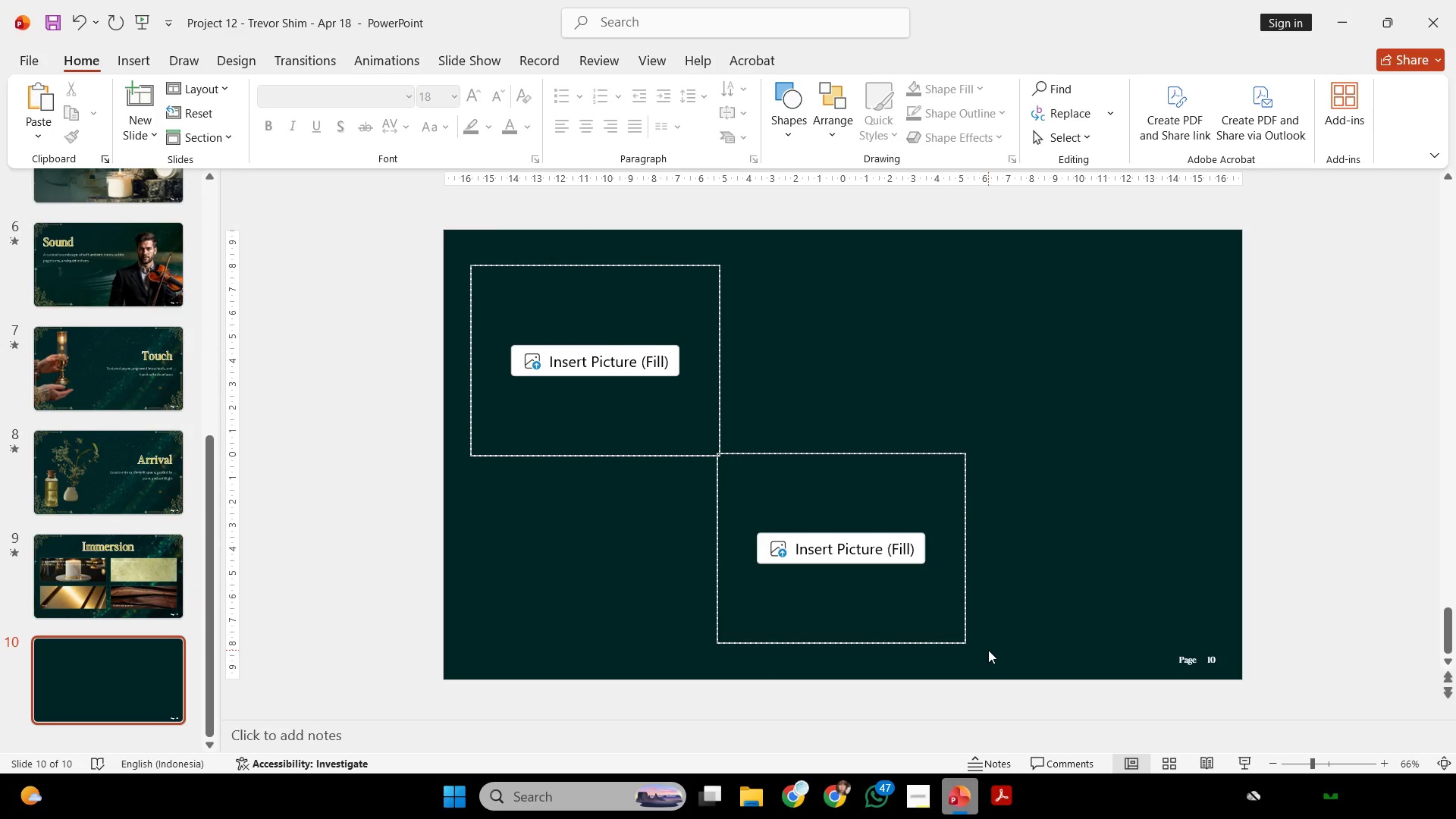 
left_click([977, 291])
 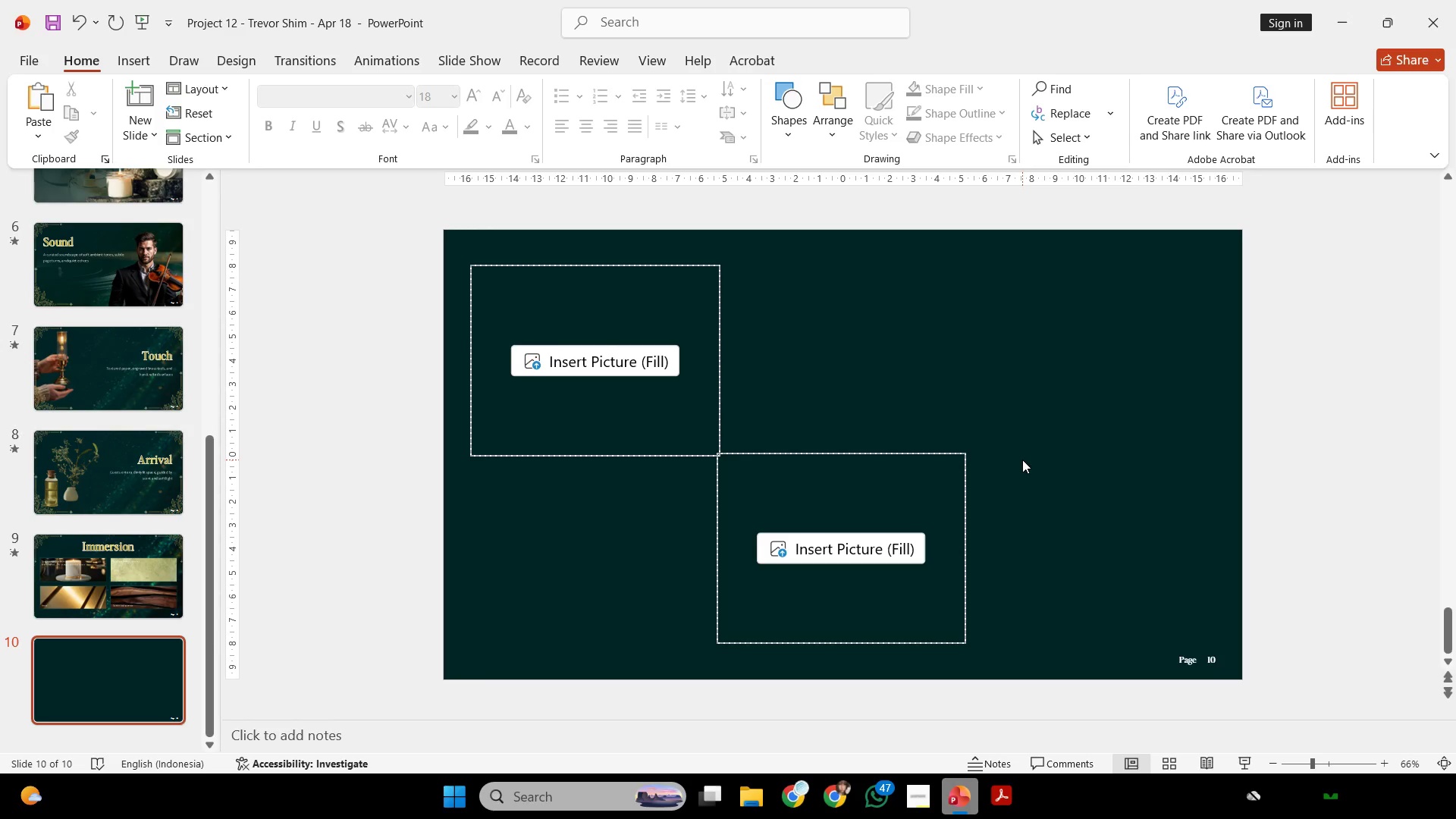 
wait(69.42)
 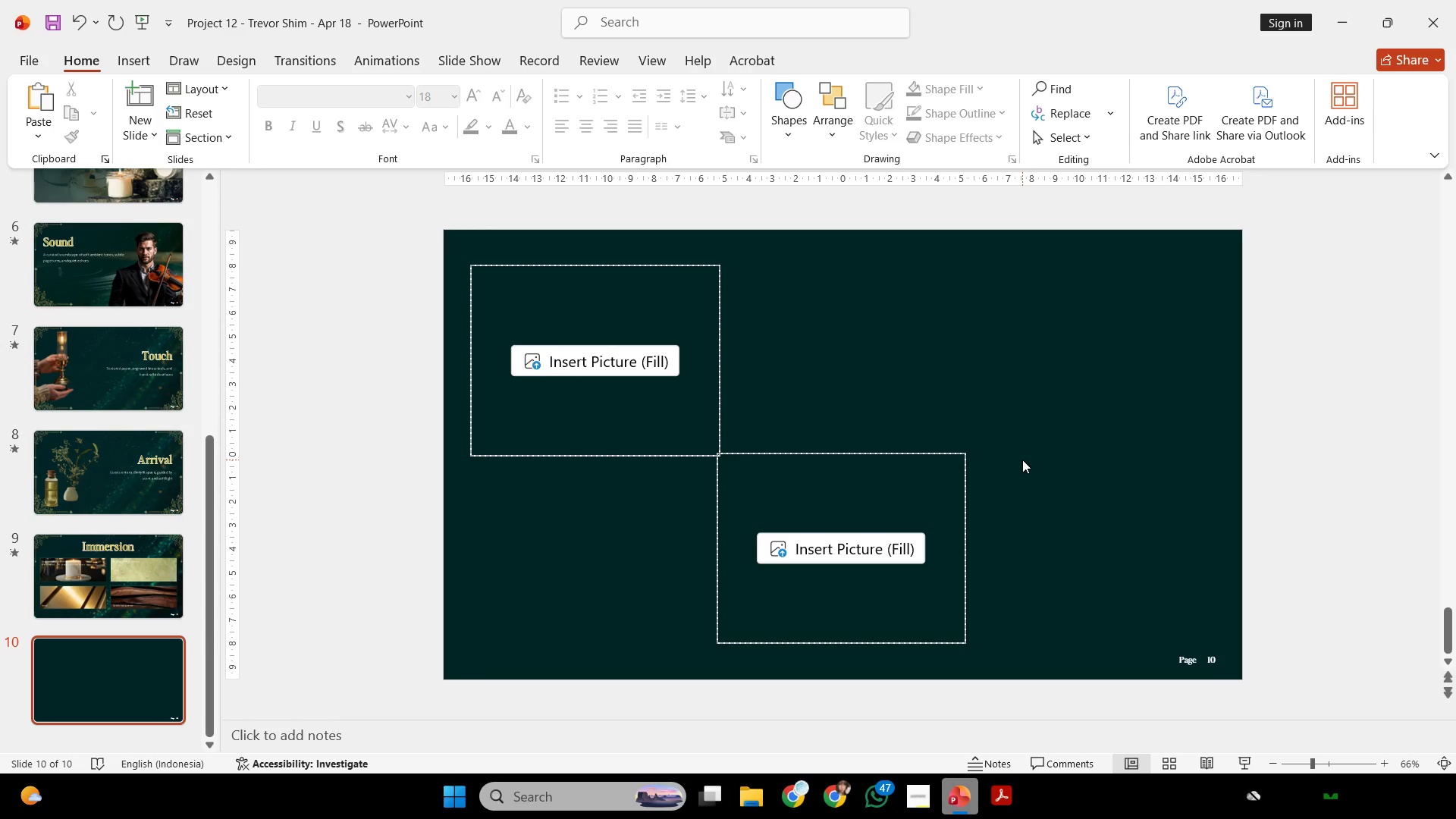 
left_click([1081, 434])
 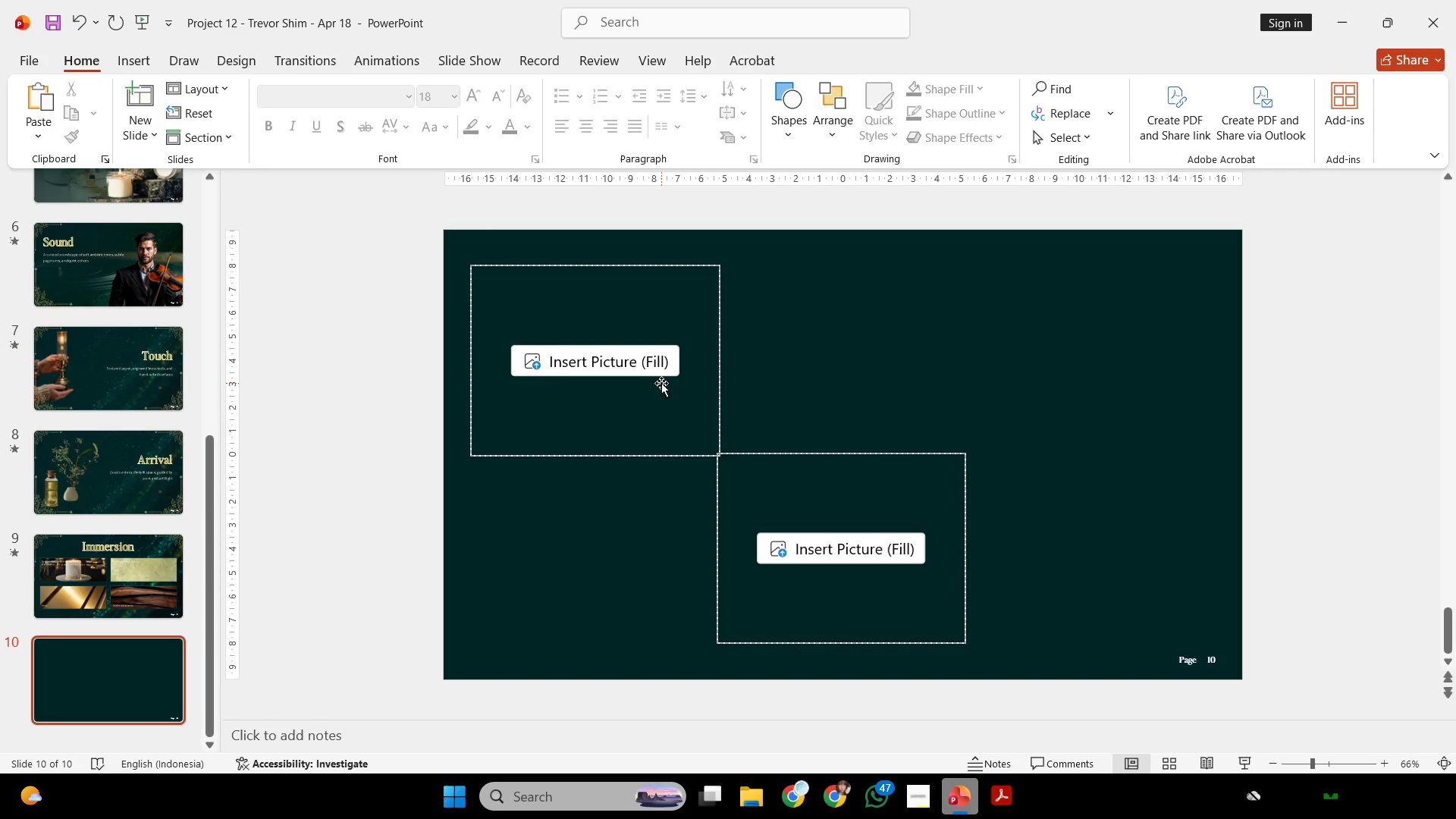 
scroll: coordinate [664, 383], scroll_direction: up, amount: 1.0
 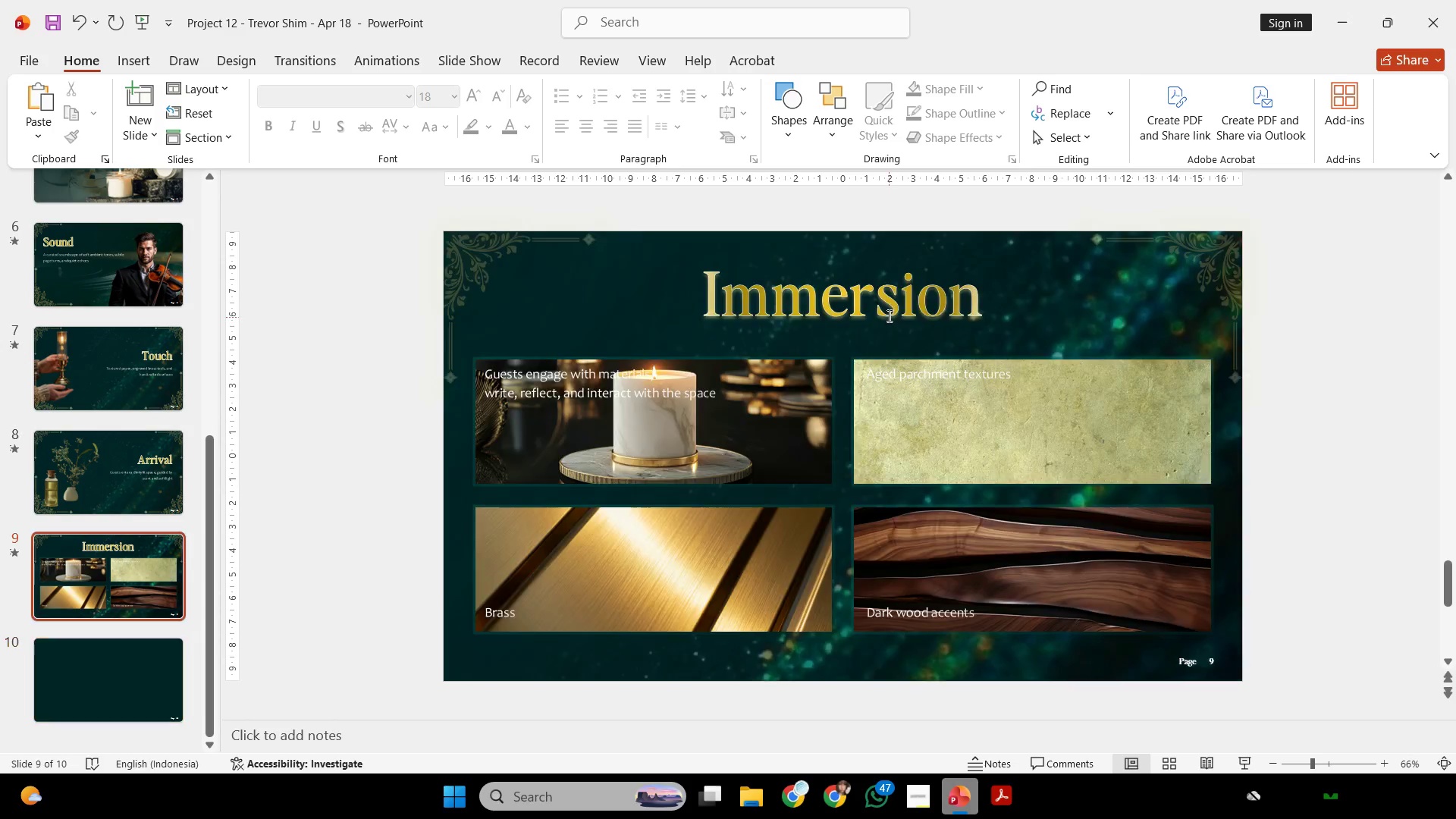 
left_click([888, 314])
 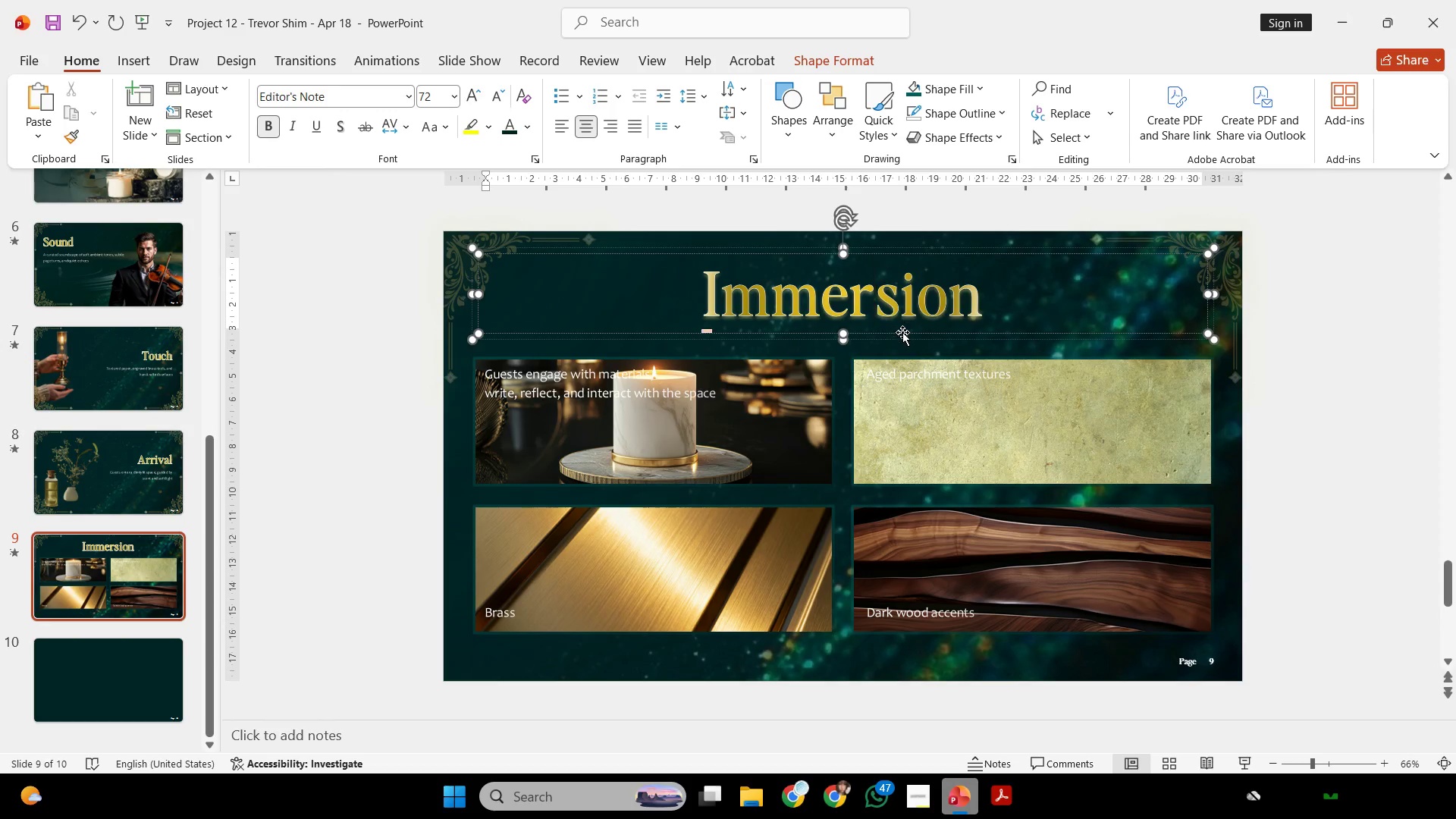 
left_click([902, 332])
 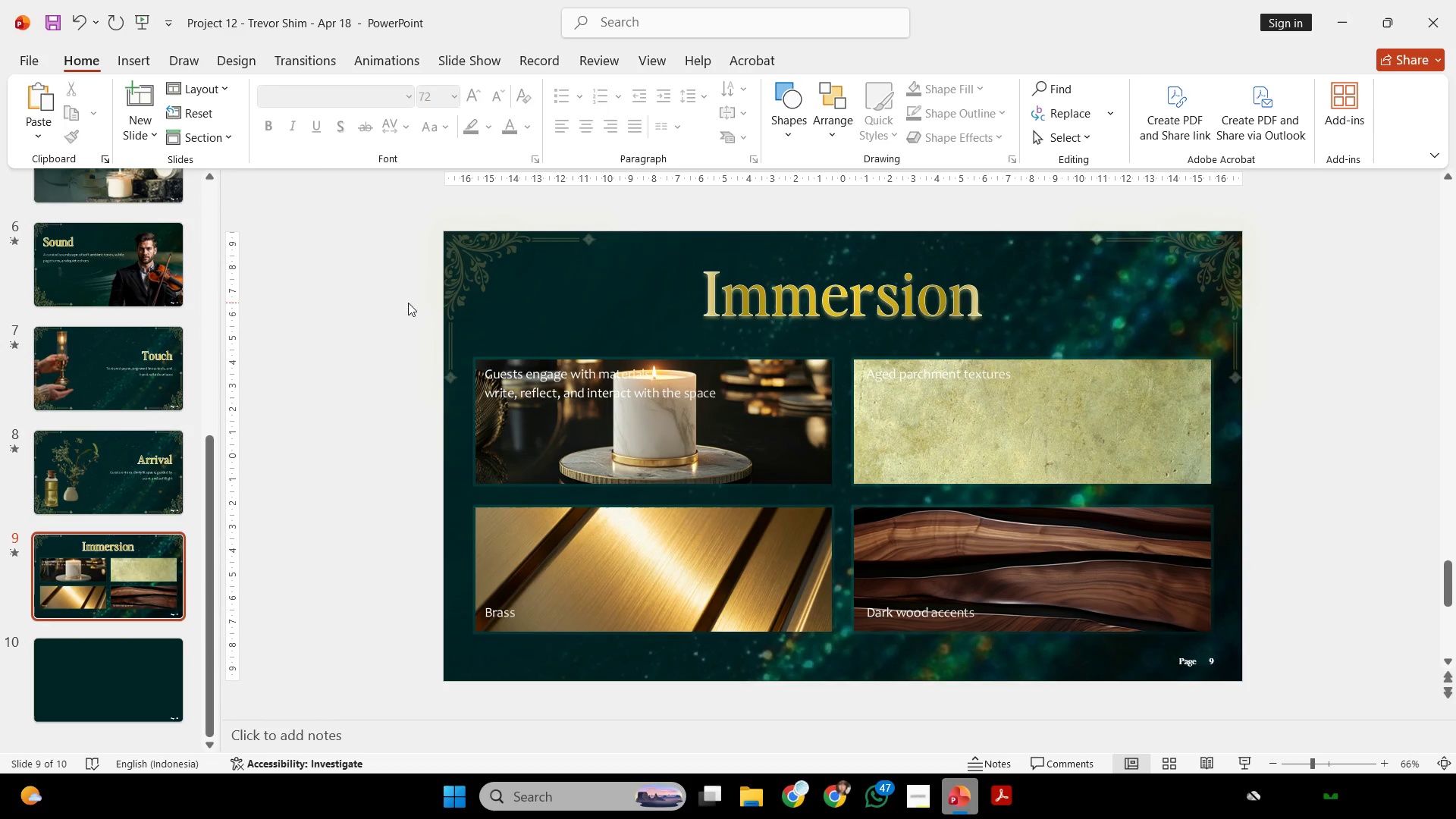 
double_click([504, 332])
 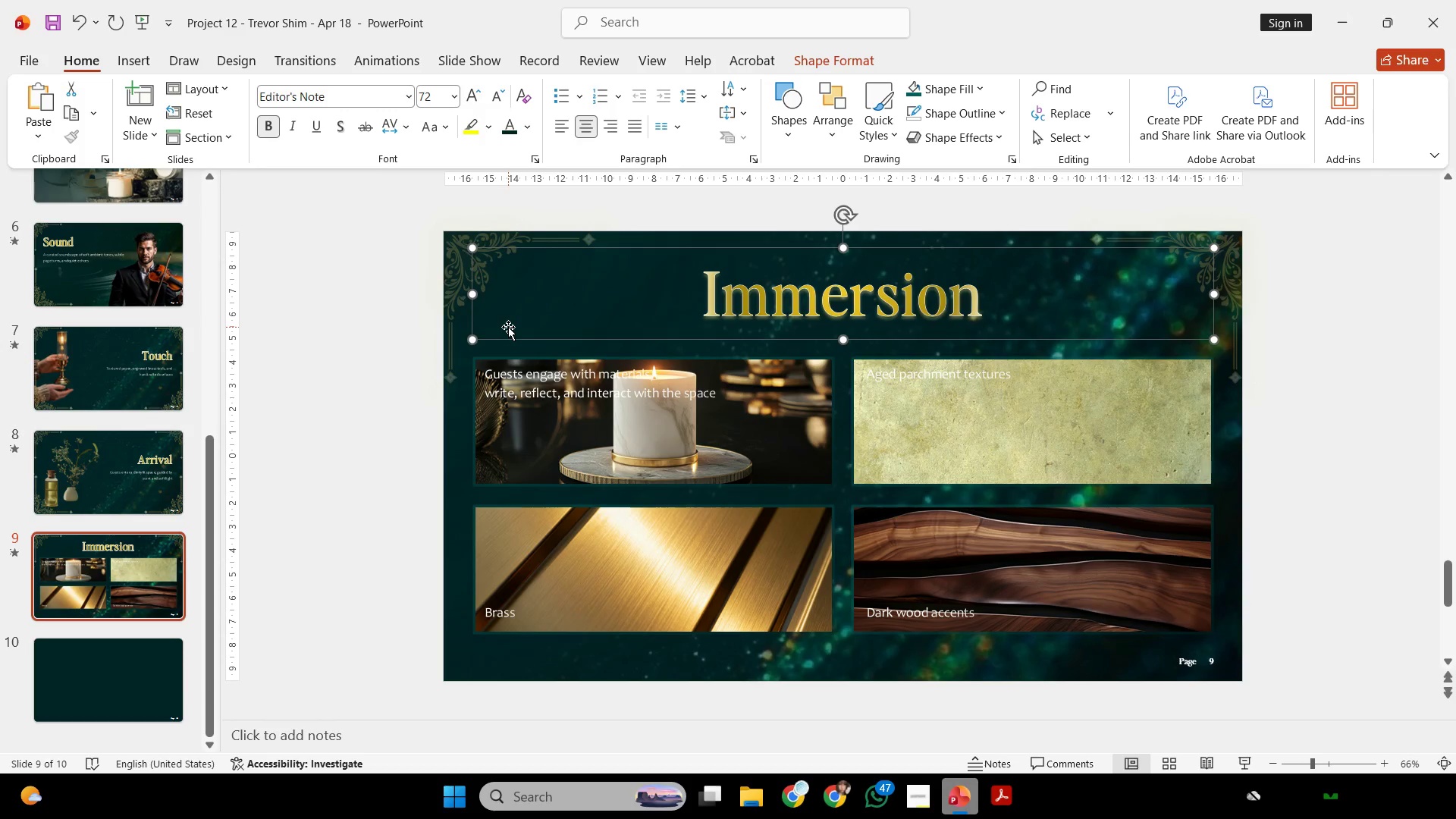 
key(Control+C)
 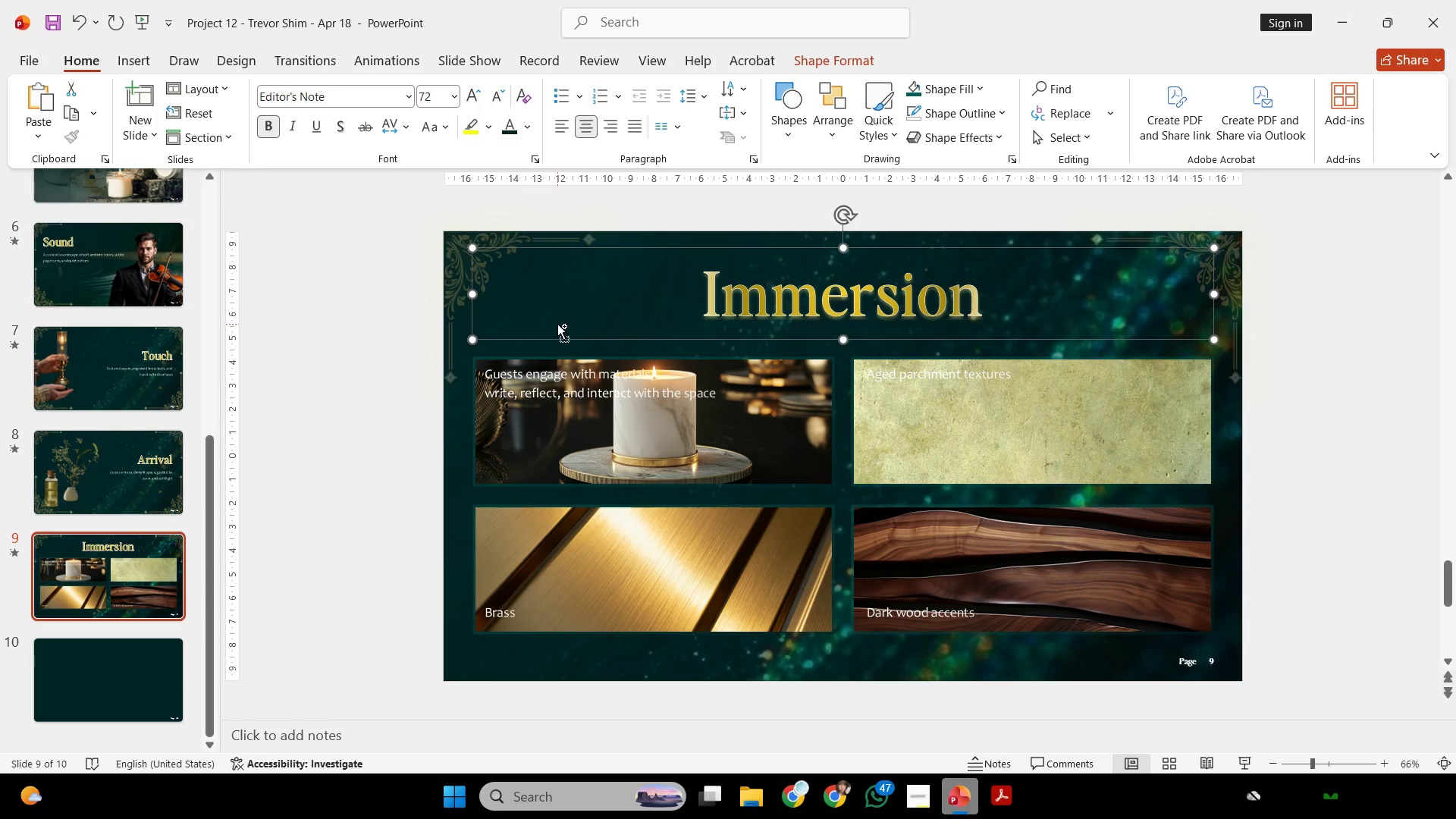 
key(Control+C)
 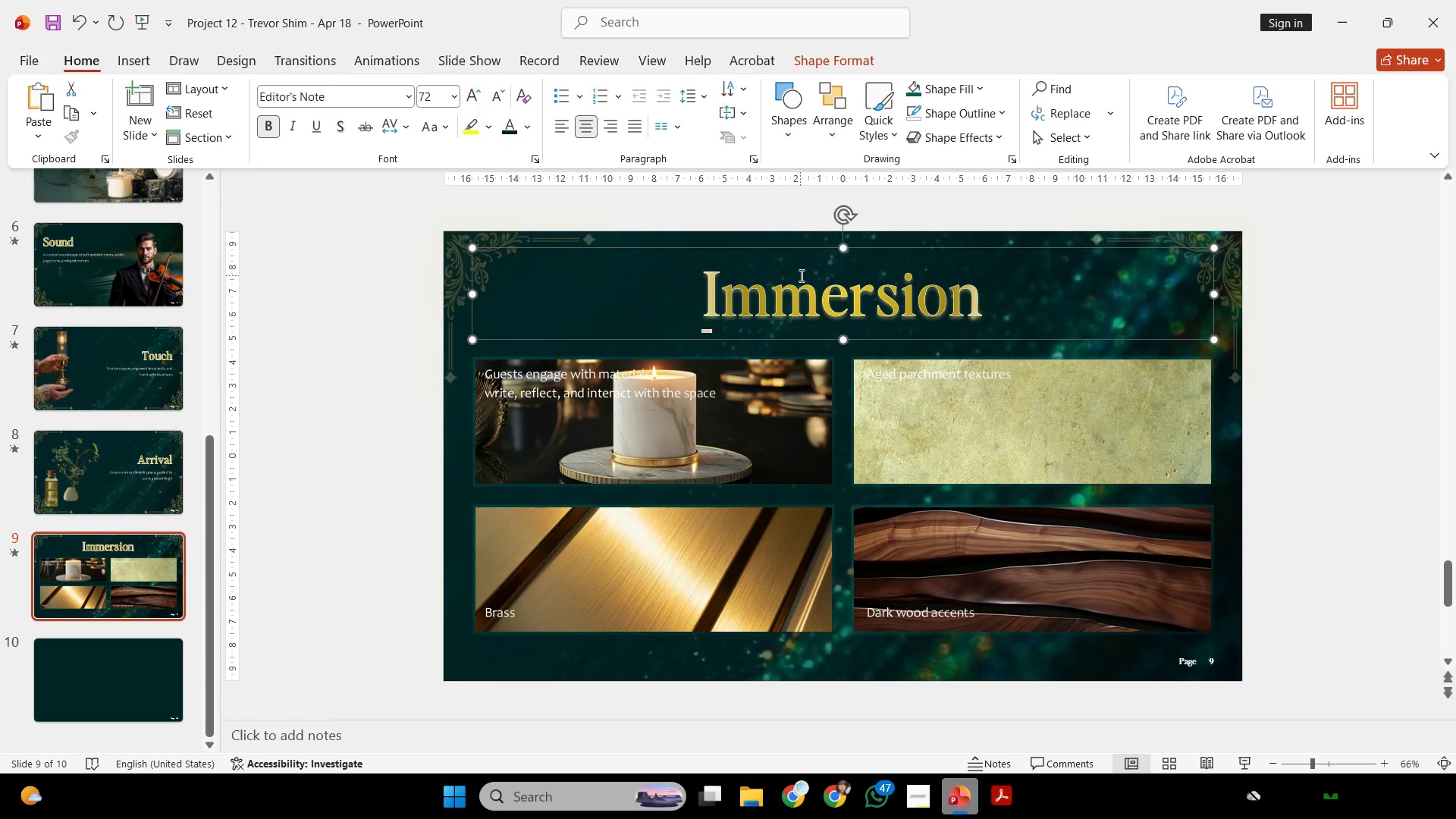 
key(Control+V)
 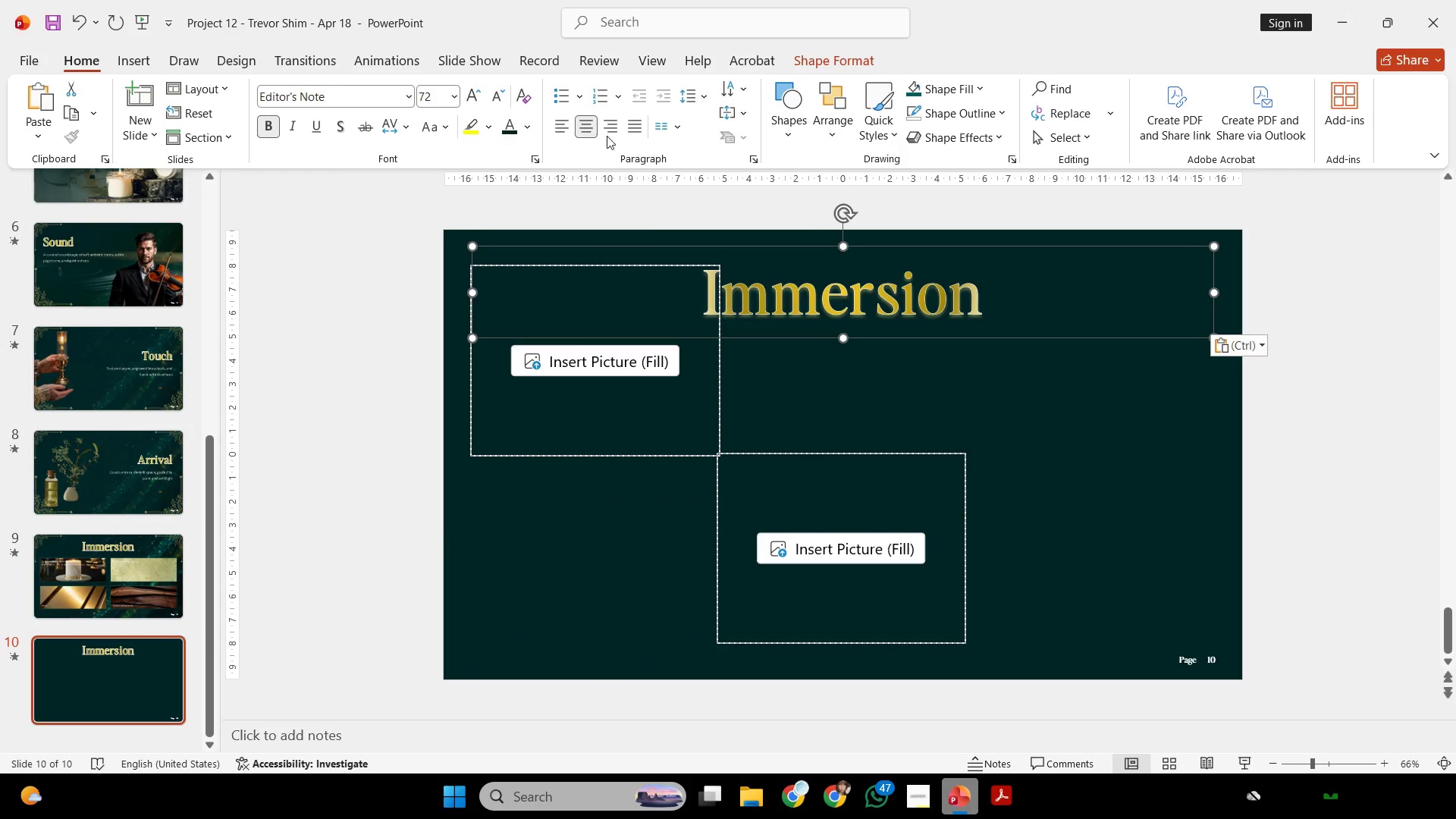 
scroll: coordinate [800, 275], scroll_direction: down, amount: 1.0
 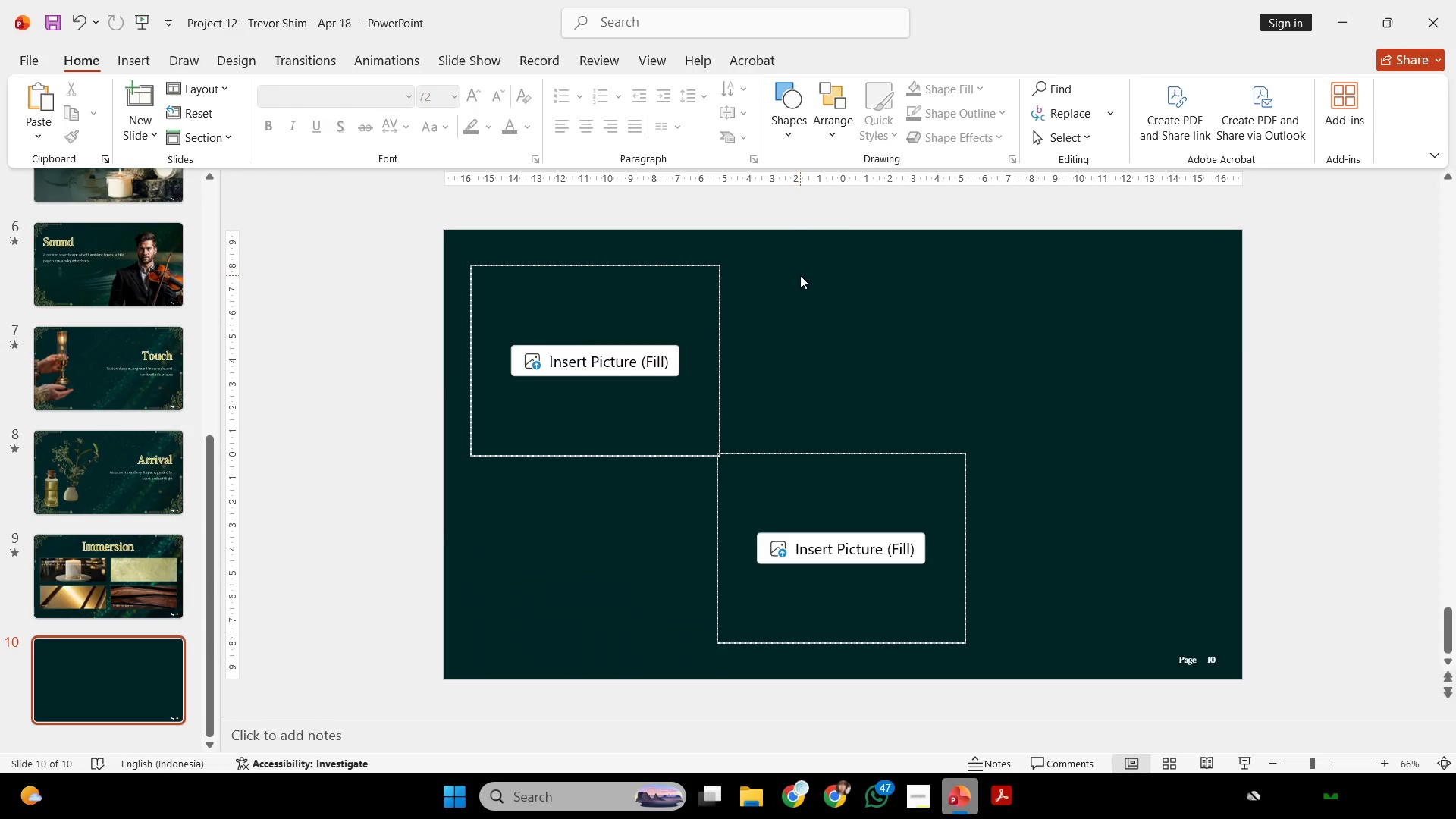 
left_click([613, 127])
 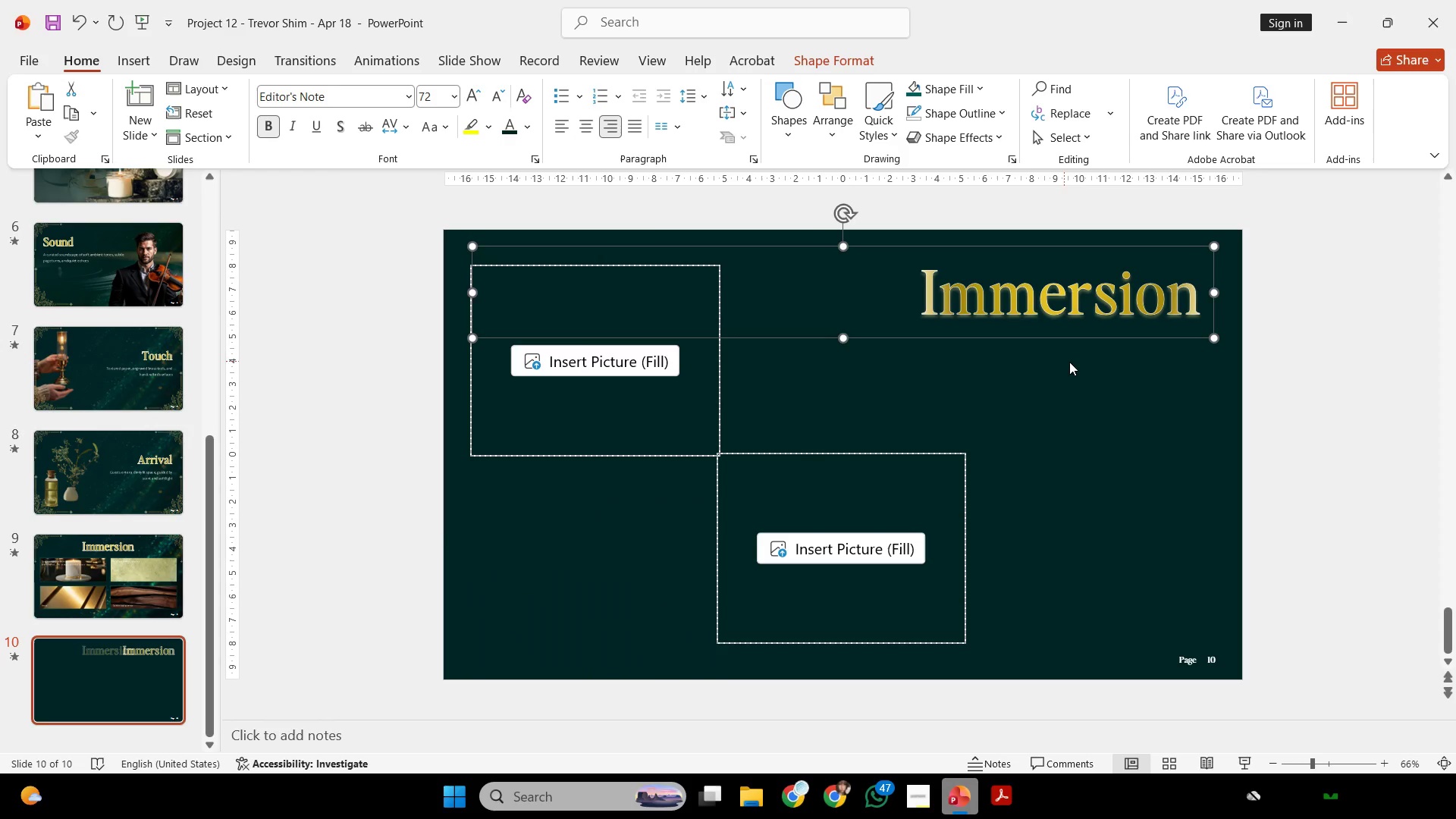 
hold_key(key=ShiftLeft, duration=2.67)
 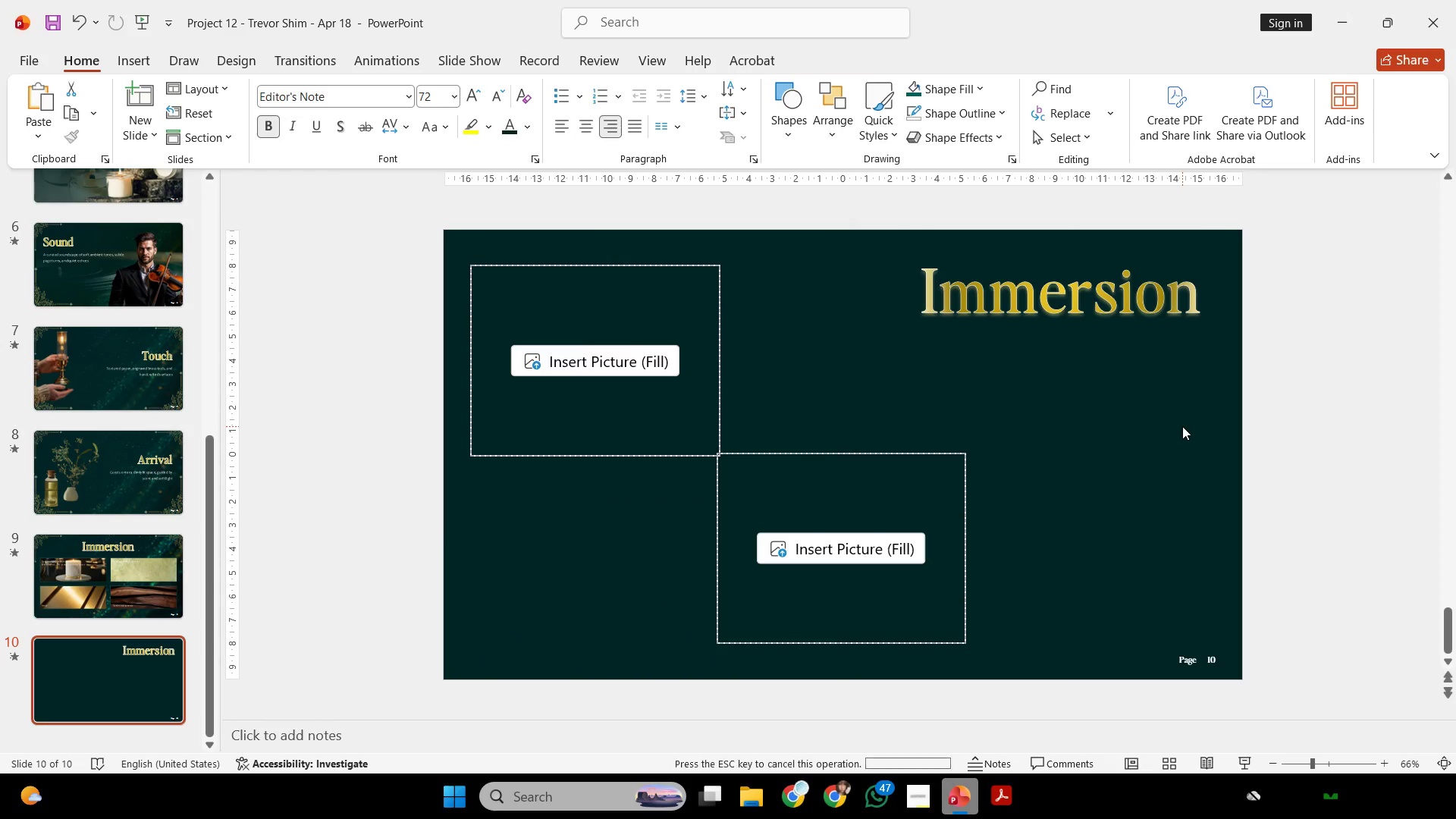 
left_click([1182, 426])
 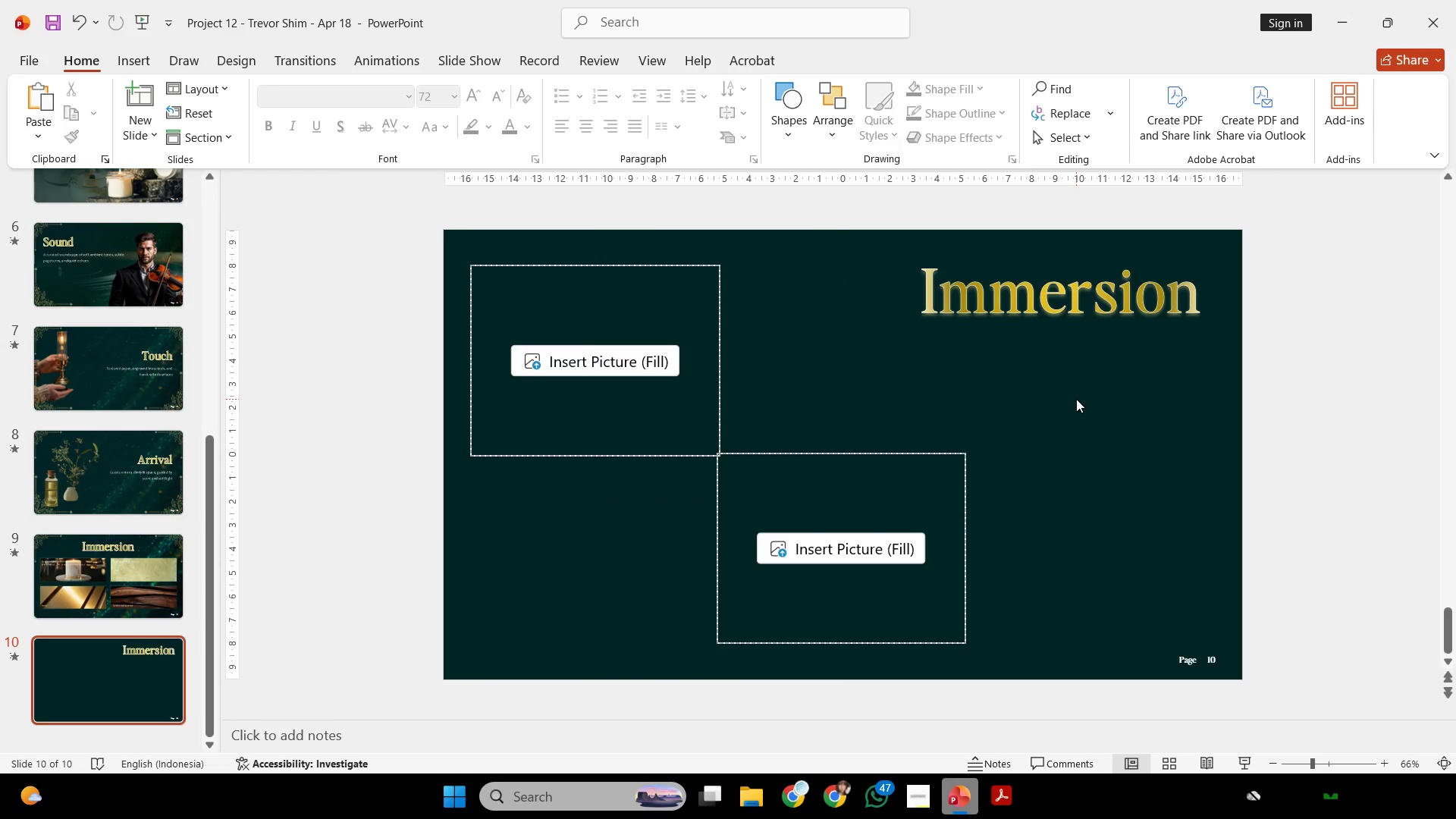 
scroll: coordinate [1076, 399], scroll_direction: up, amount: 1.0
 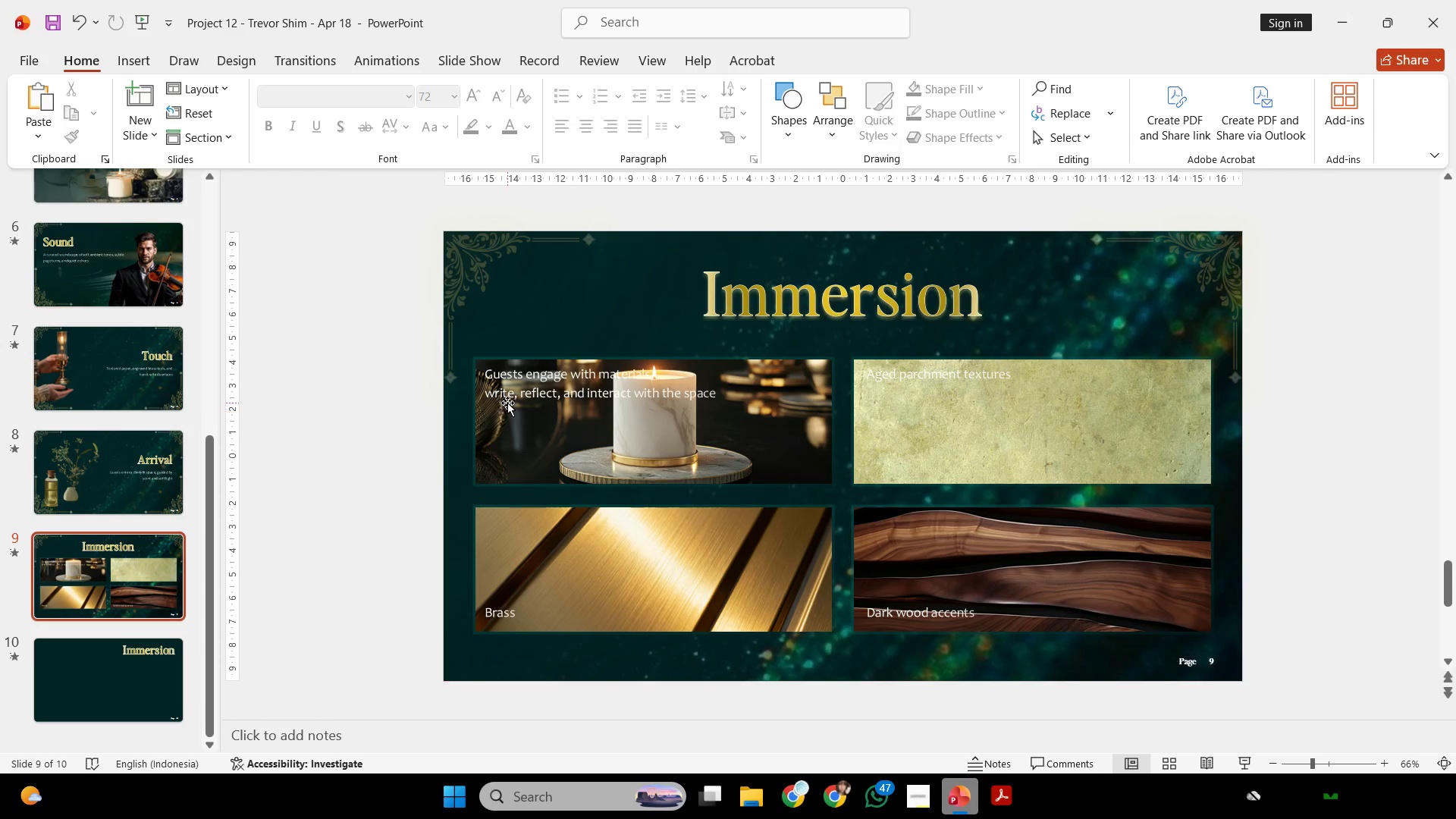 
left_click([526, 389])
 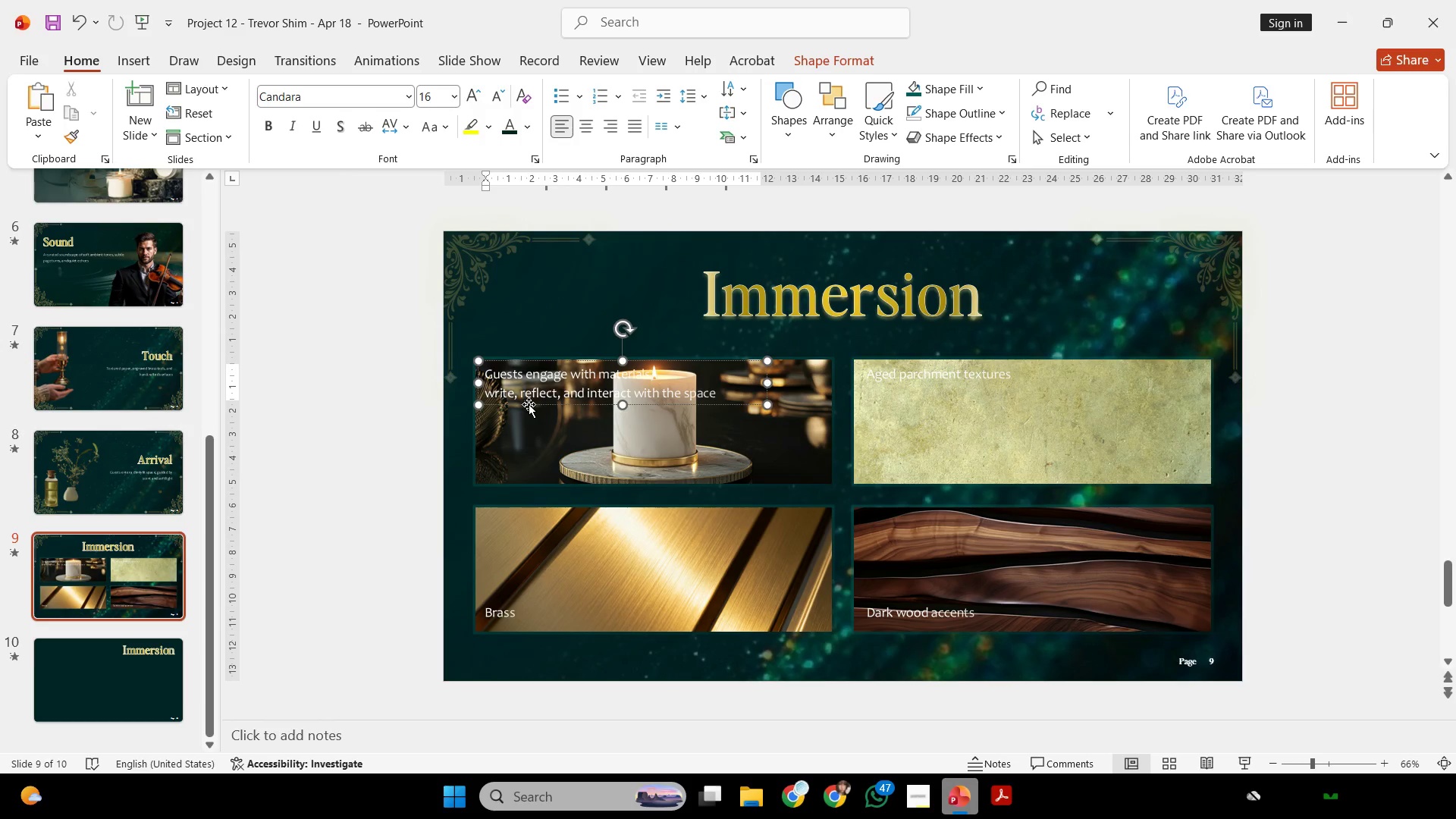 
left_click([529, 404])
 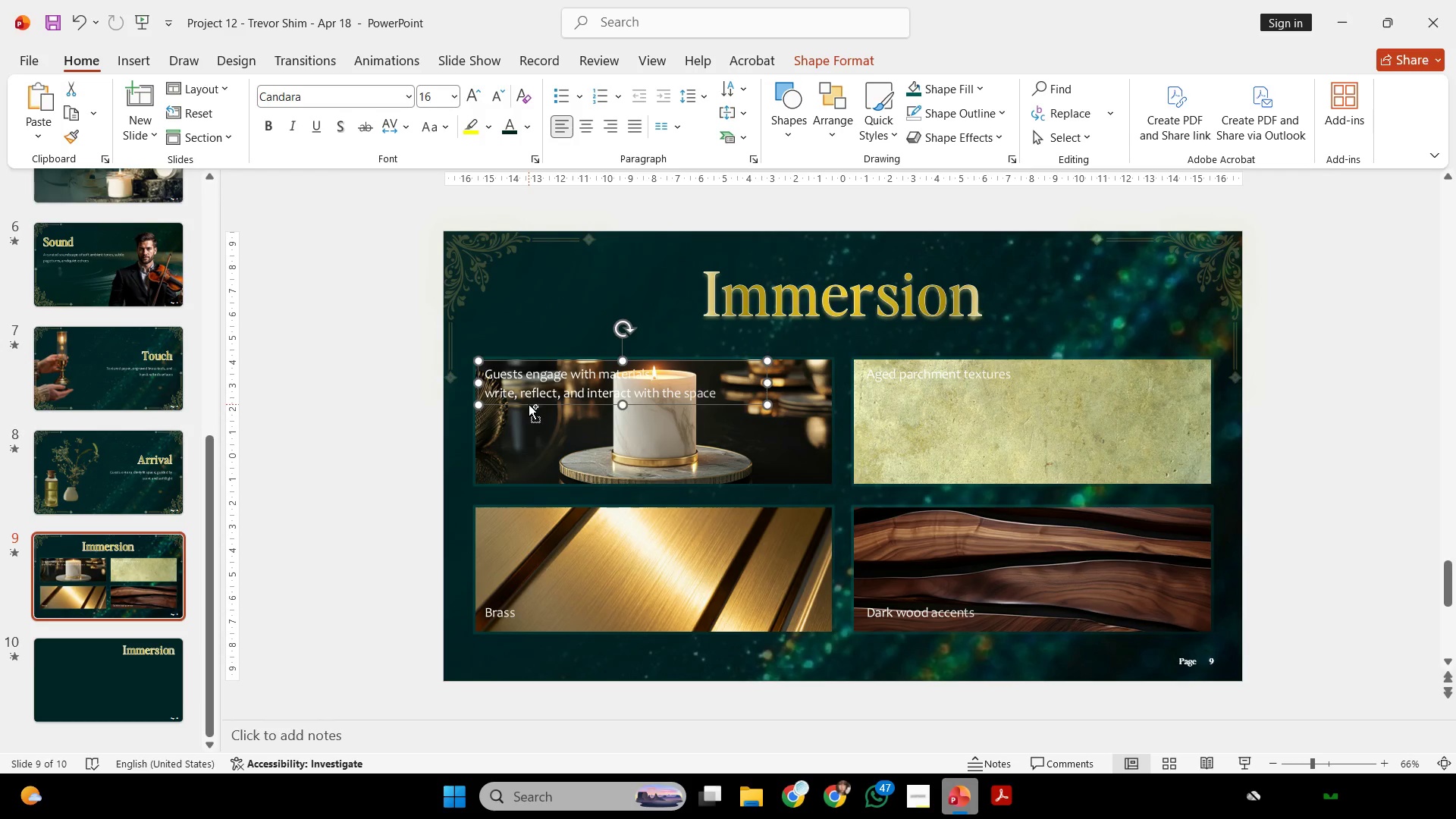 
key(Control+C)
 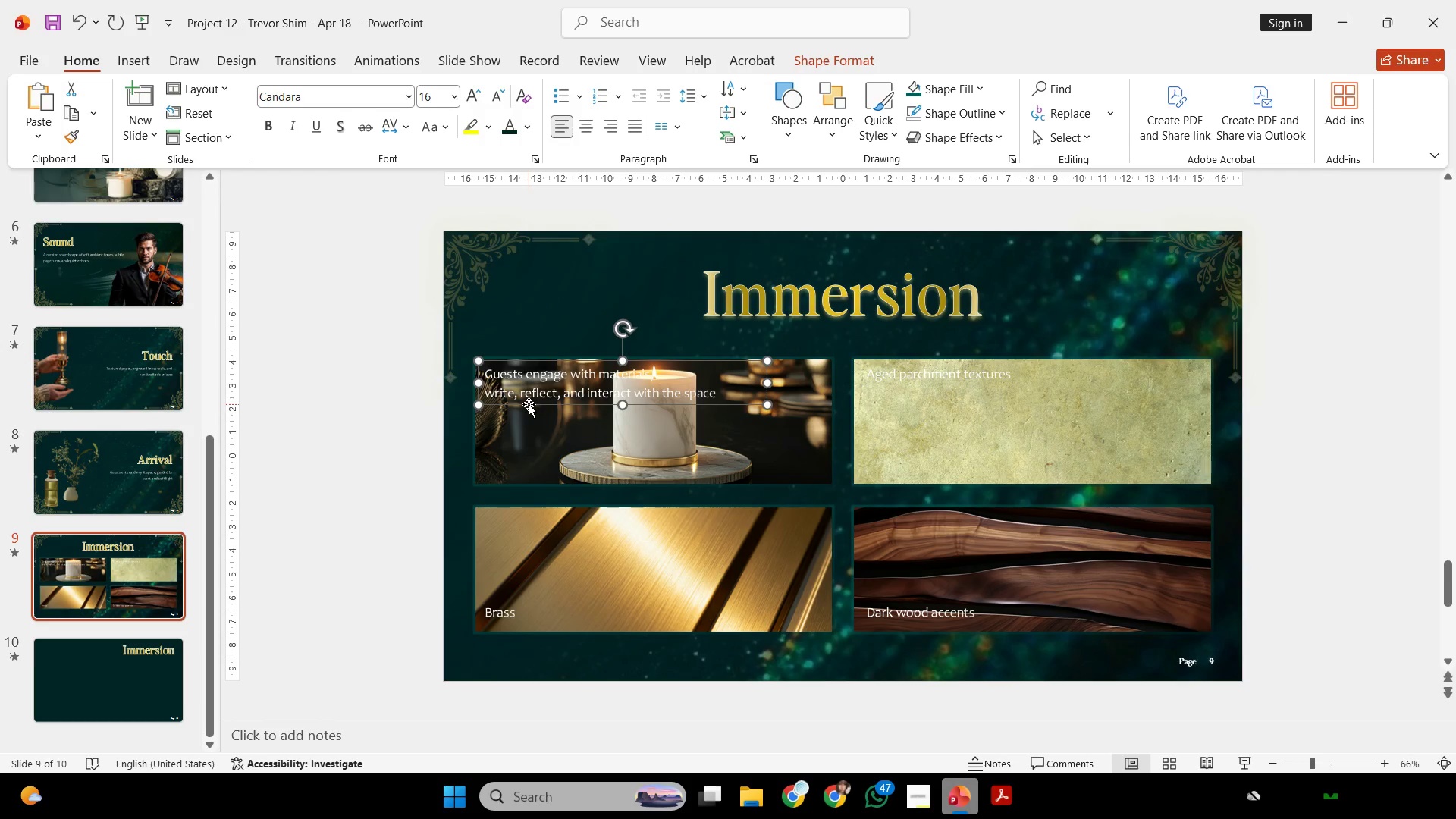 
scroll: coordinate [529, 404], scroll_direction: down, amount: 1.0
 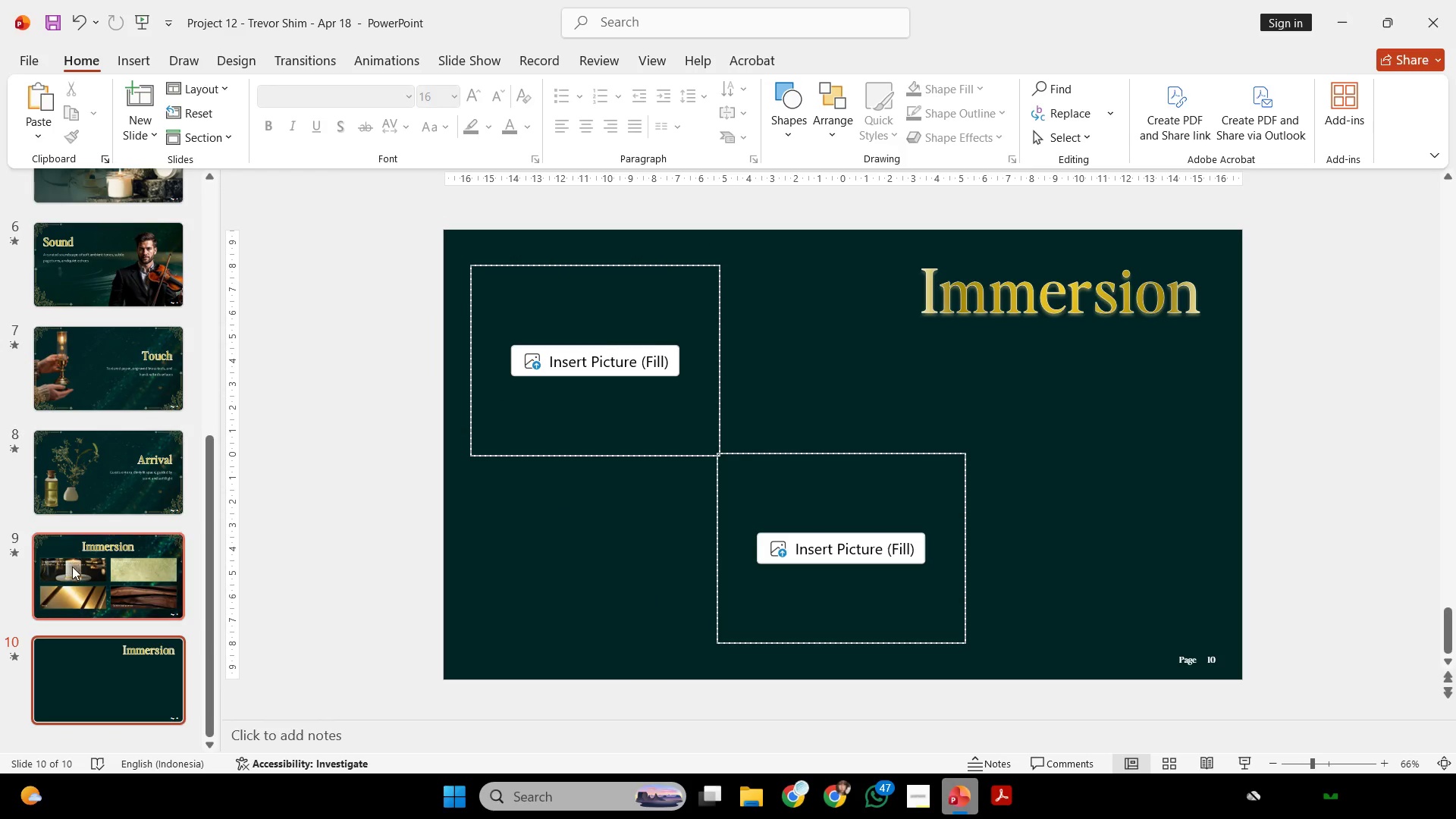 
left_click([89, 578])
 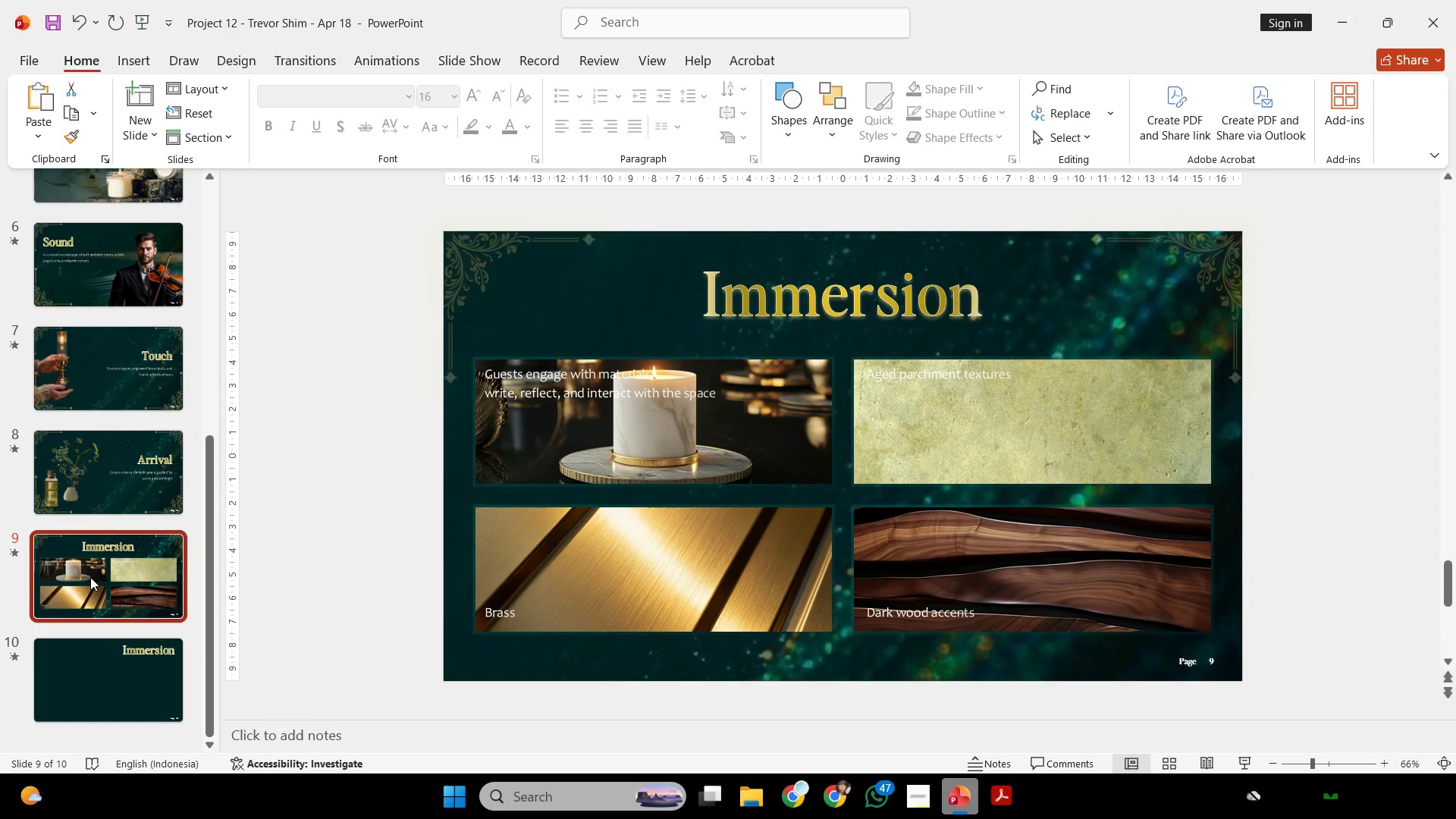 
key(Delete)
 